 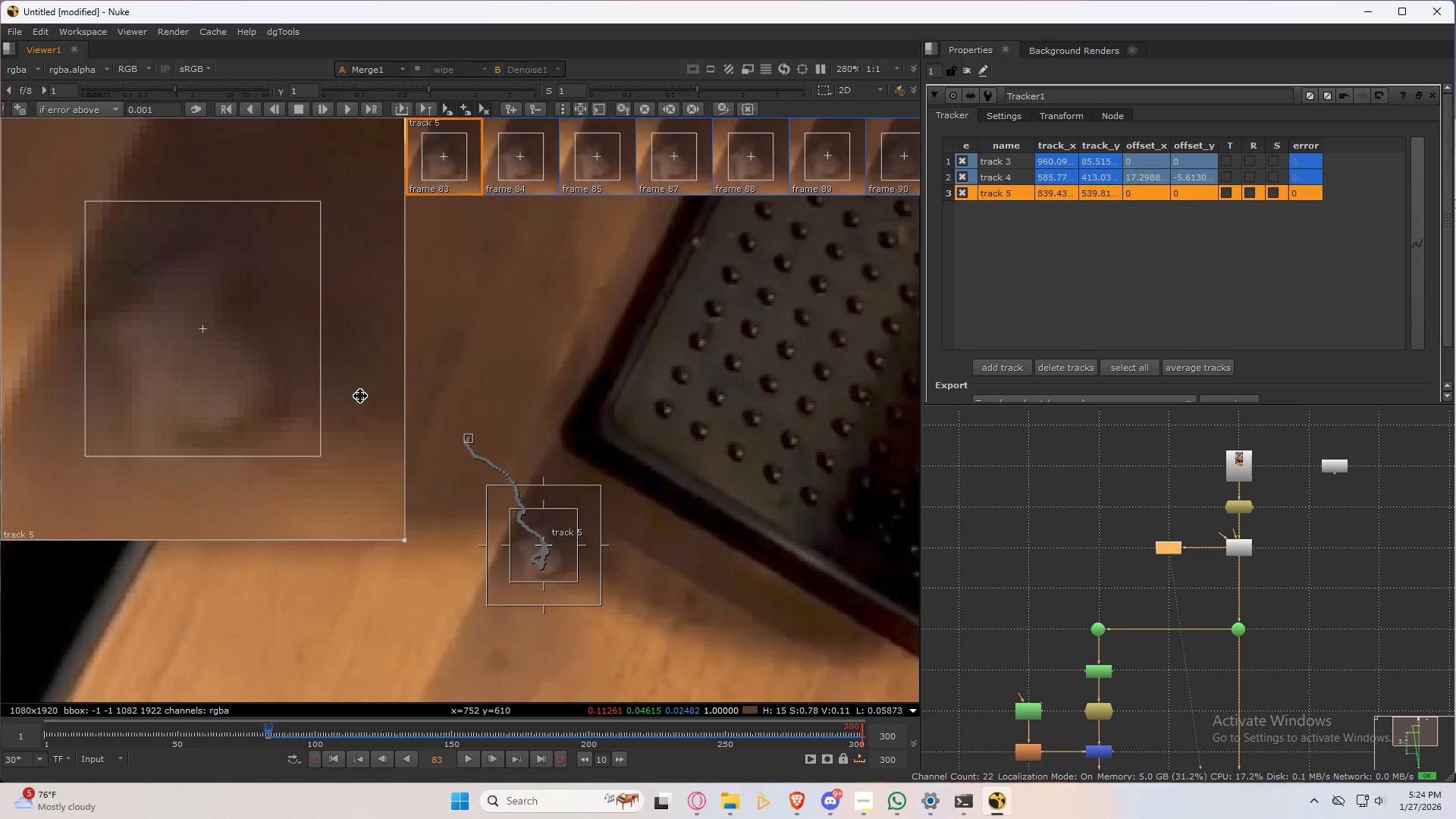 
key(ArrowLeft)
 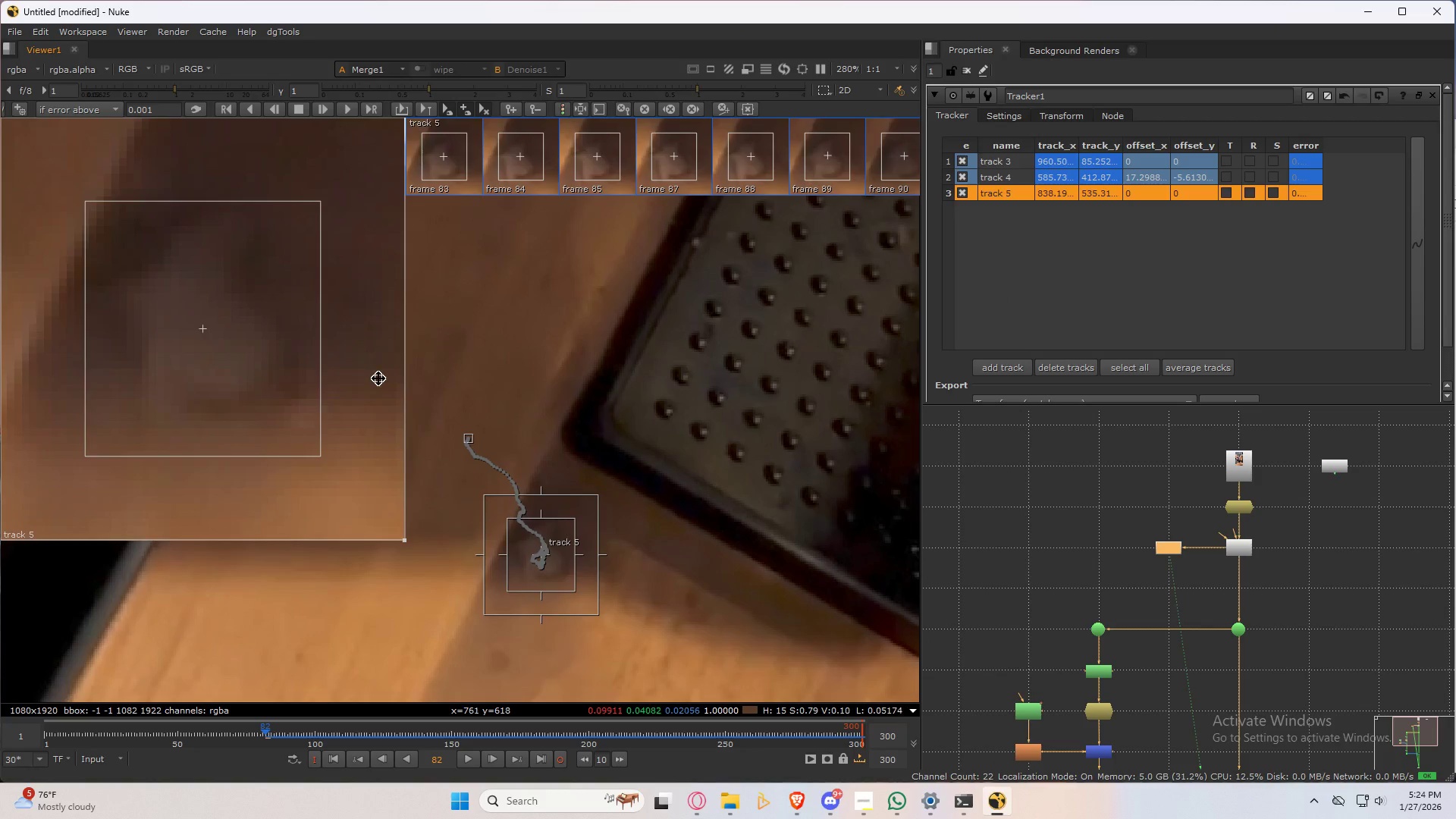 
key(ArrowRight)
 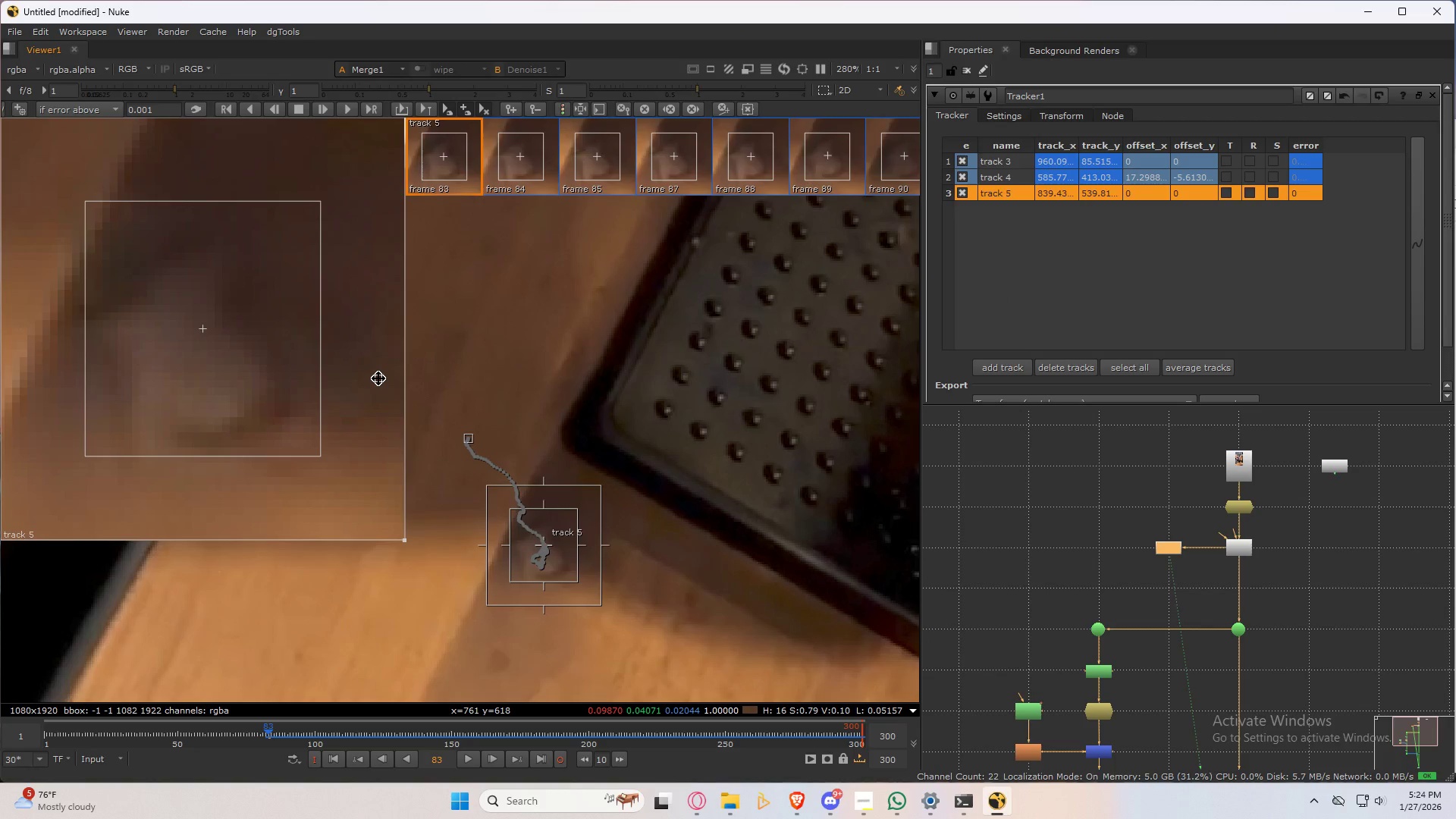 
key(ArrowRight)
 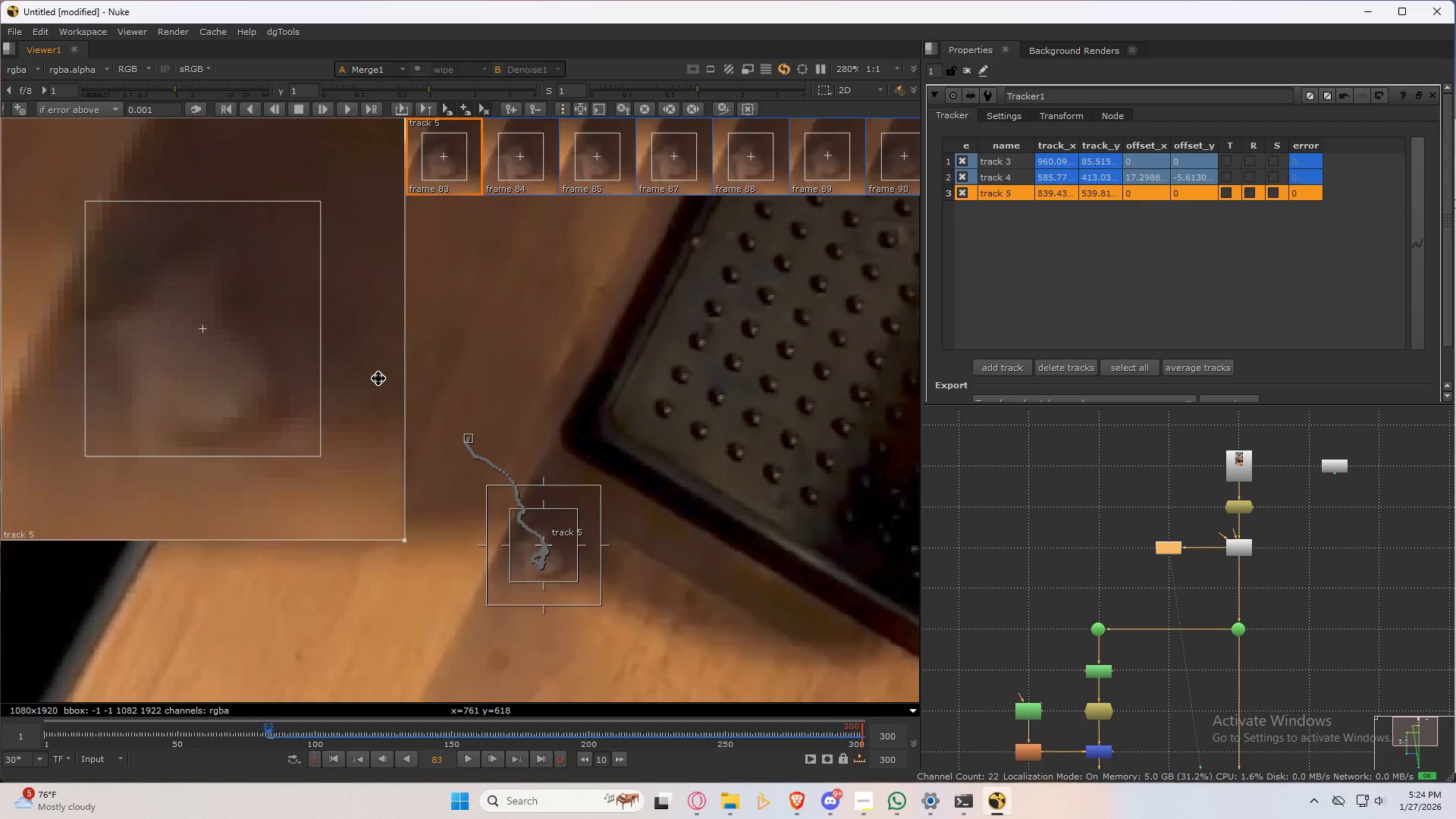 
key(ArrowLeft)
 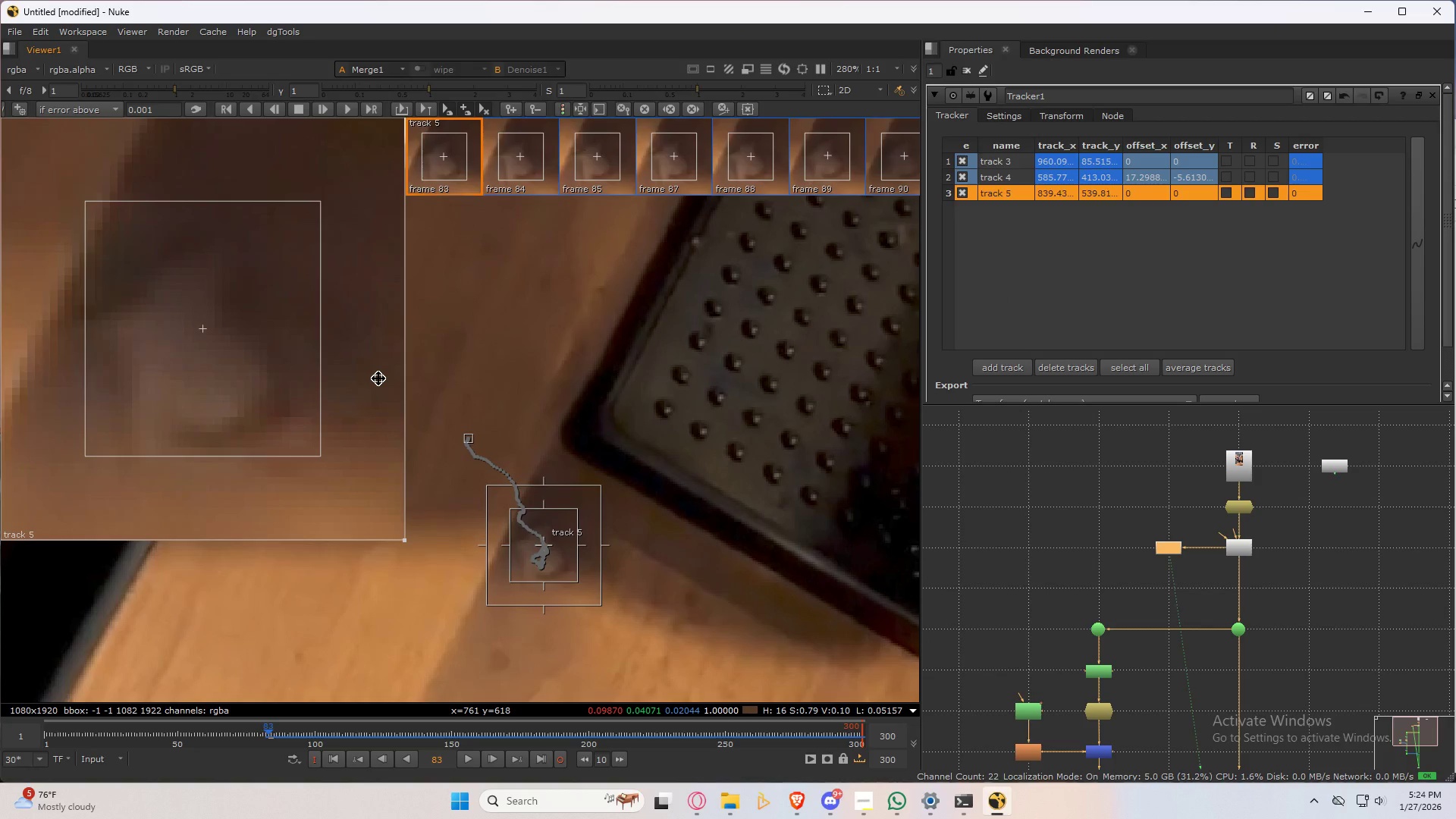 
key(ArrowLeft)
 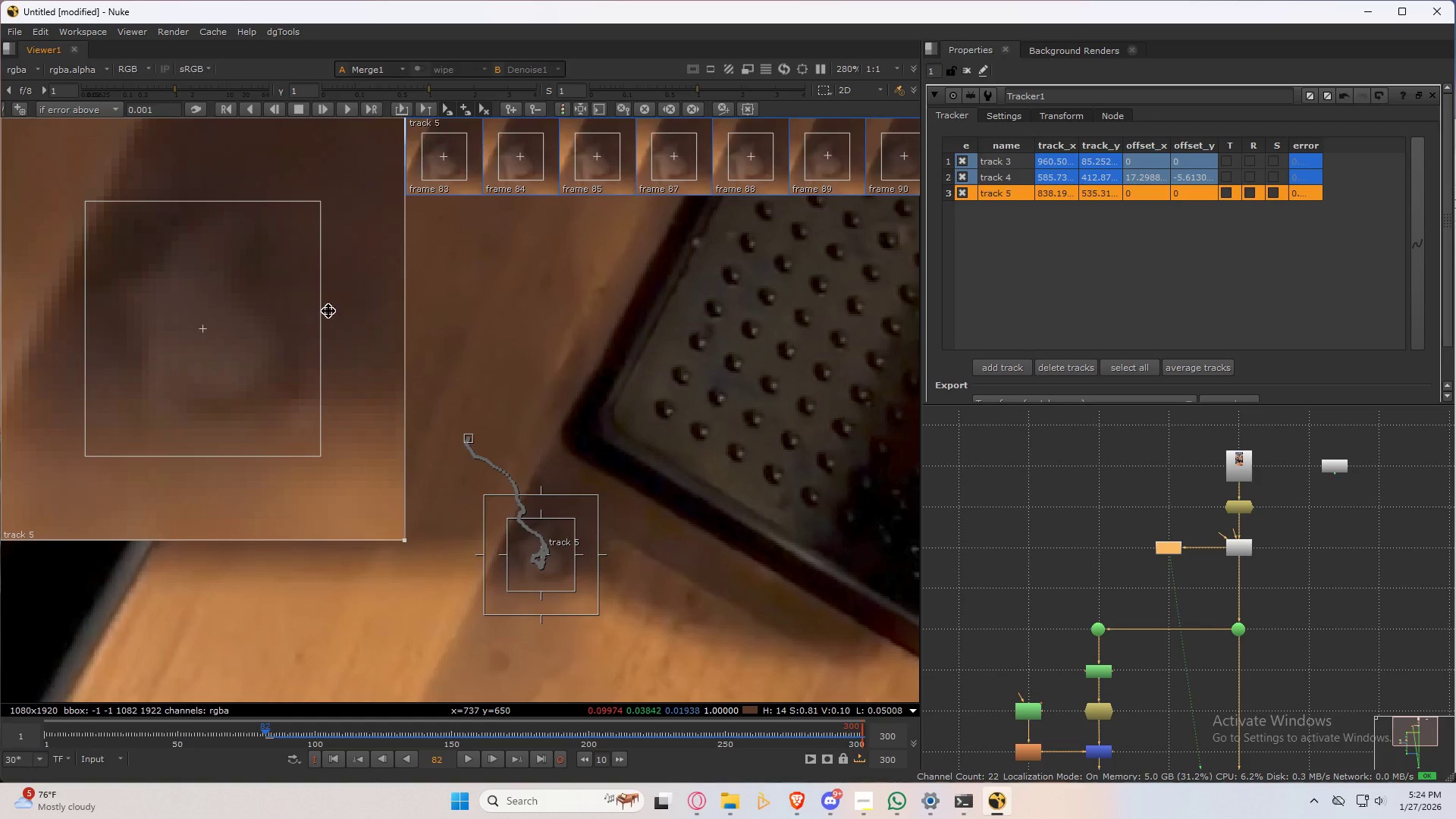 
left_click_drag(start_coordinate=[328, 311], to_coordinate=[314, 343])
 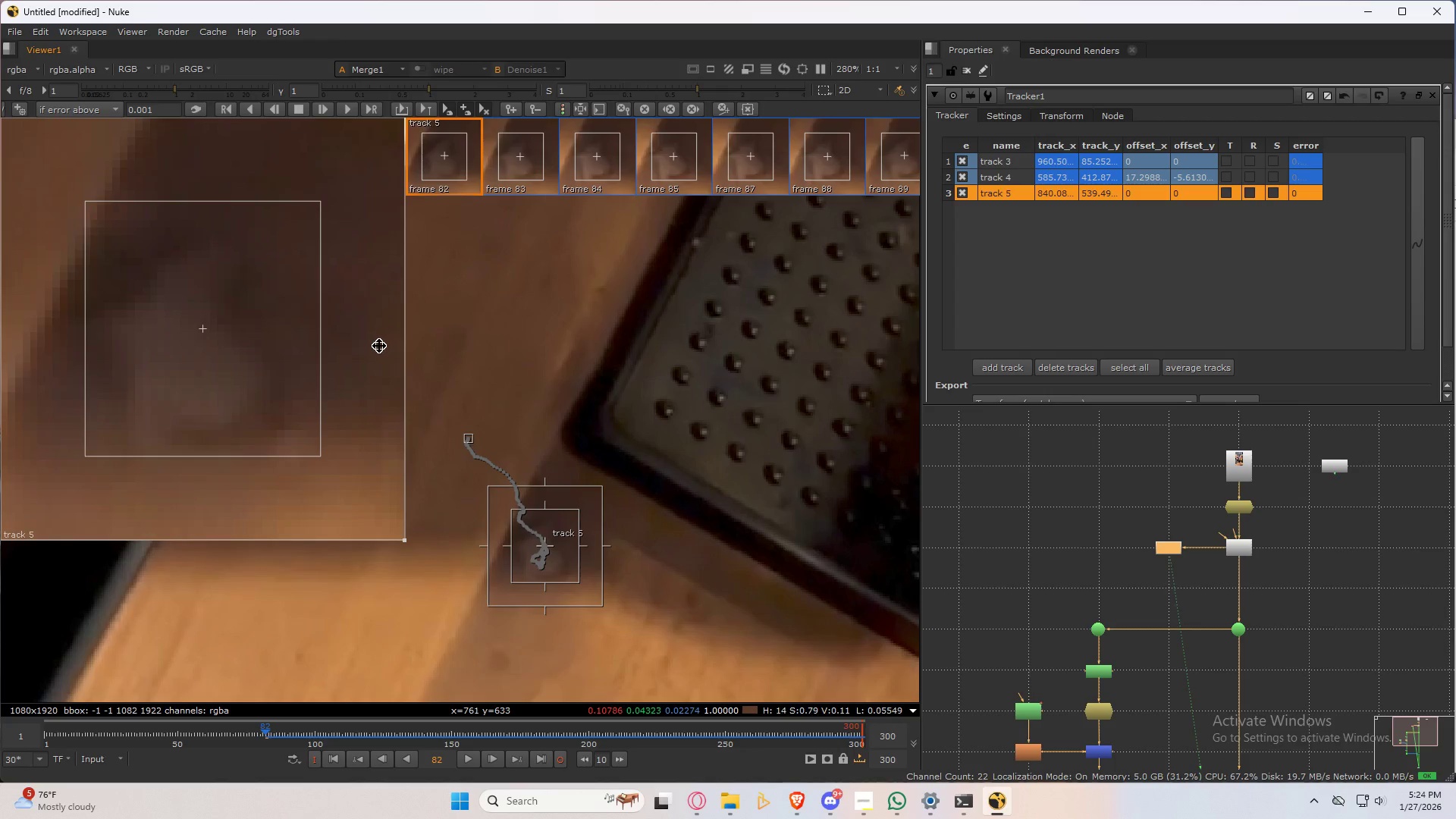 
key(ArrowRight)
 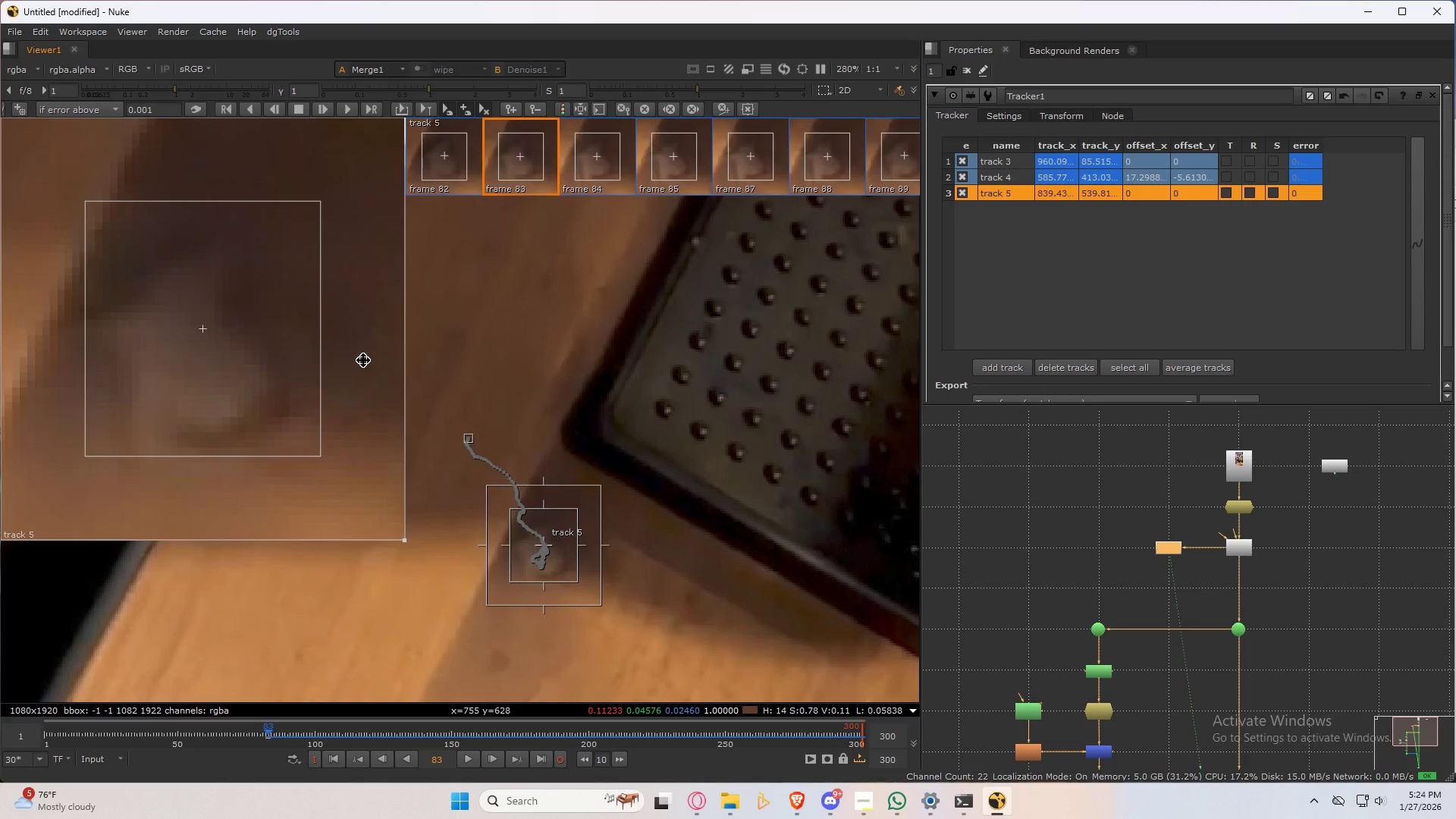 
key(ArrowLeft)
 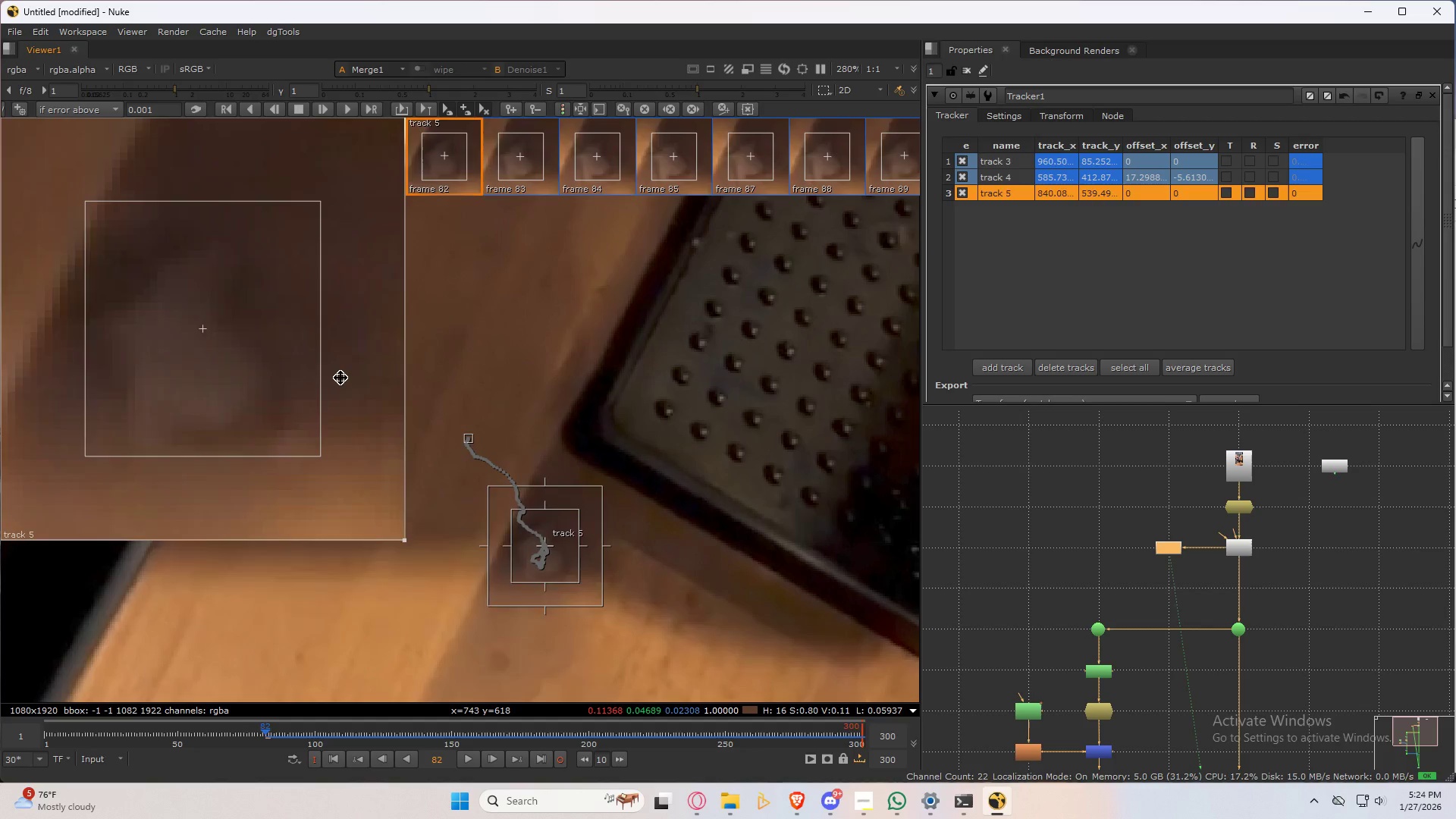 
key(ArrowRight)
 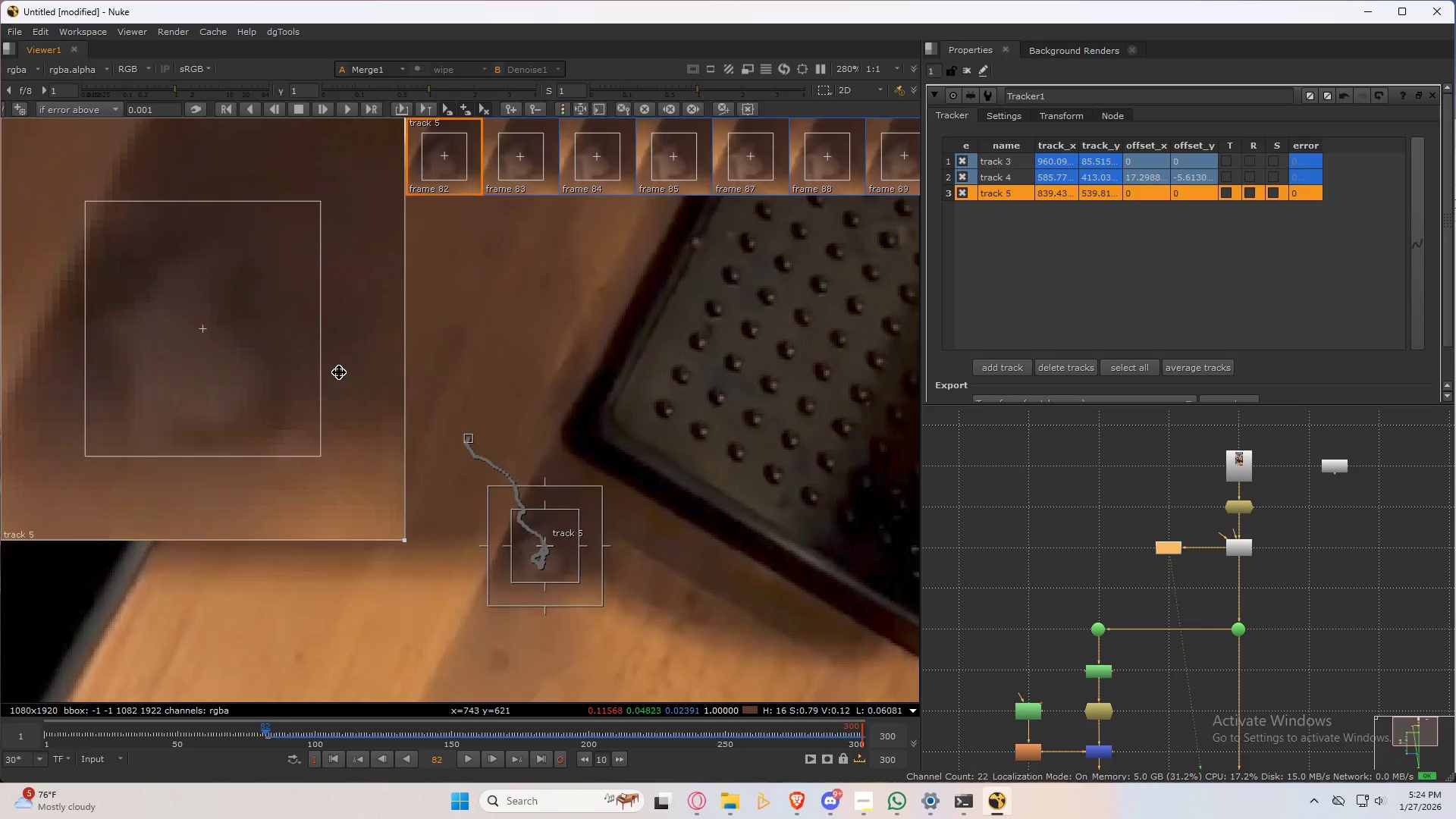 
key(ArrowLeft)
 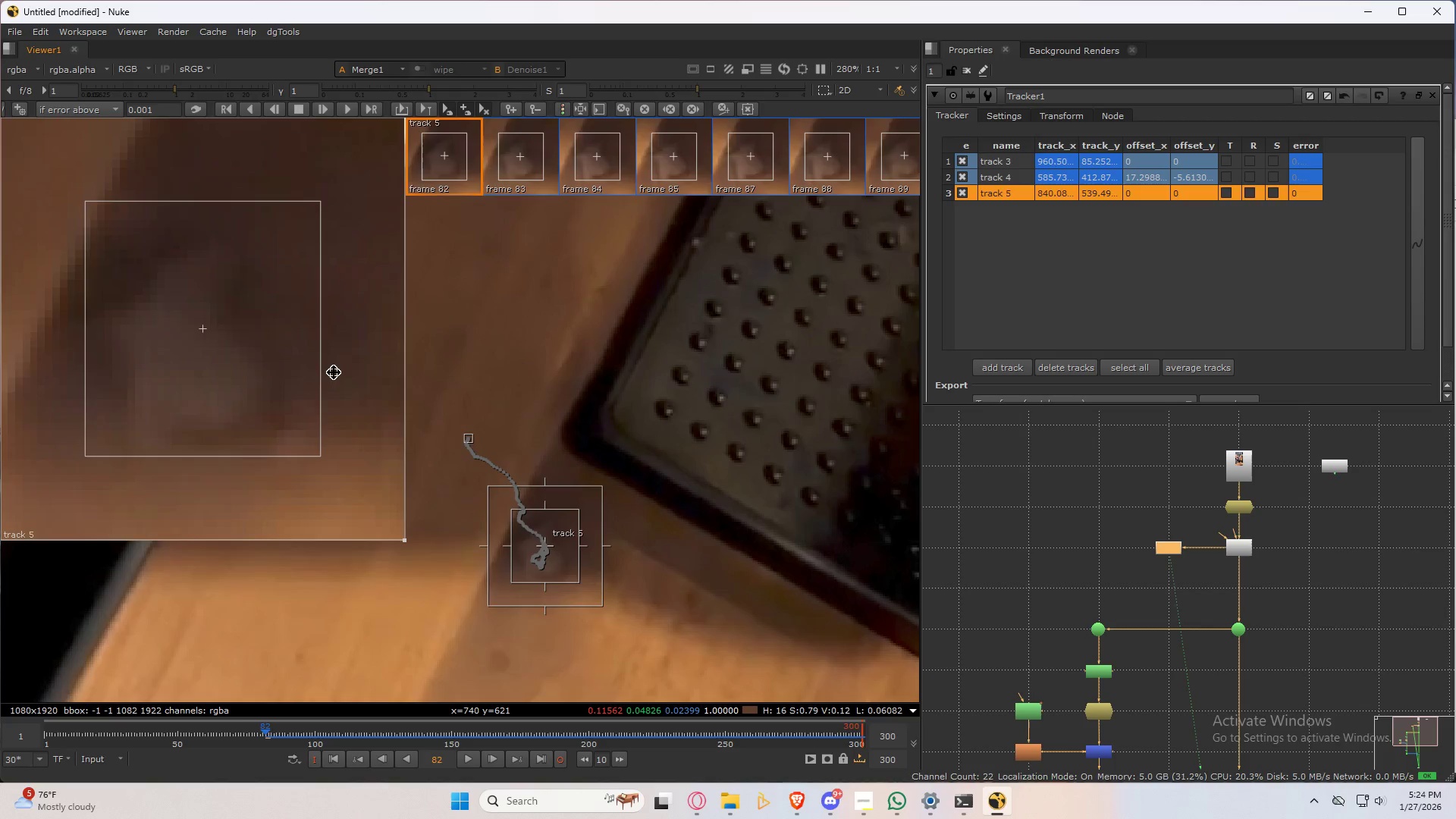 
key(ArrowRight)
 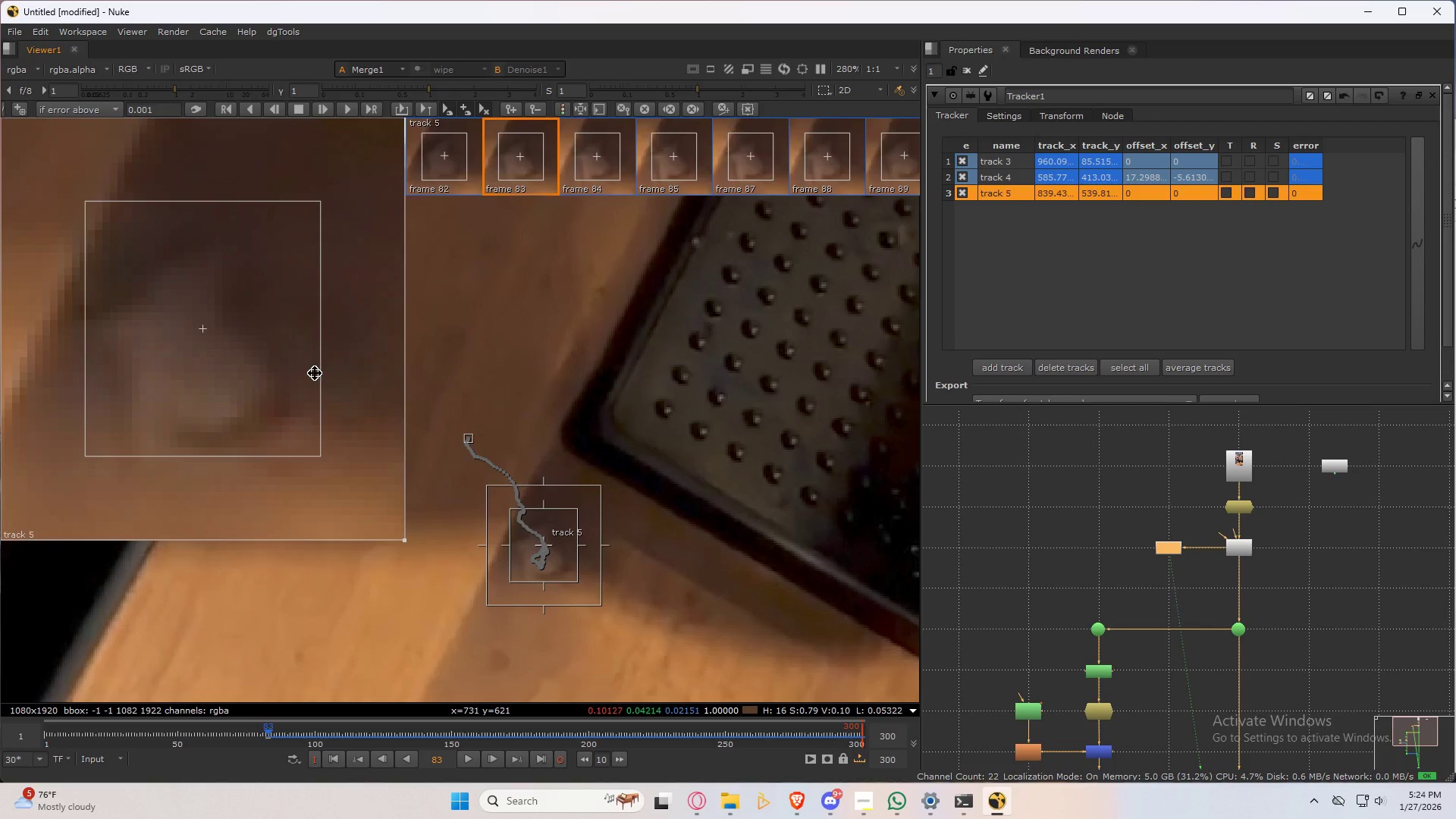 
key(ArrowLeft)
 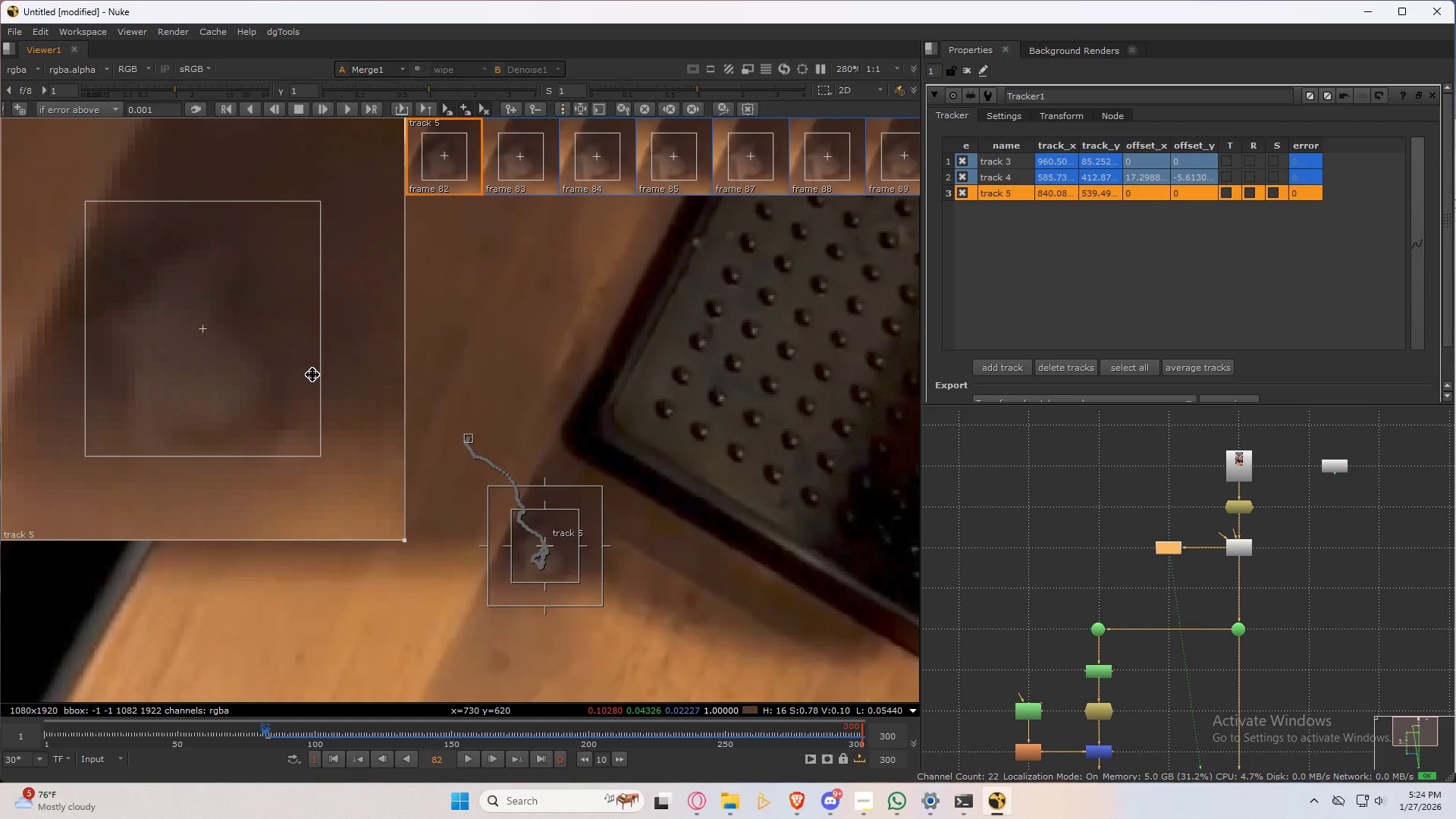 
key(ArrowRight)
 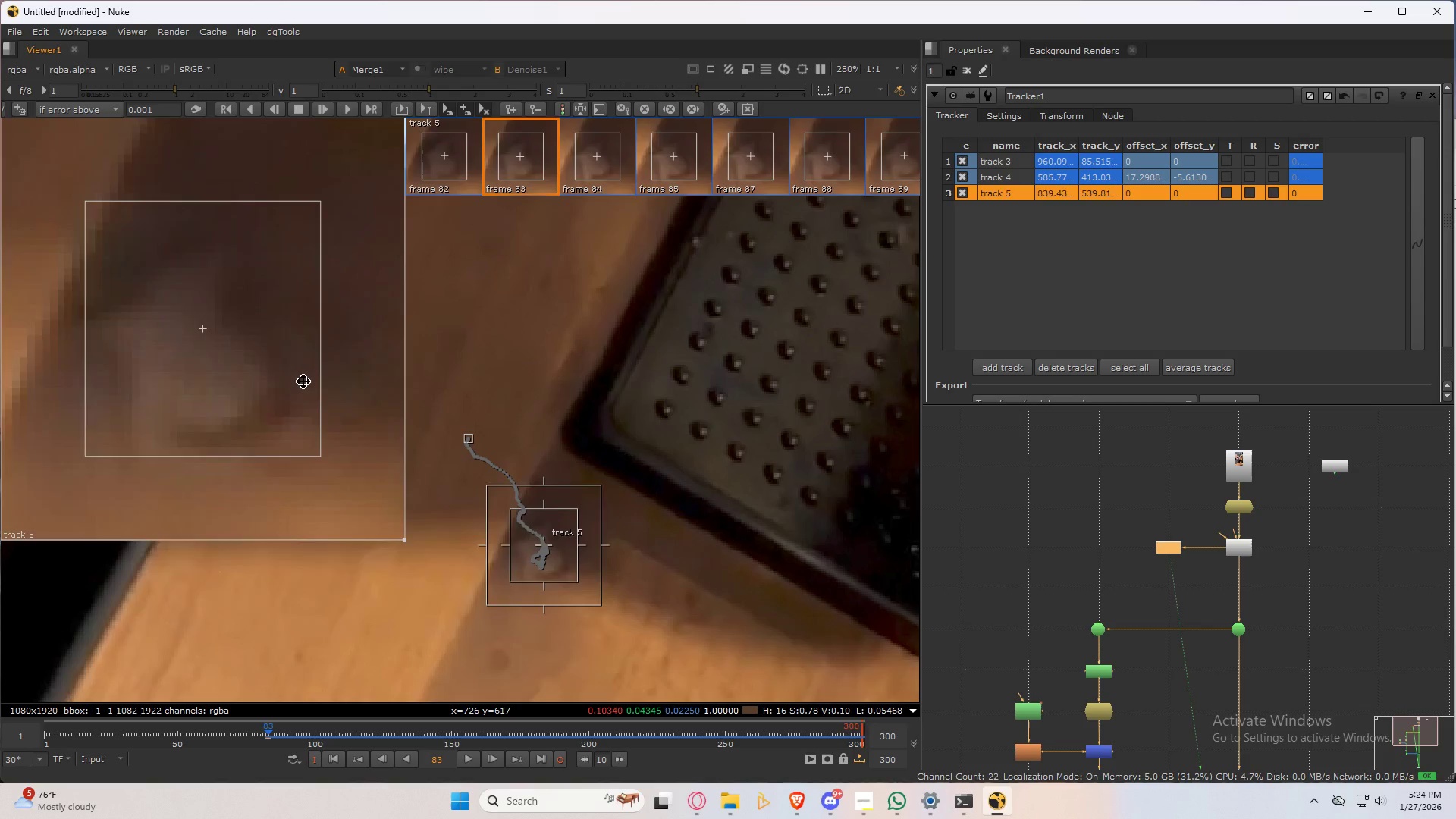 
key(ArrowLeft)
 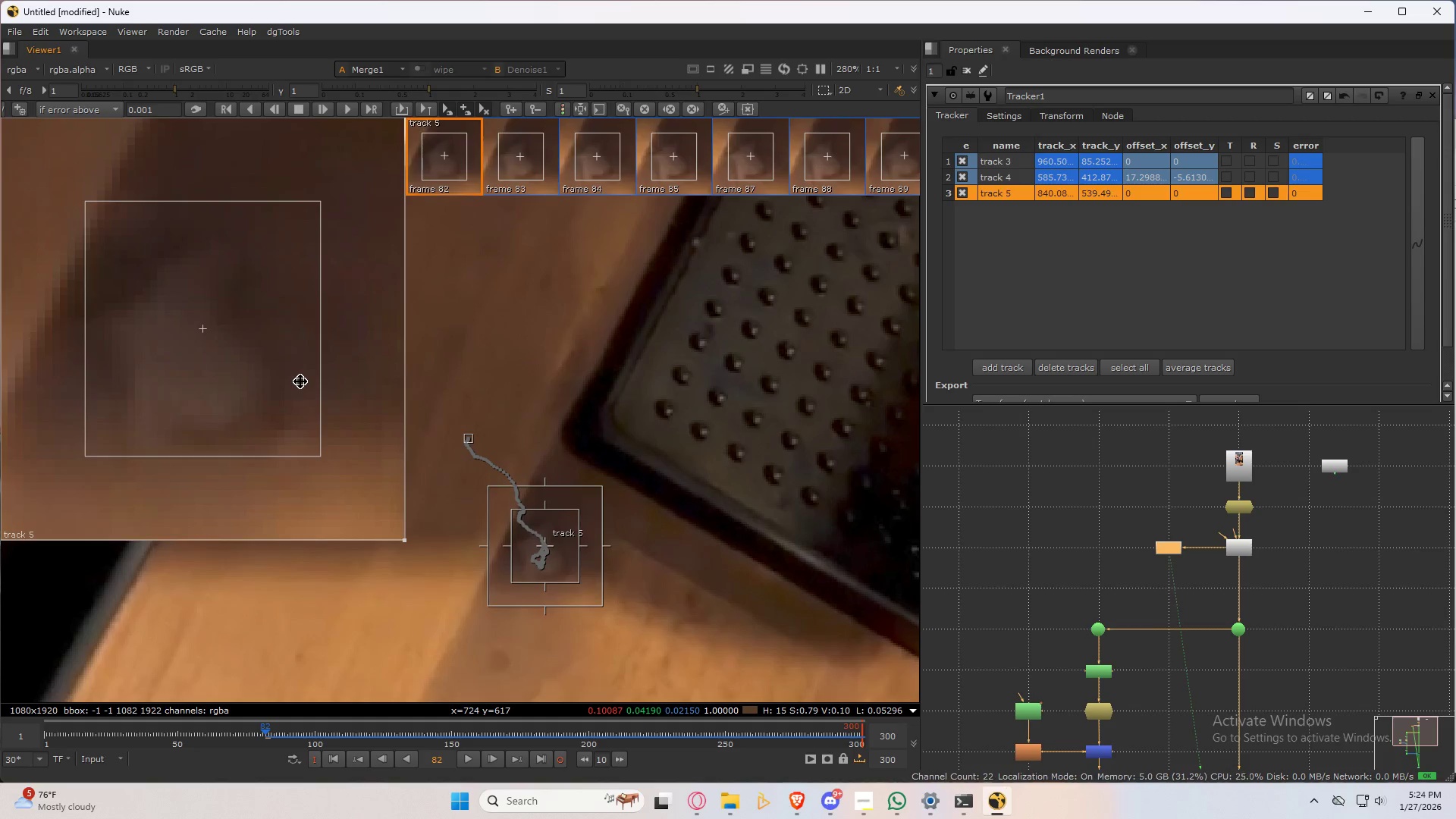 
key(ArrowRight)
 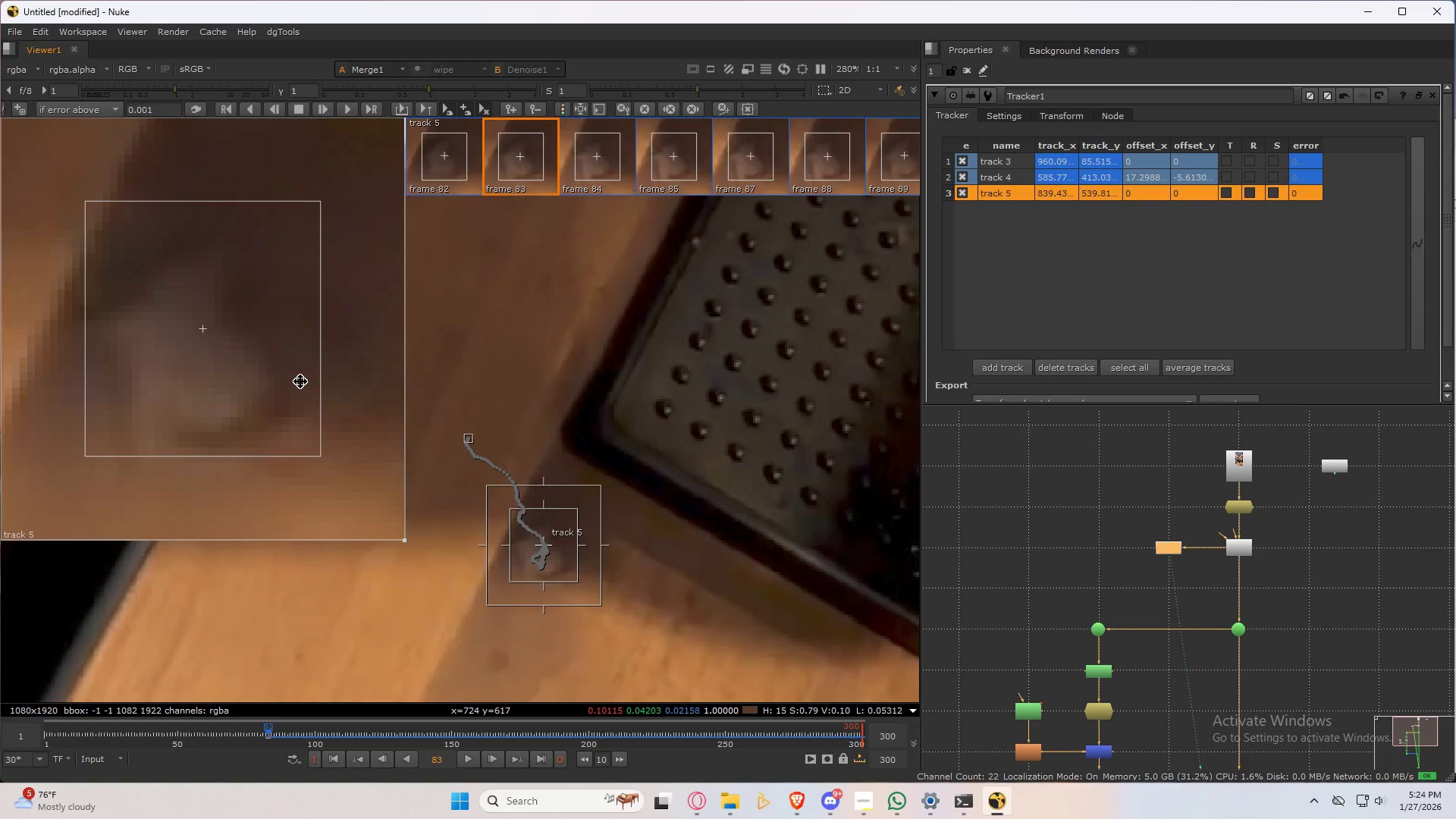 
key(ArrowLeft)
 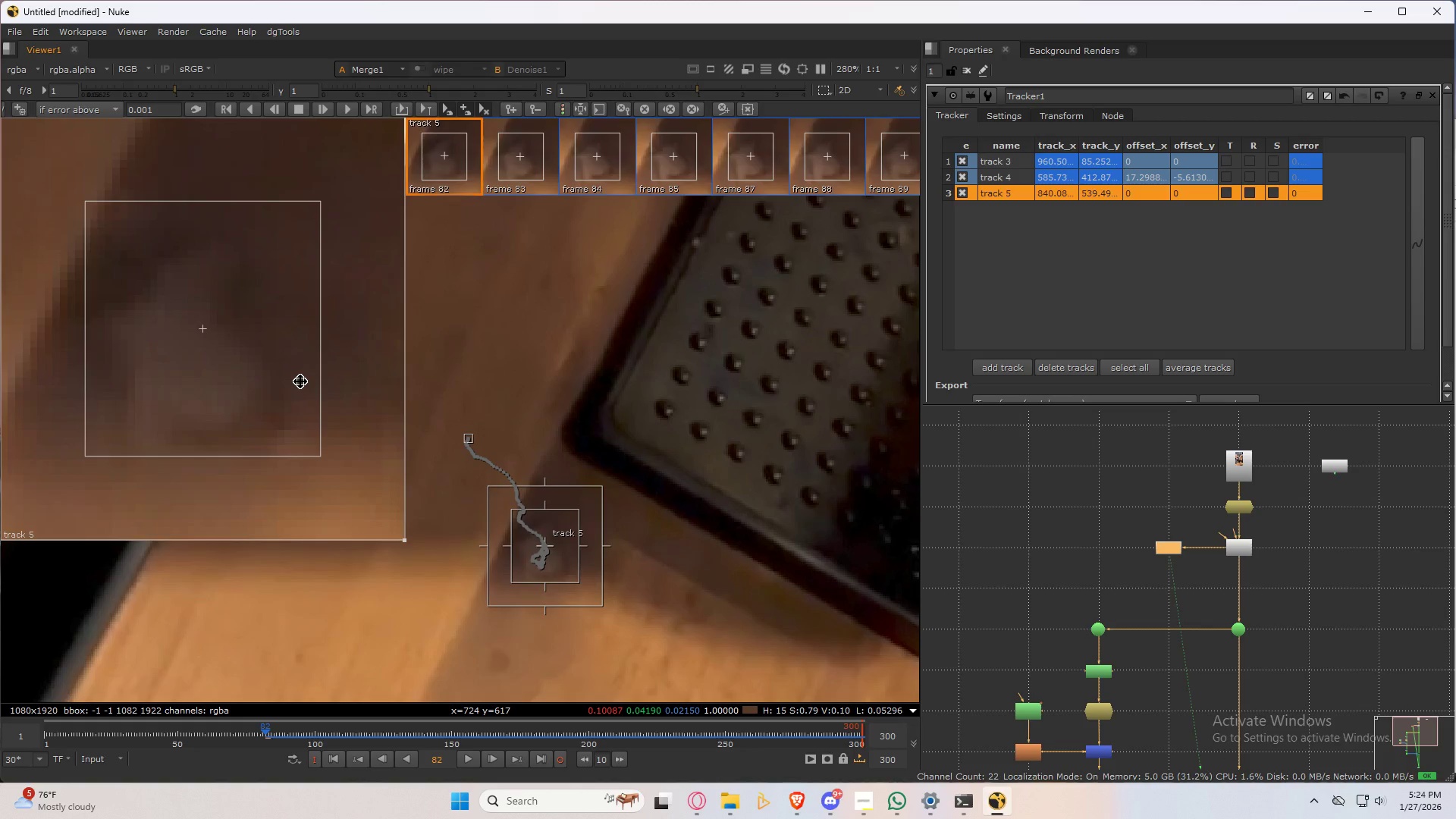 
key(ArrowRight)
 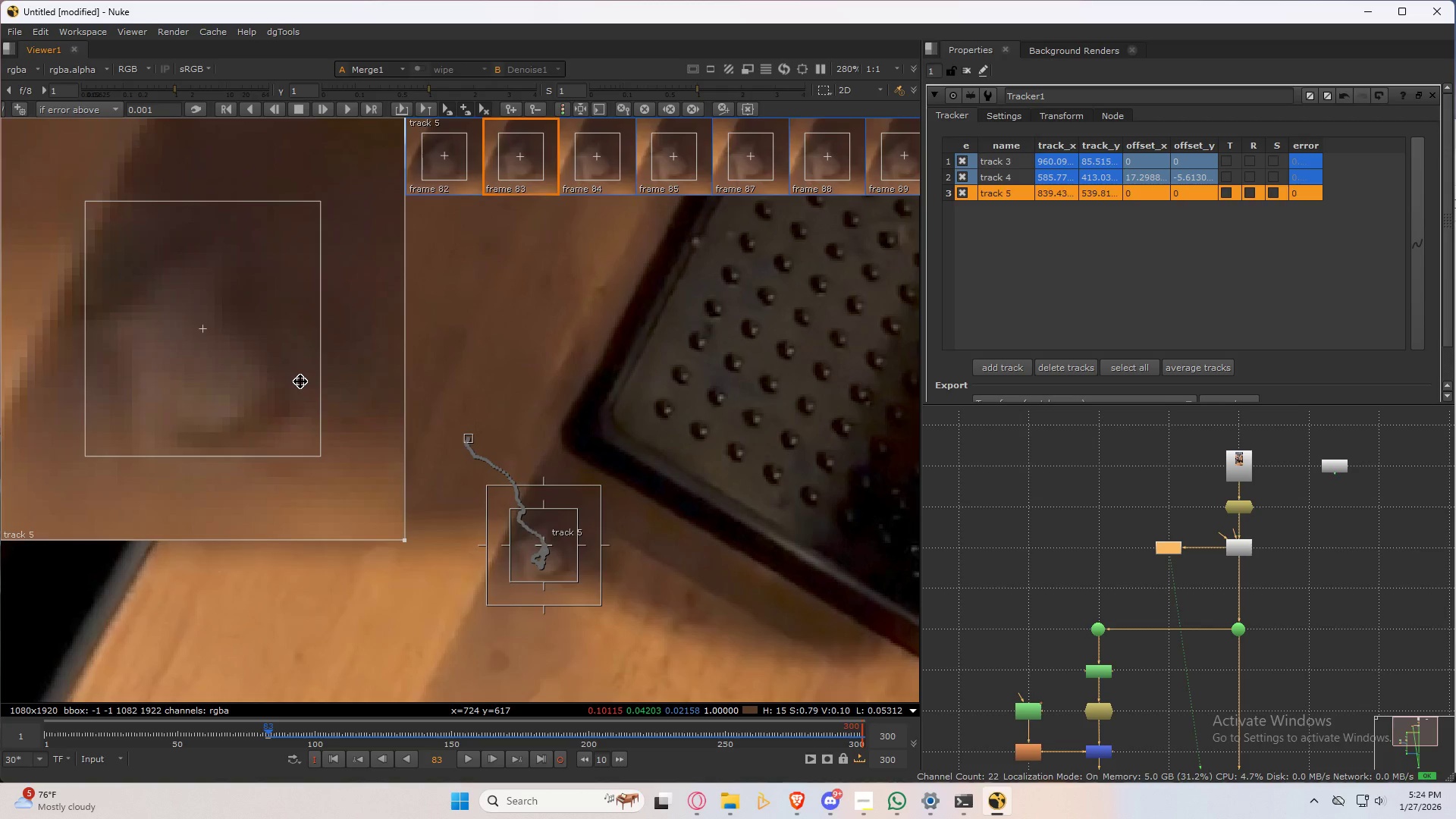 
key(ArrowLeft)
 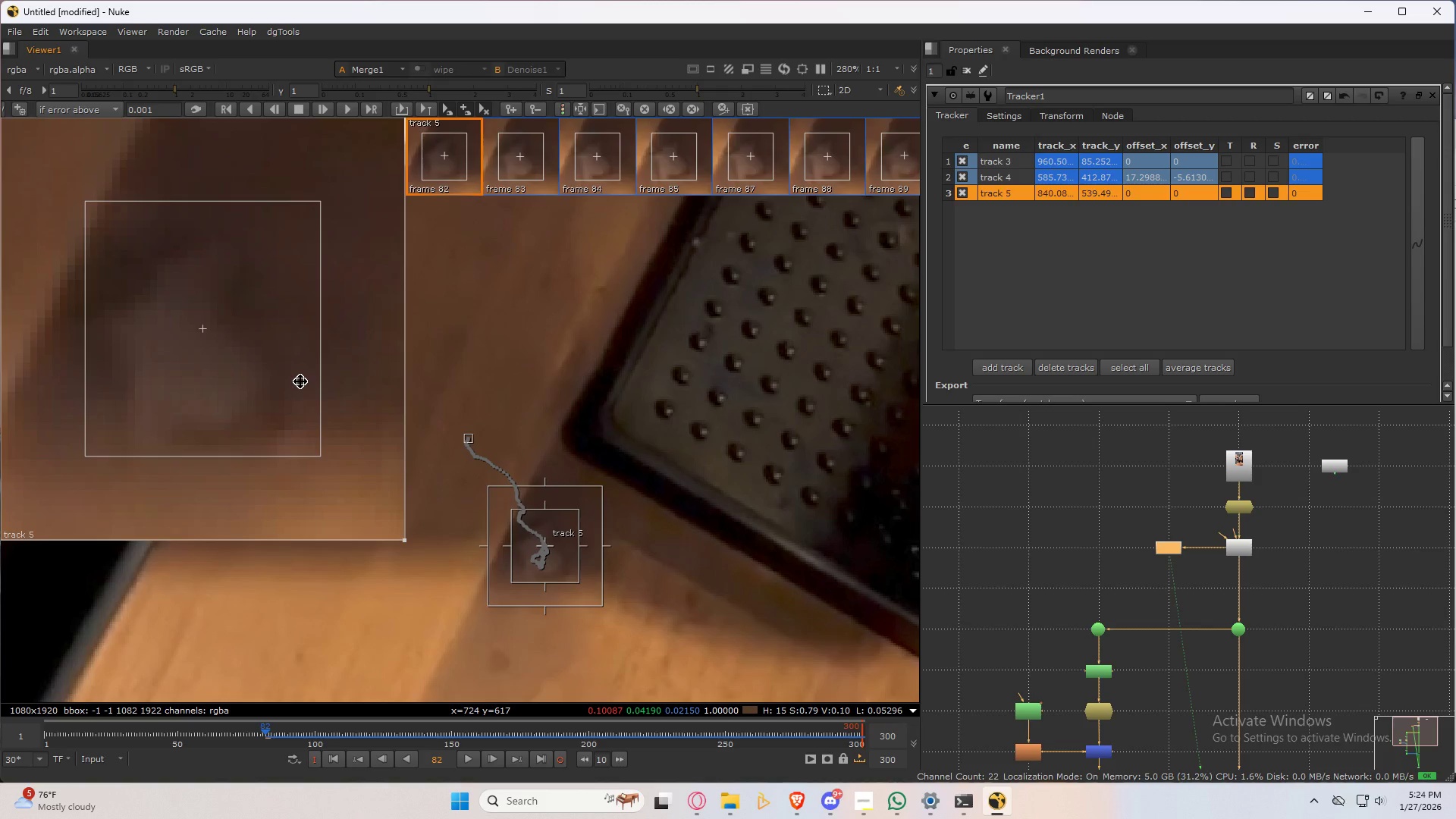 
key(ArrowRight)
 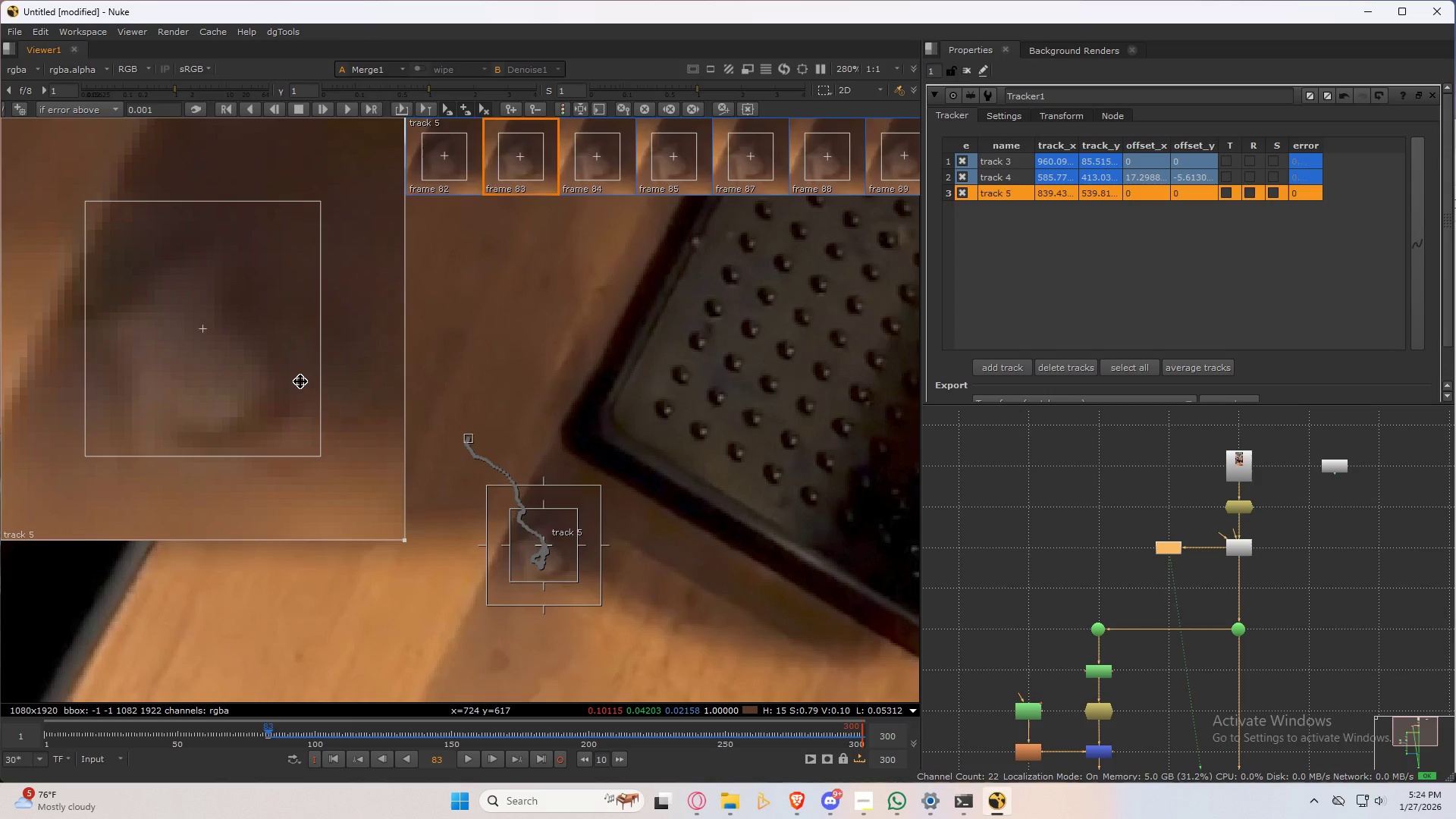 
key(ArrowLeft)
 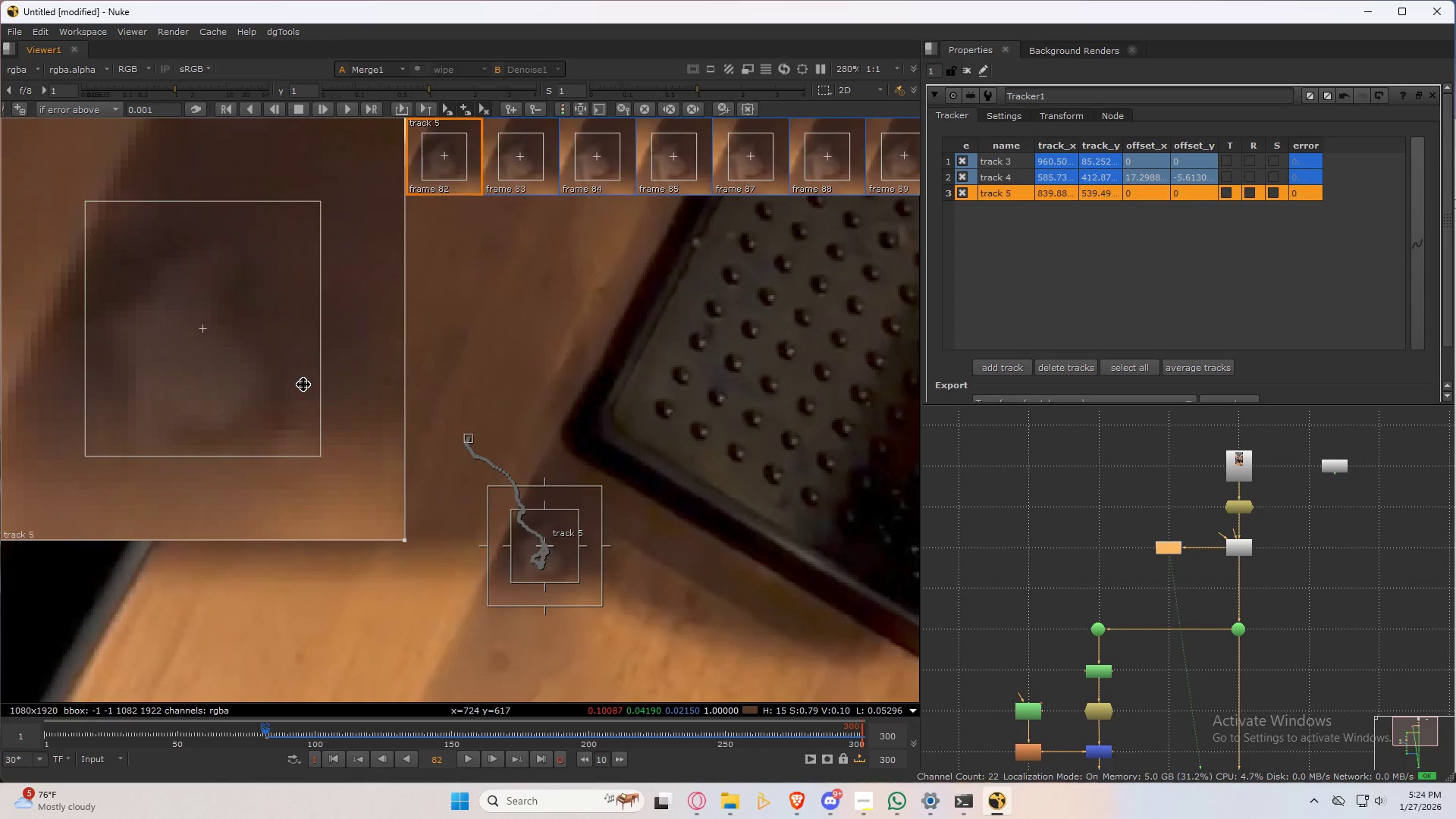 
key(ArrowRight)
 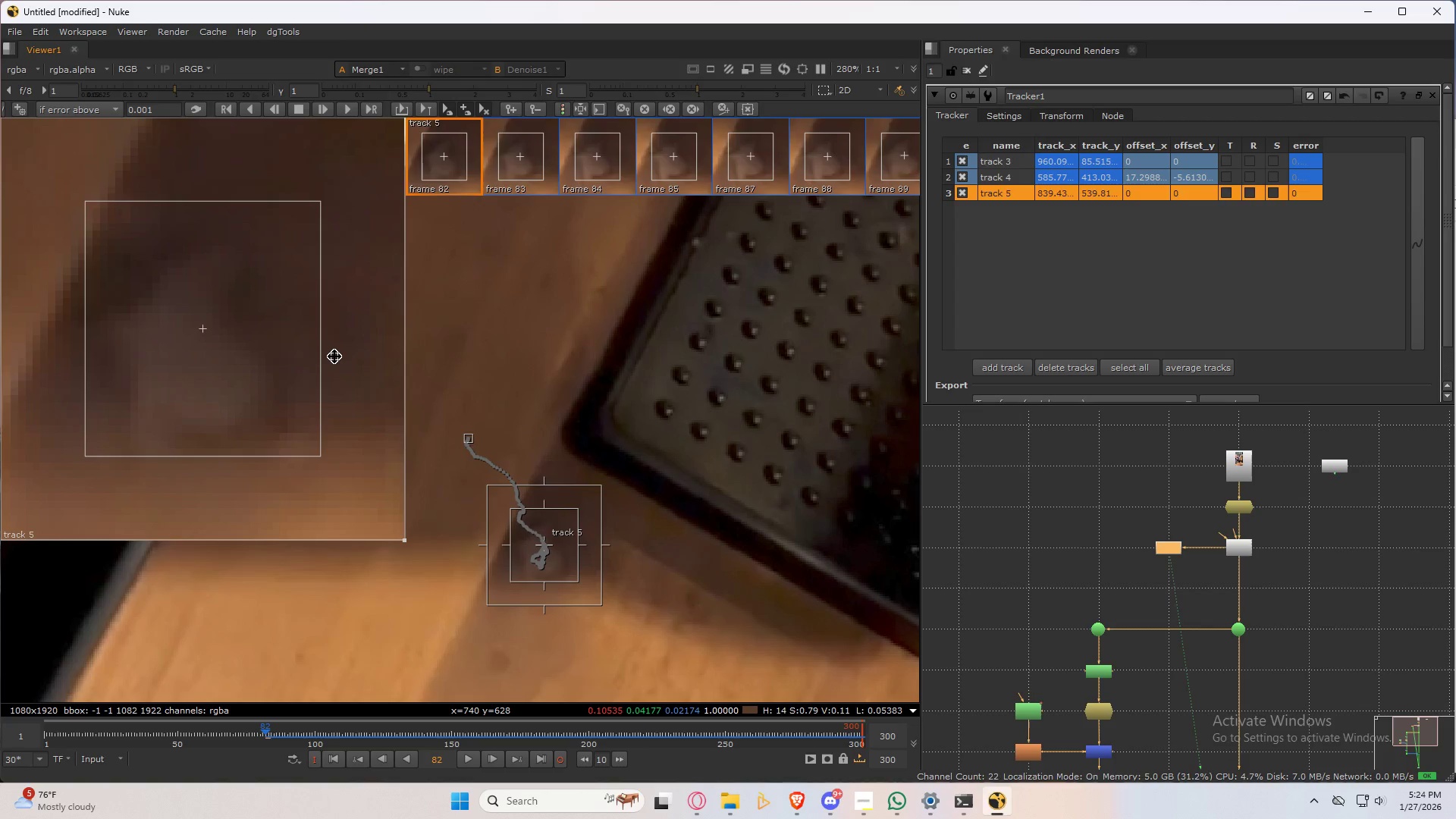 
key(ArrowLeft)
 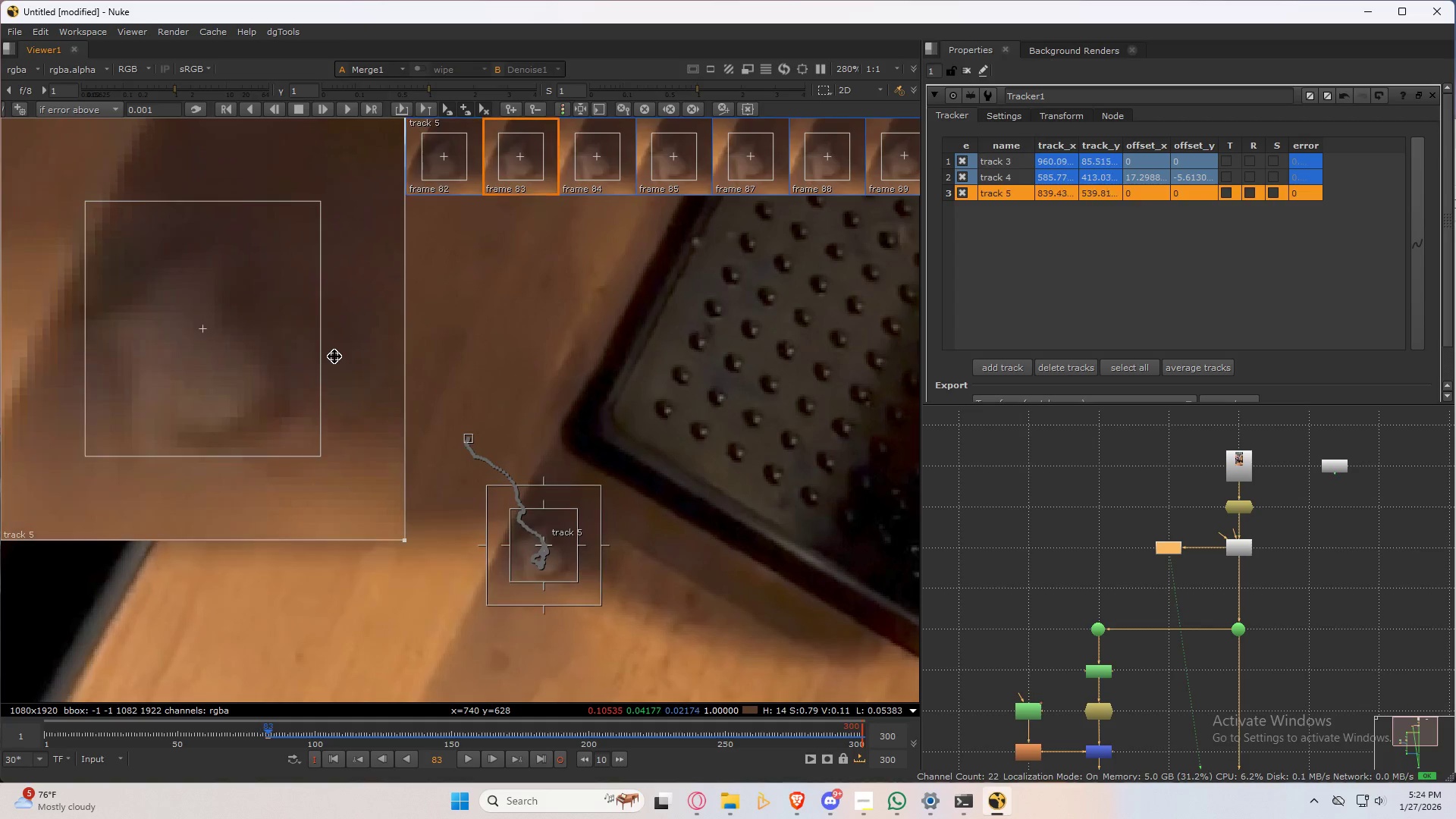 
key(ArrowRight)
 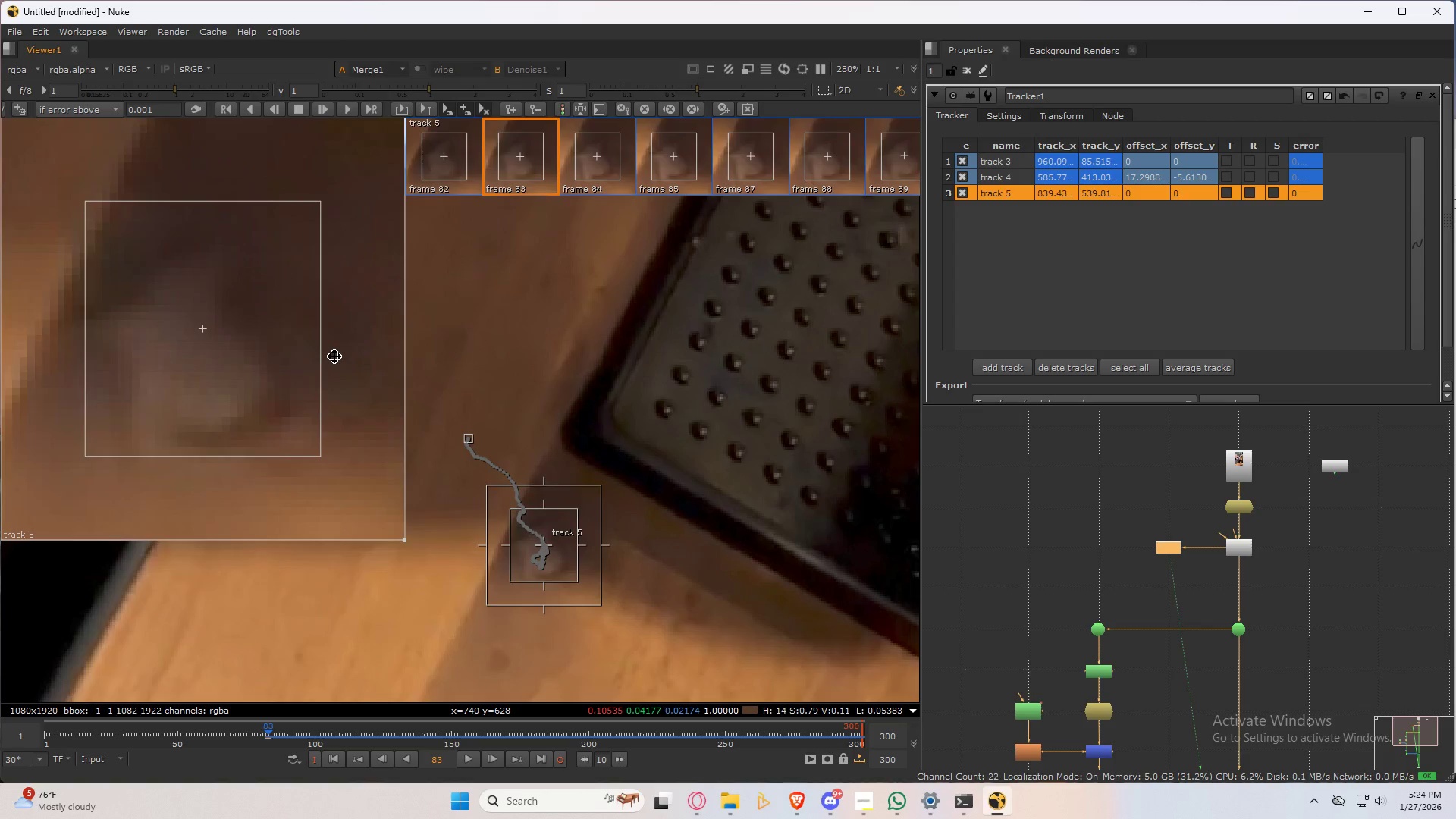 
key(ArrowLeft)
 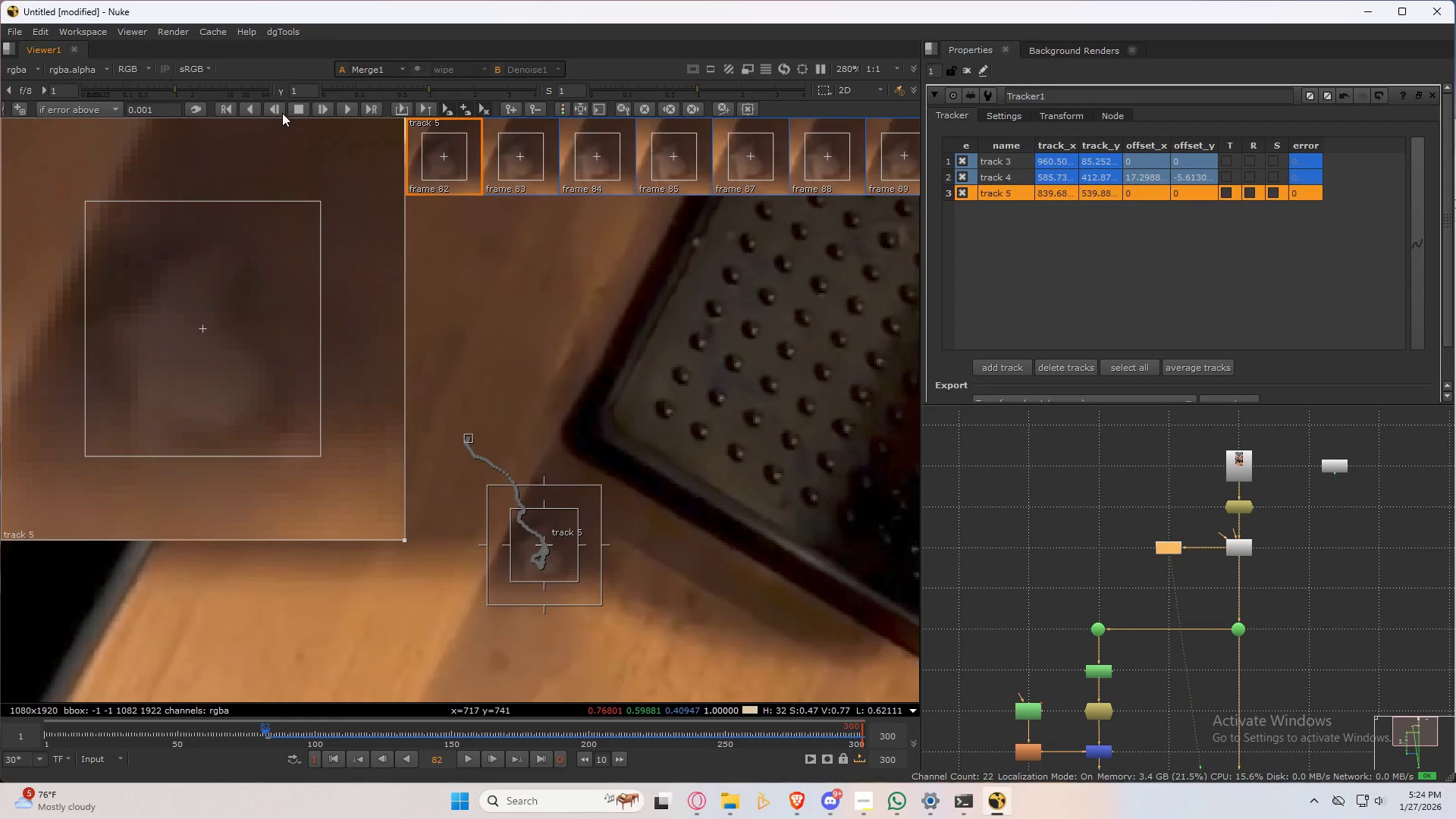 
left_click([275, 108])
 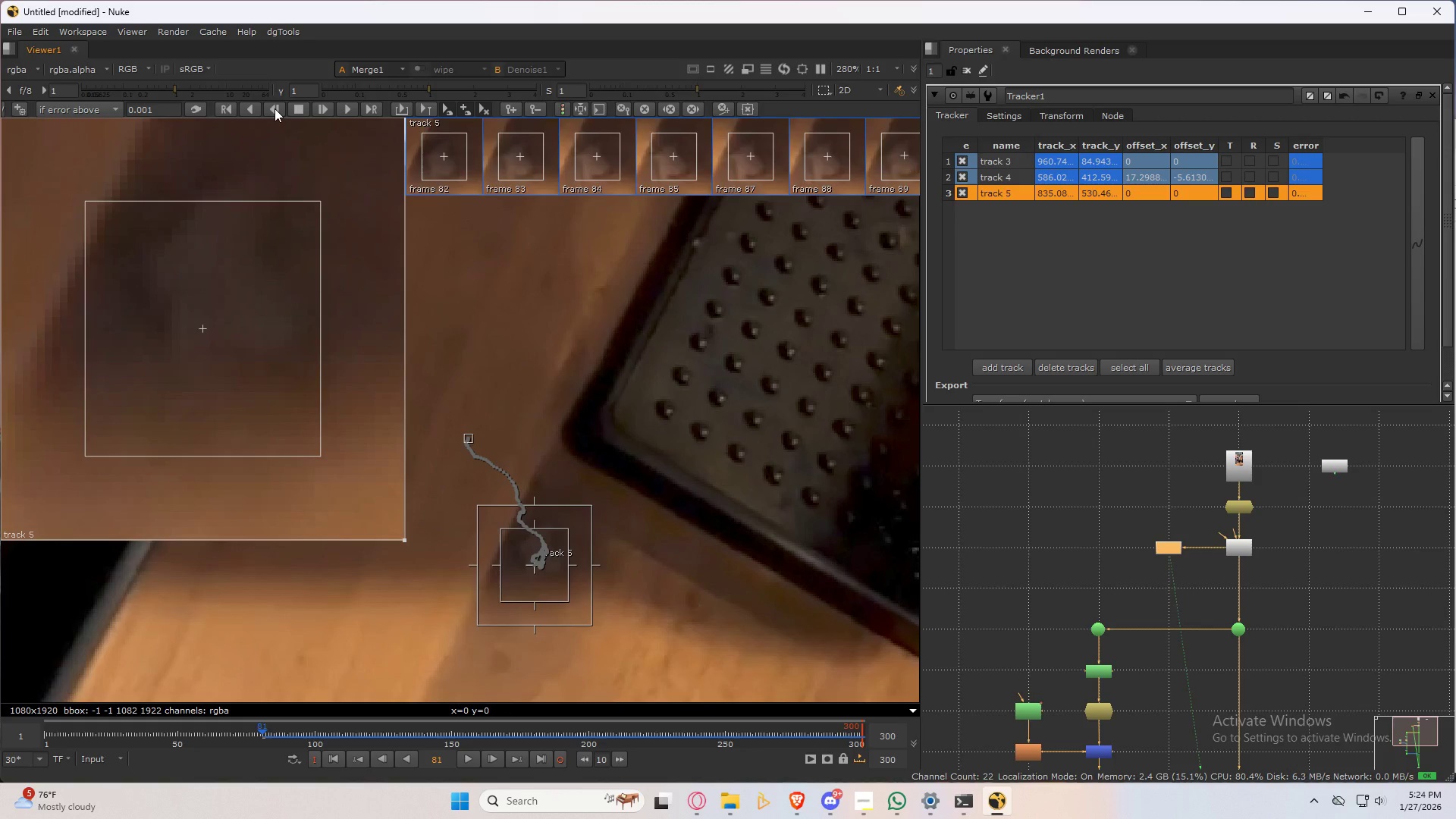 
left_click_drag(start_coordinate=[297, 310], to_coordinate=[259, 378])
 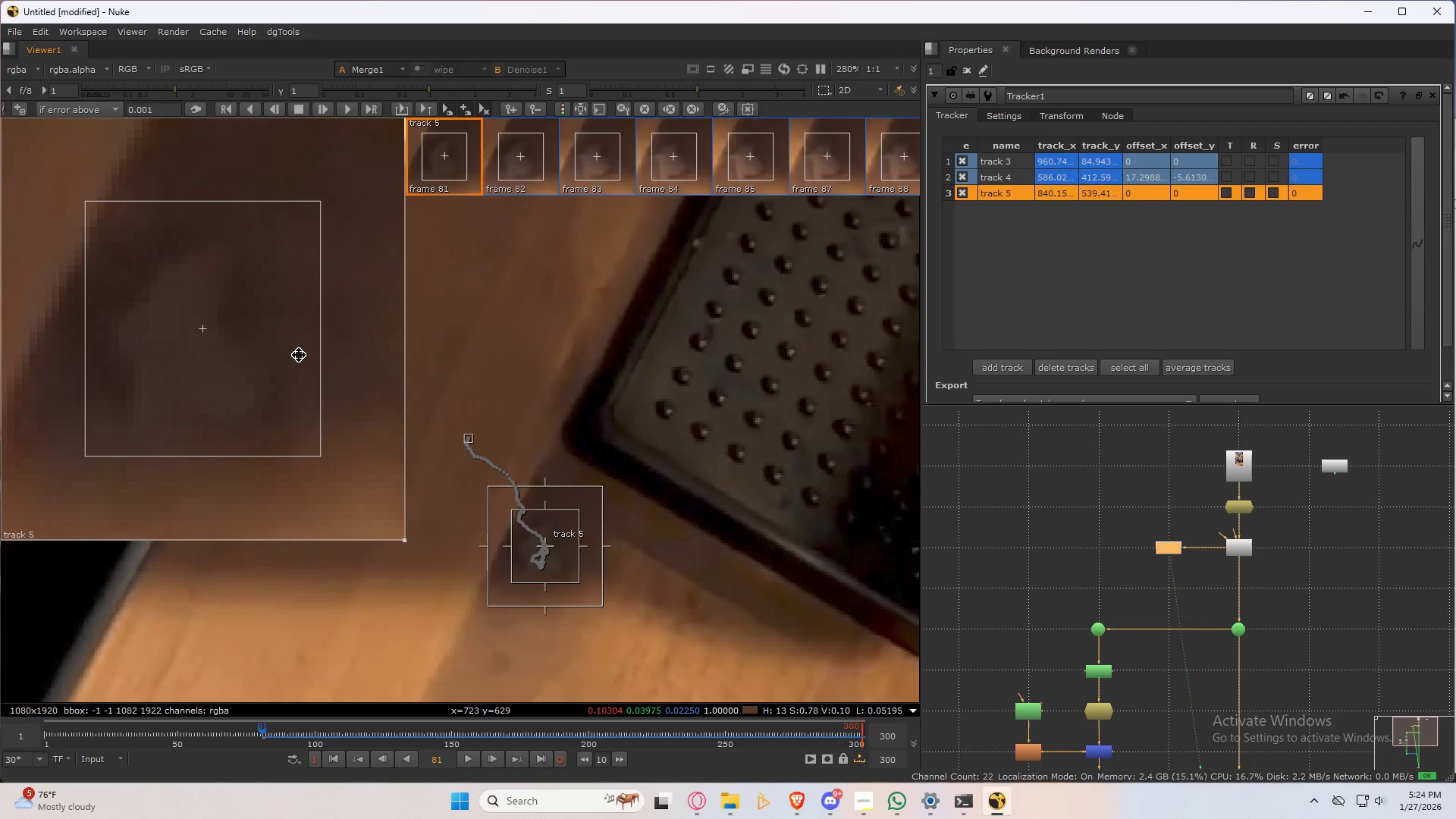 
key(ArrowRight)
 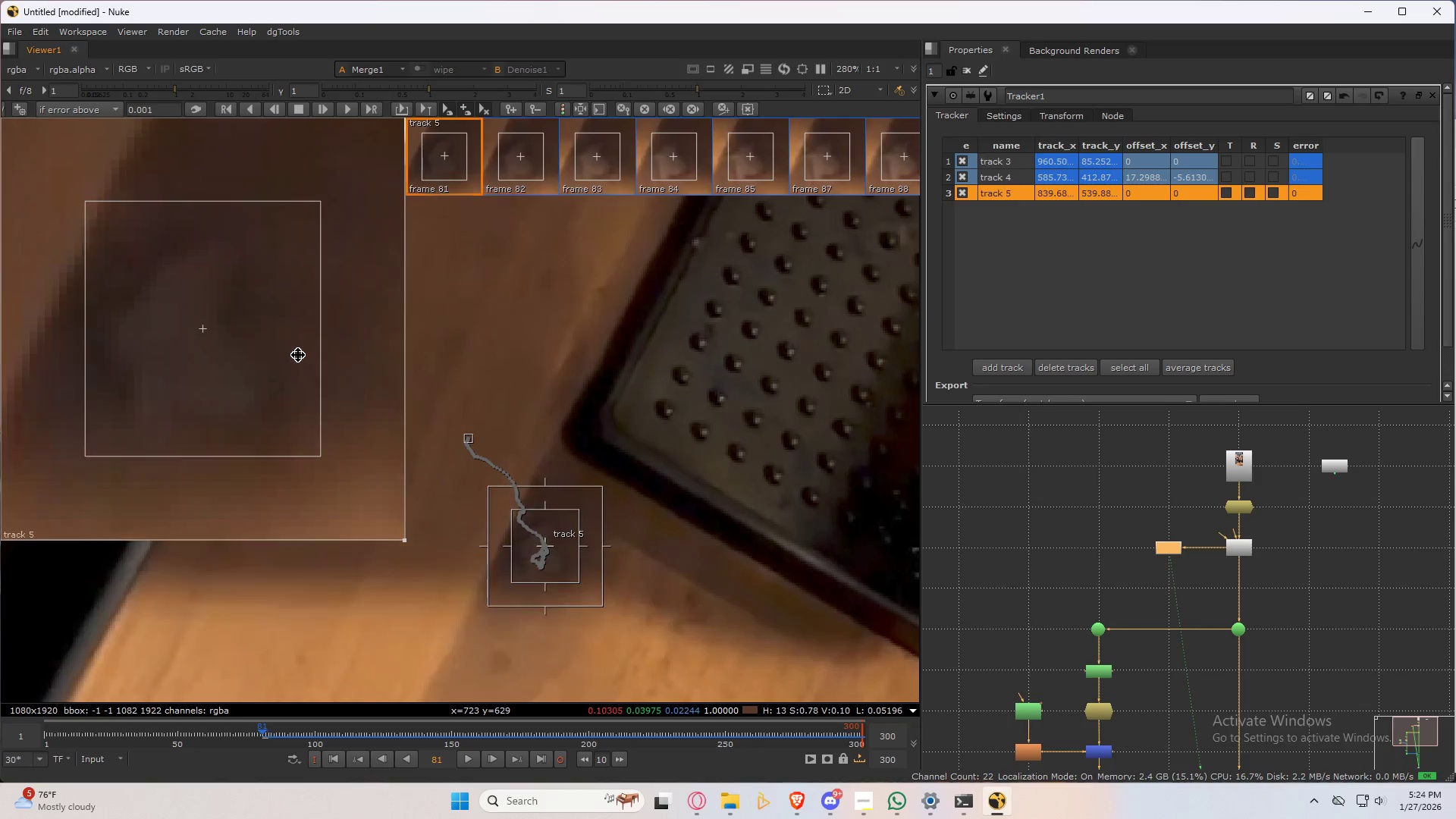 
key(ArrowLeft)
 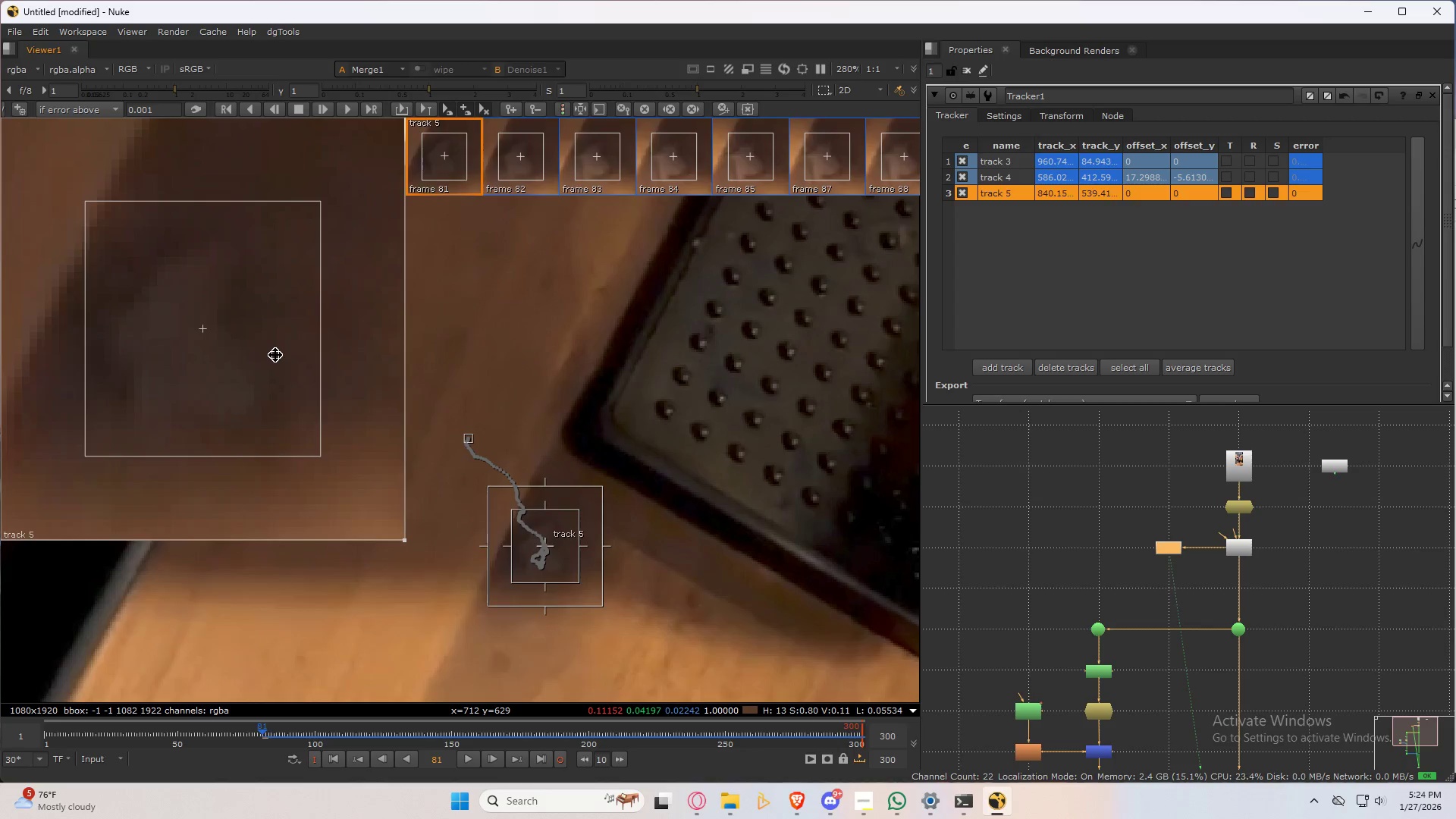 
key(ArrowRight)
 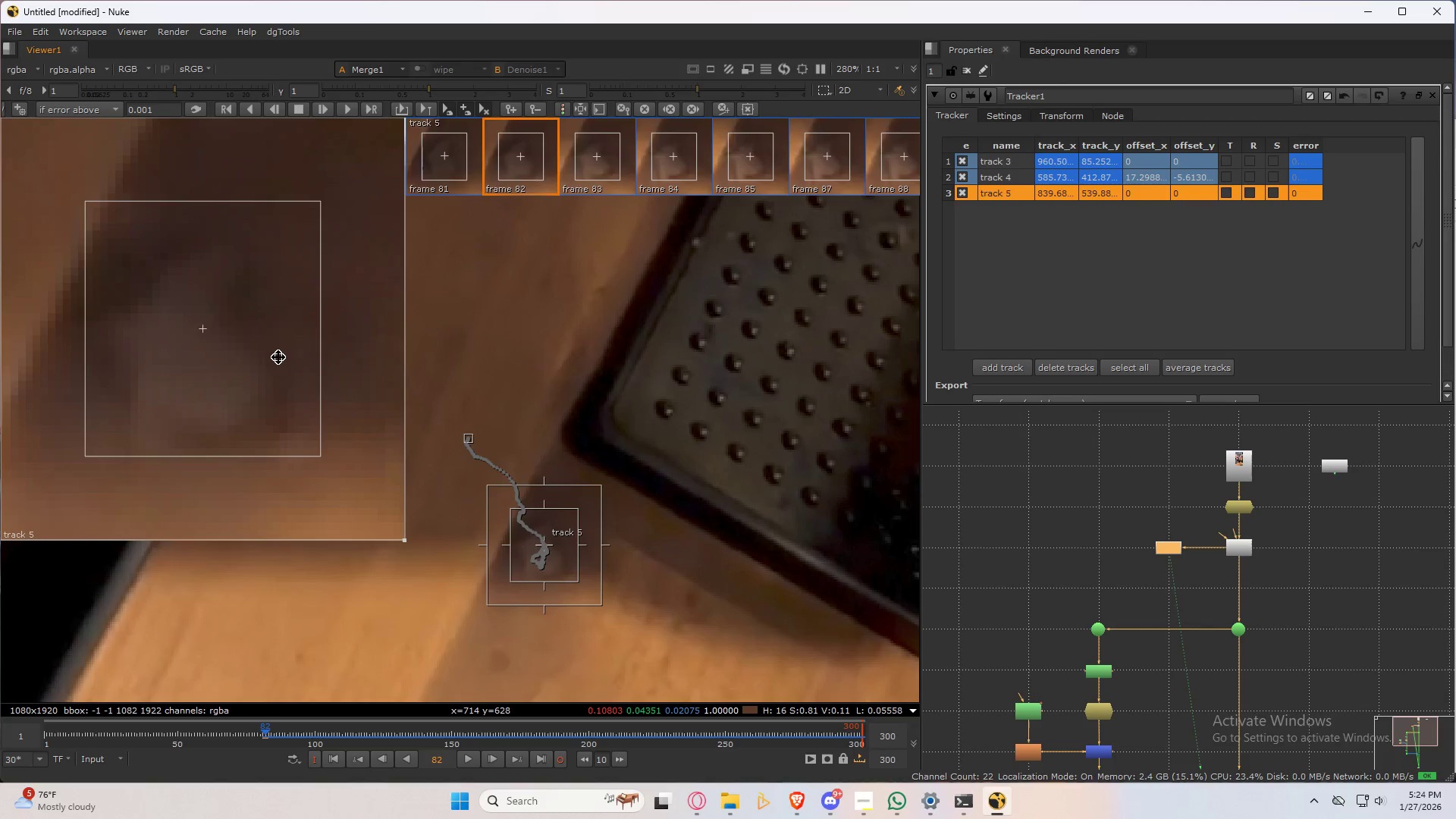 
key(ArrowLeft)
 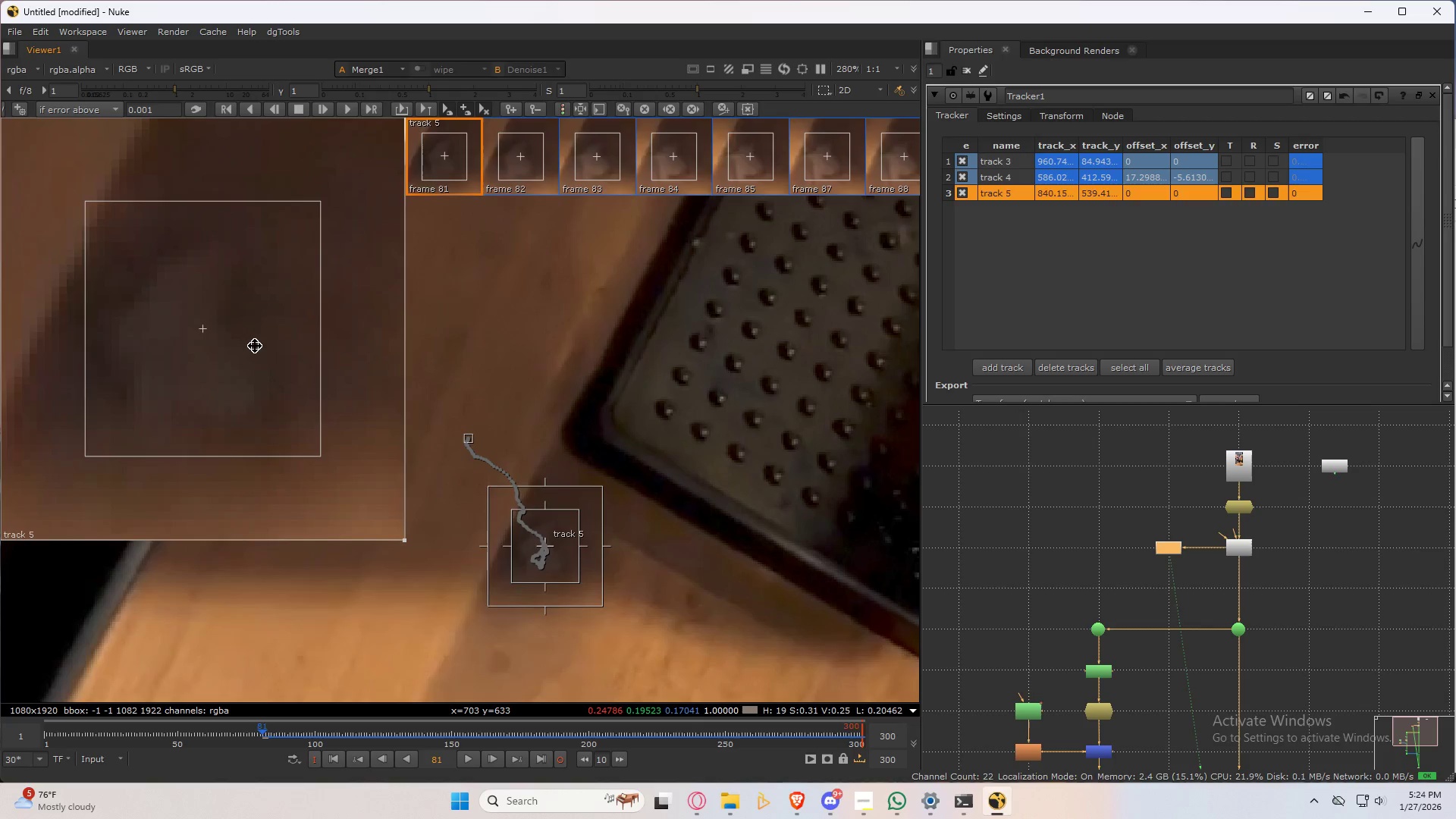 
key(ArrowRight)
 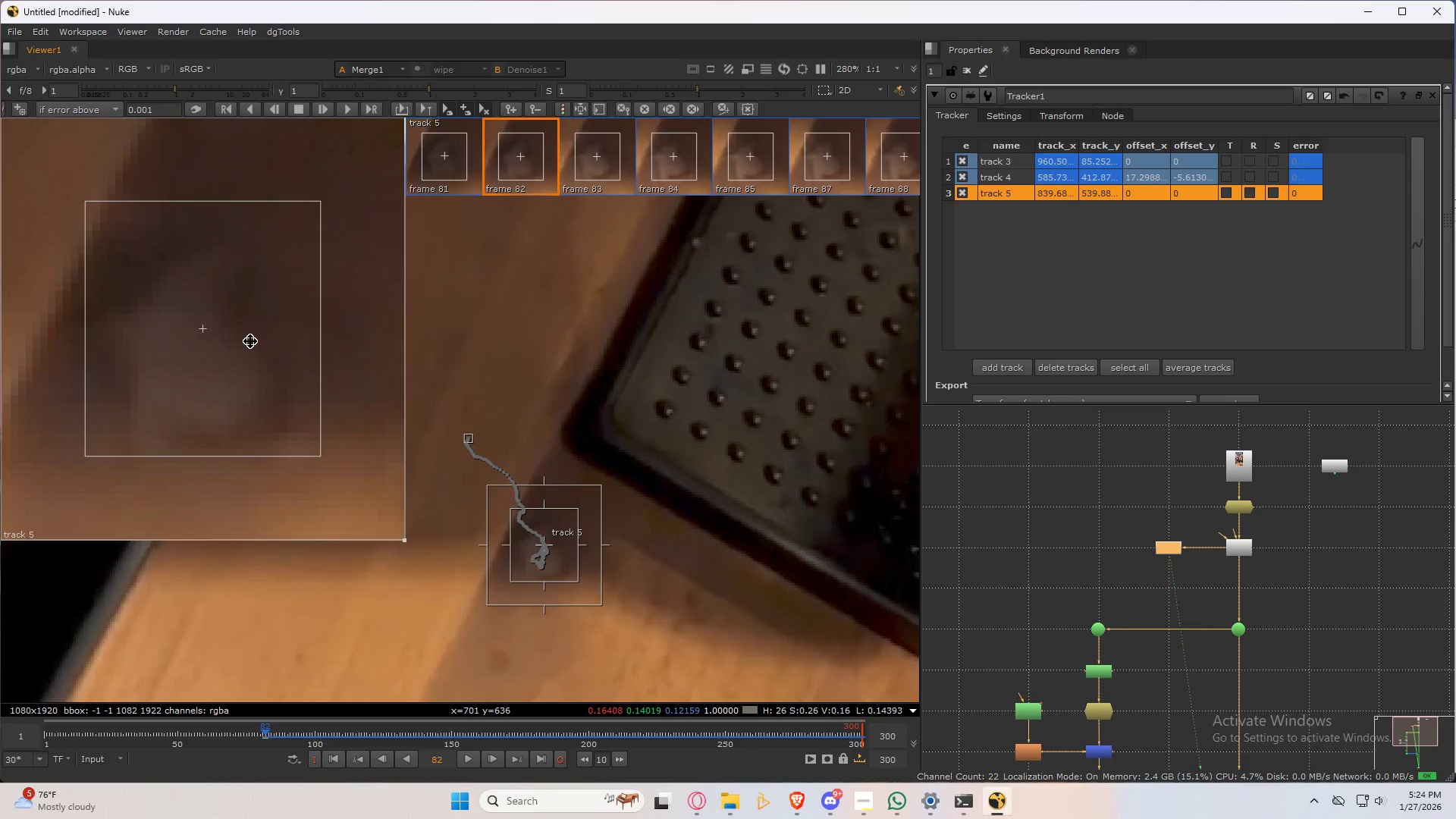 
key(ArrowLeft)
 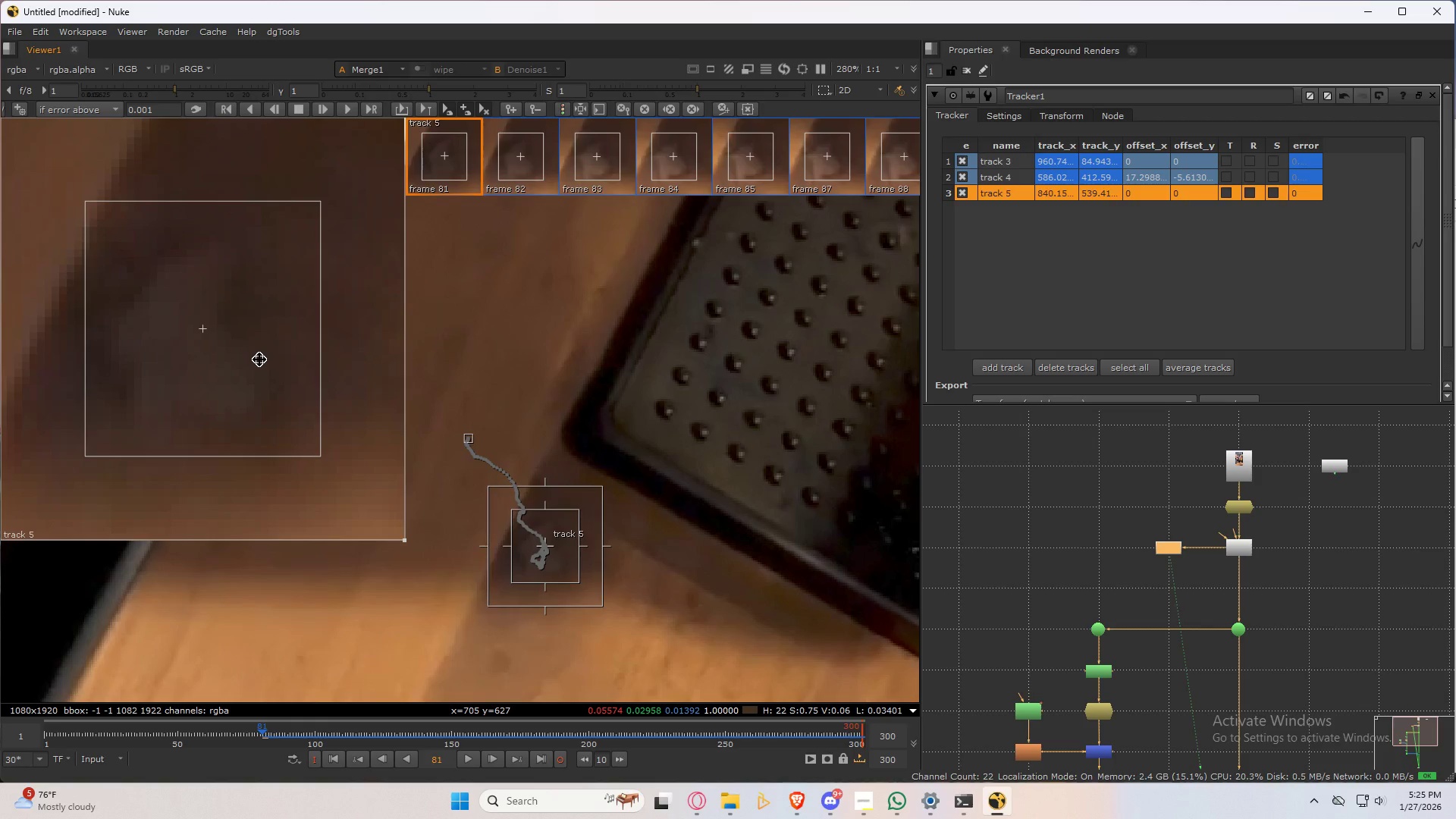 
left_click_drag(start_coordinate=[259, 359], to_coordinate=[260, 352])
 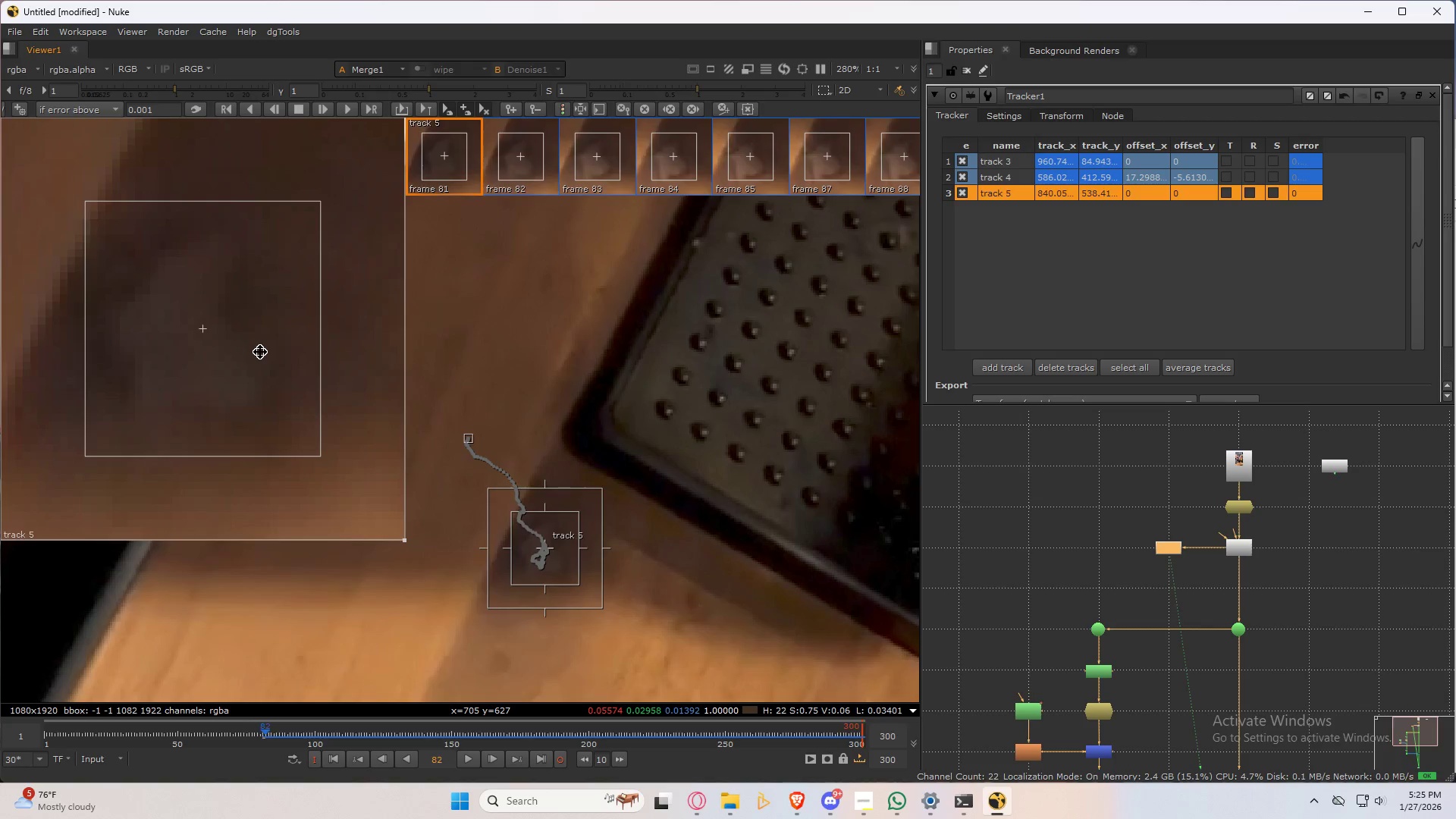 
key(ArrowRight)
 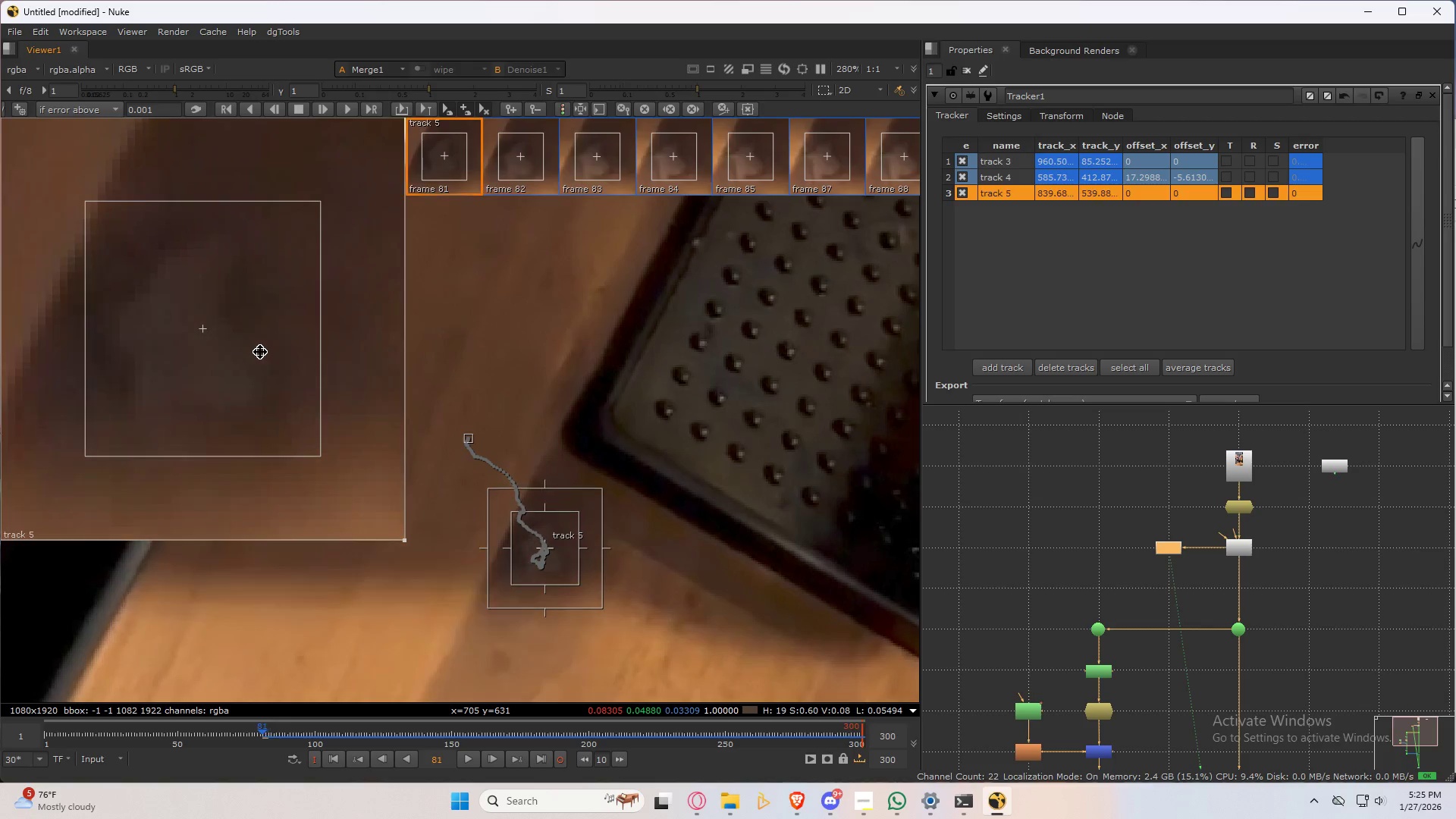 
key(ArrowLeft)
 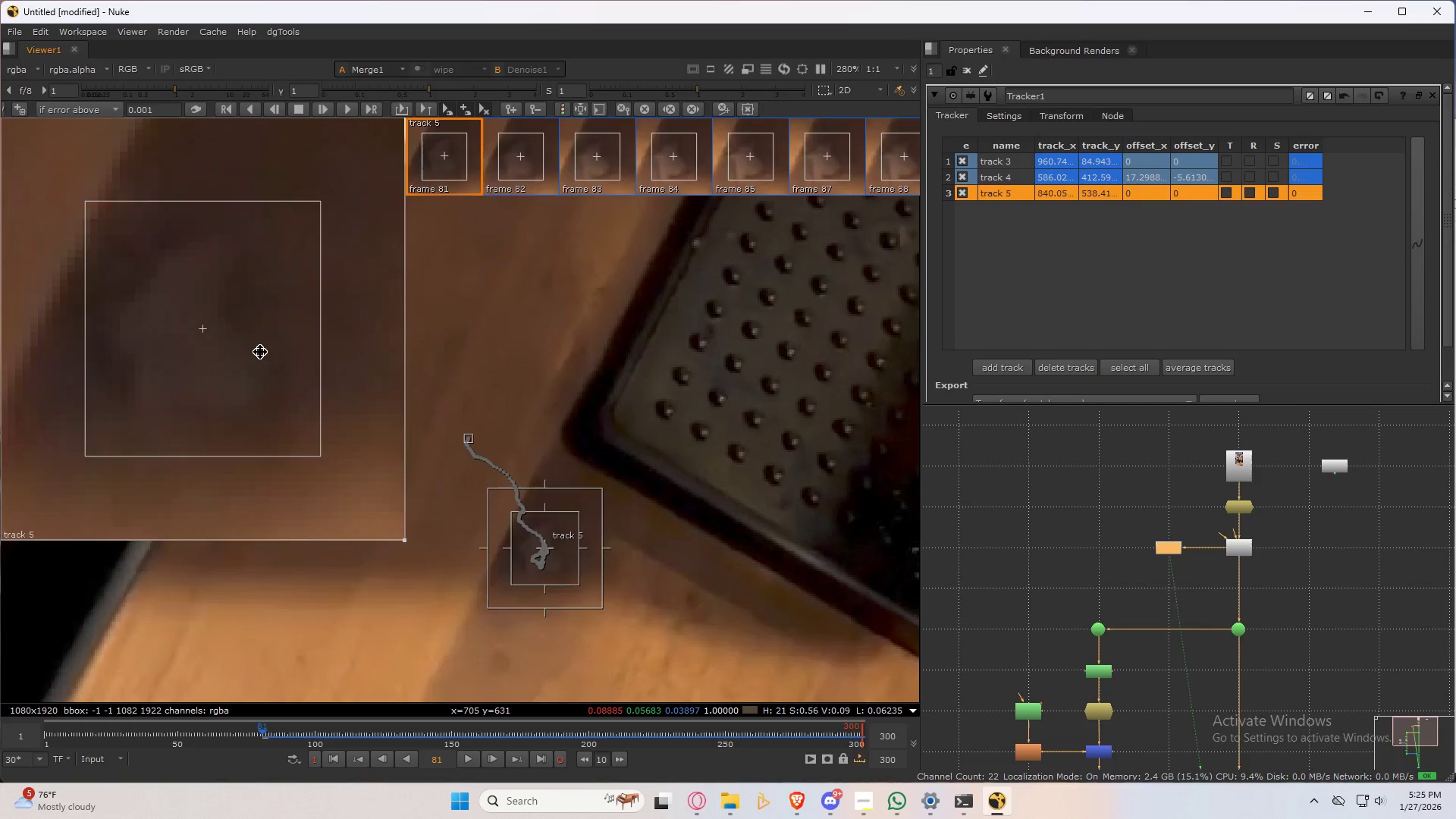 
key(ArrowRight)
 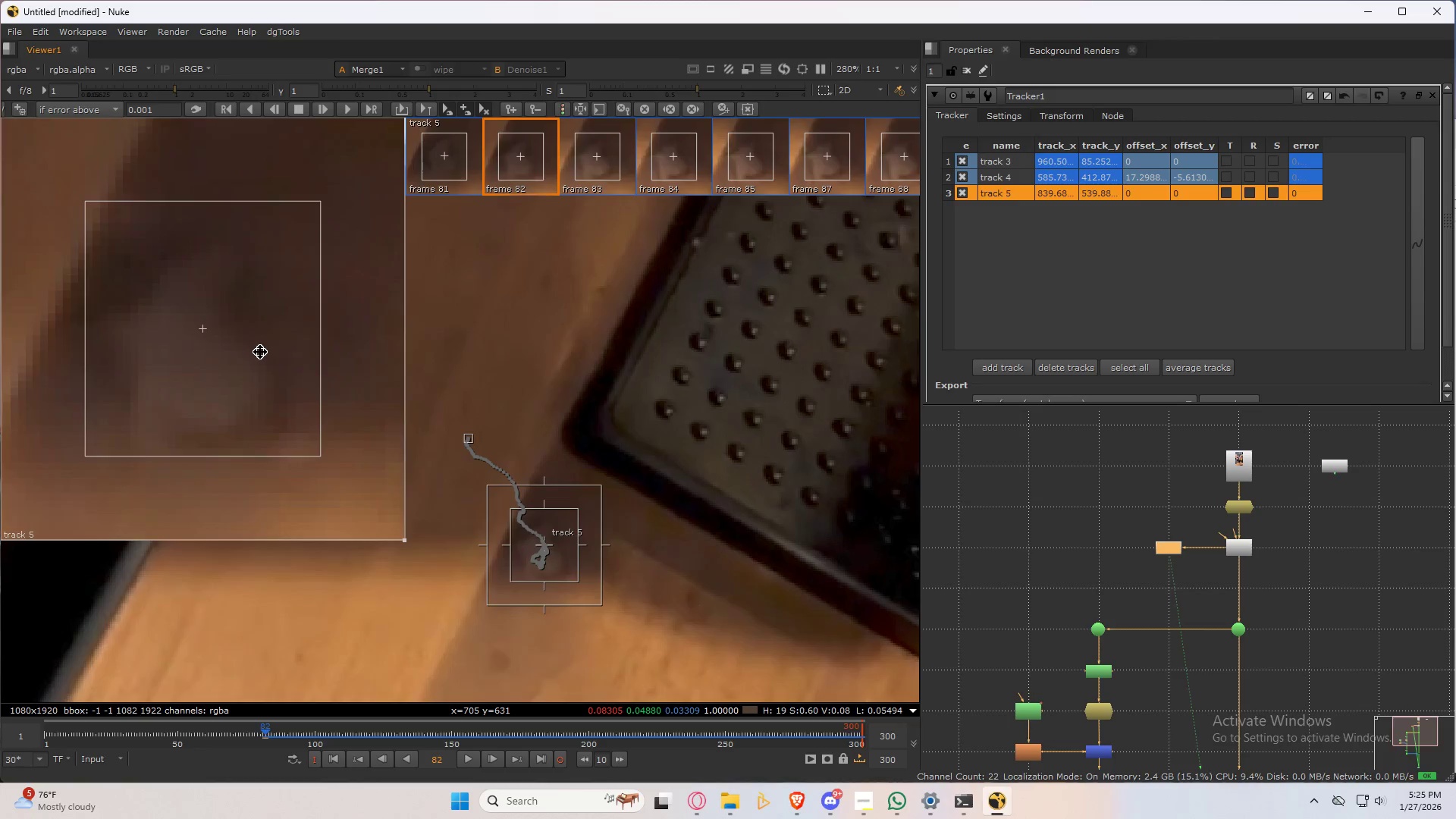 
key(ArrowLeft)
 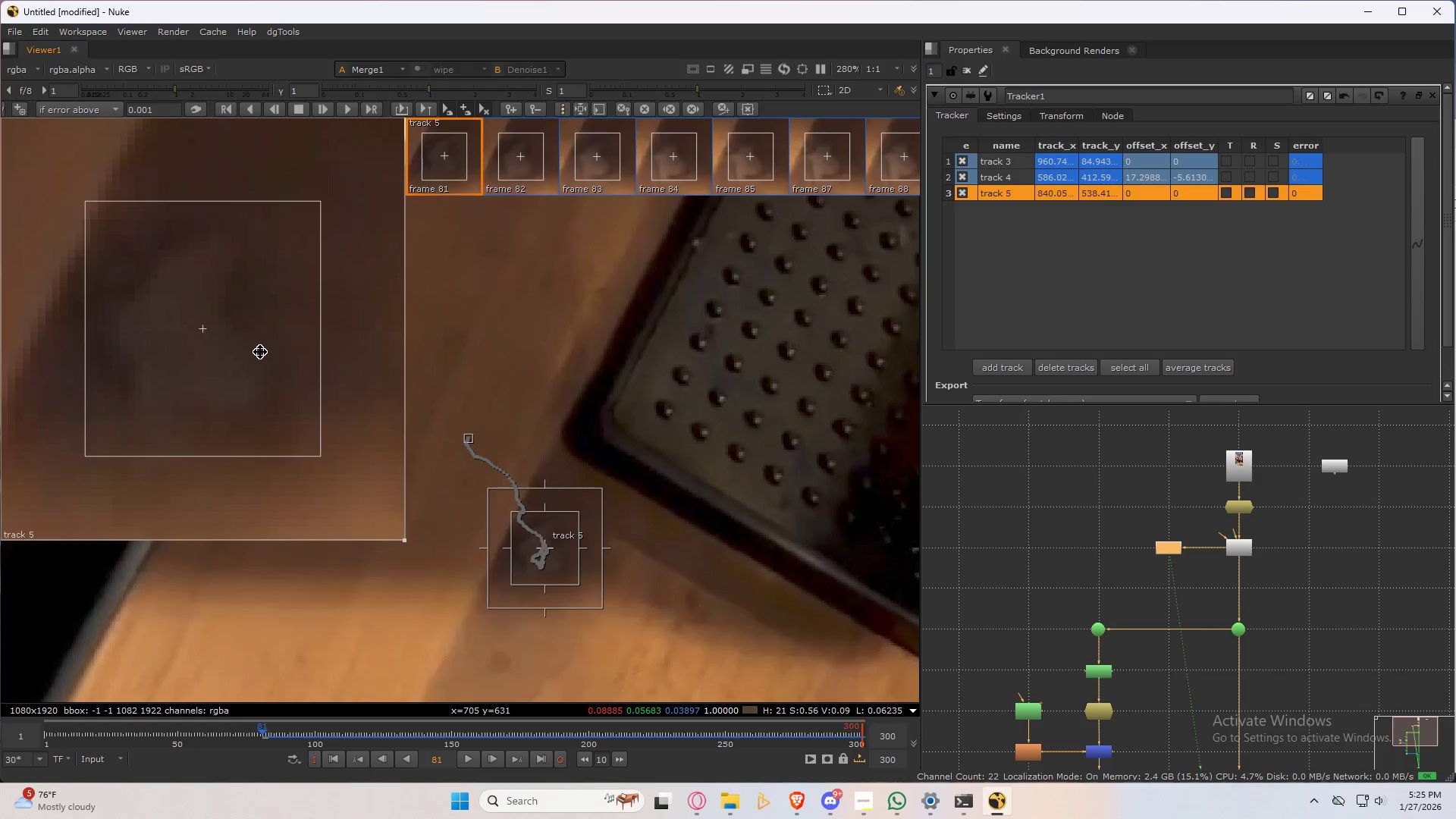 
key(ArrowRight)
 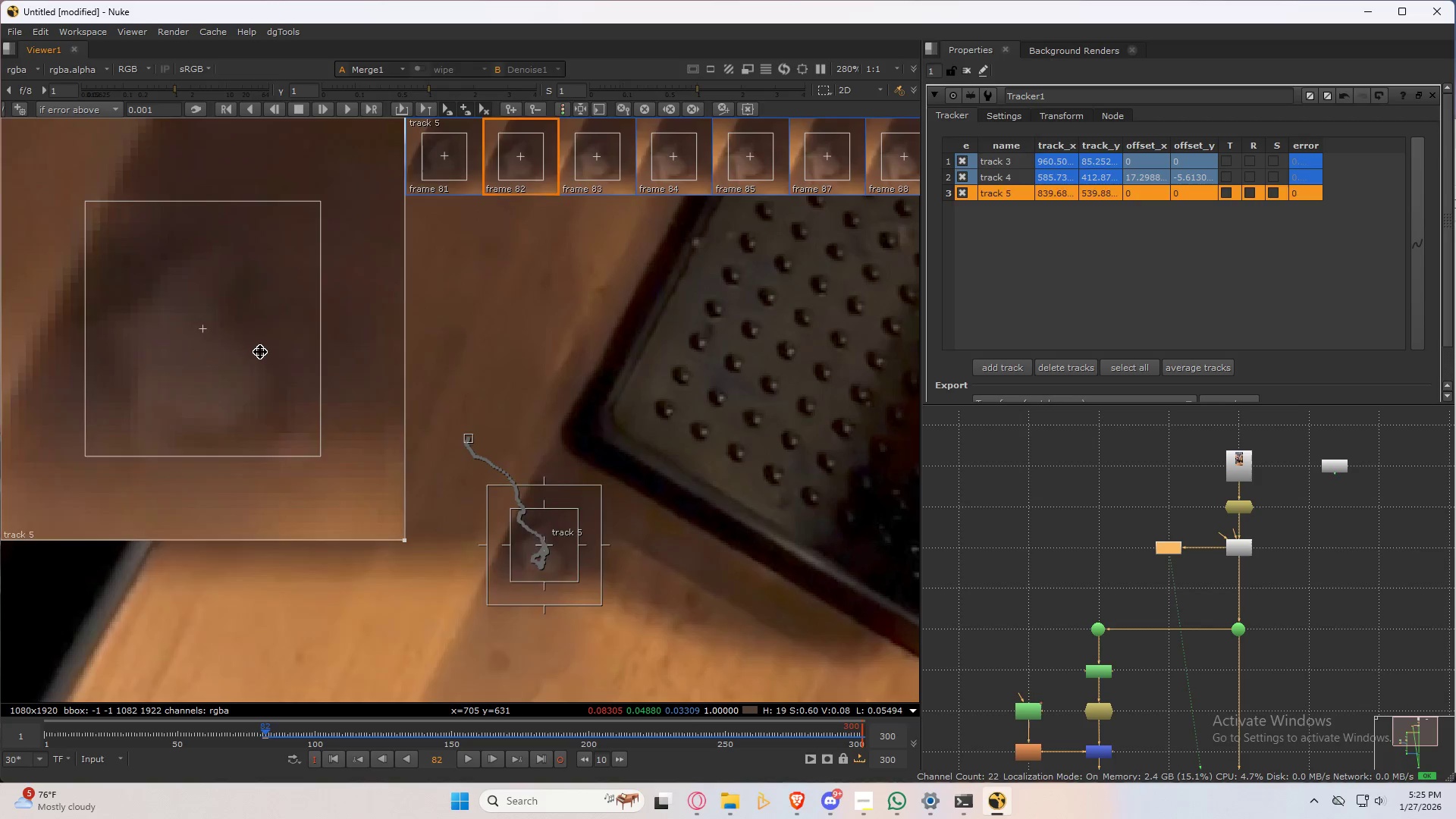 
key(ArrowLeft)
 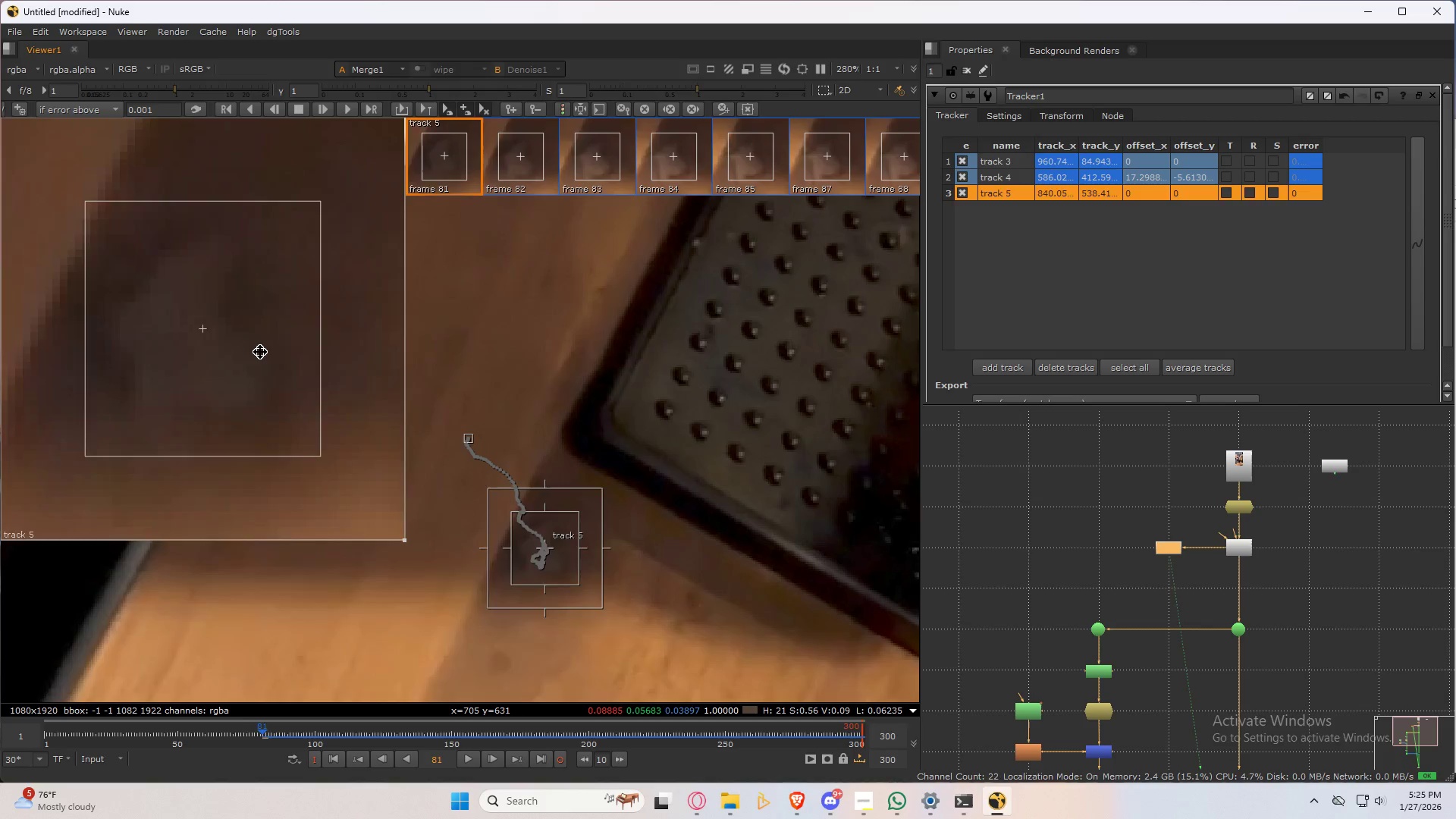 
key(ArrowRight)
 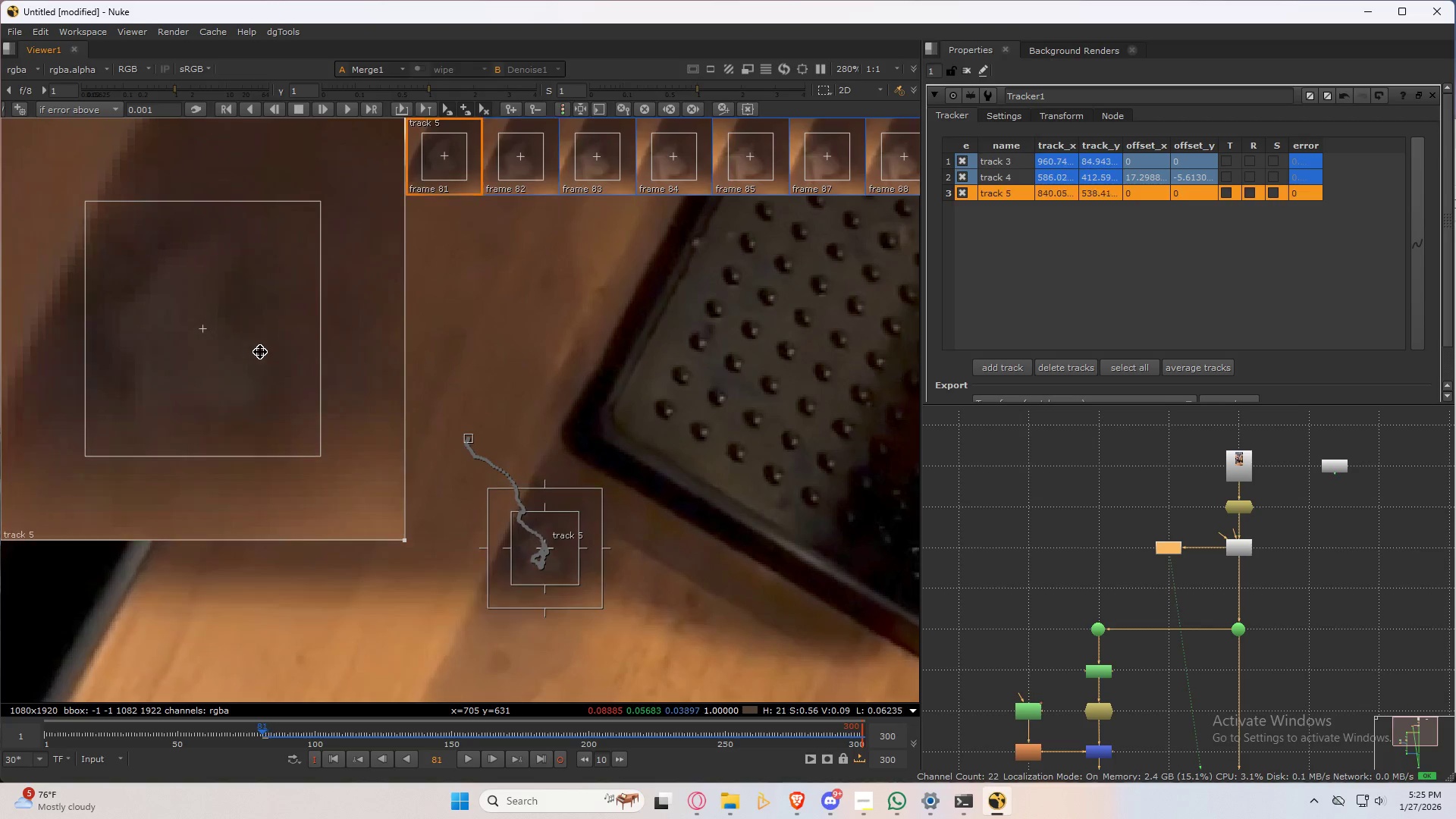 
key(ArrowLeft)
 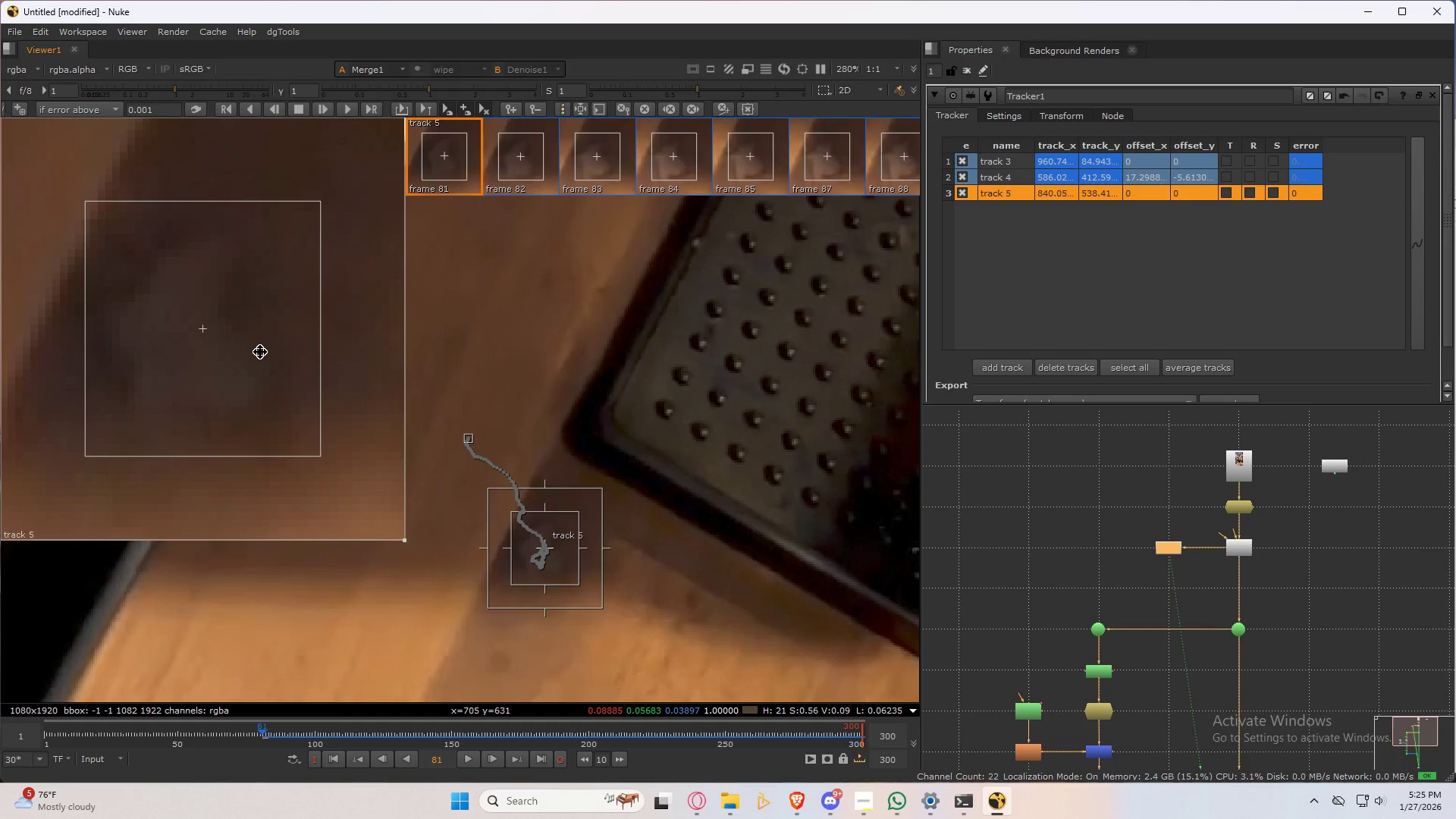 
key(ArrowRight)
 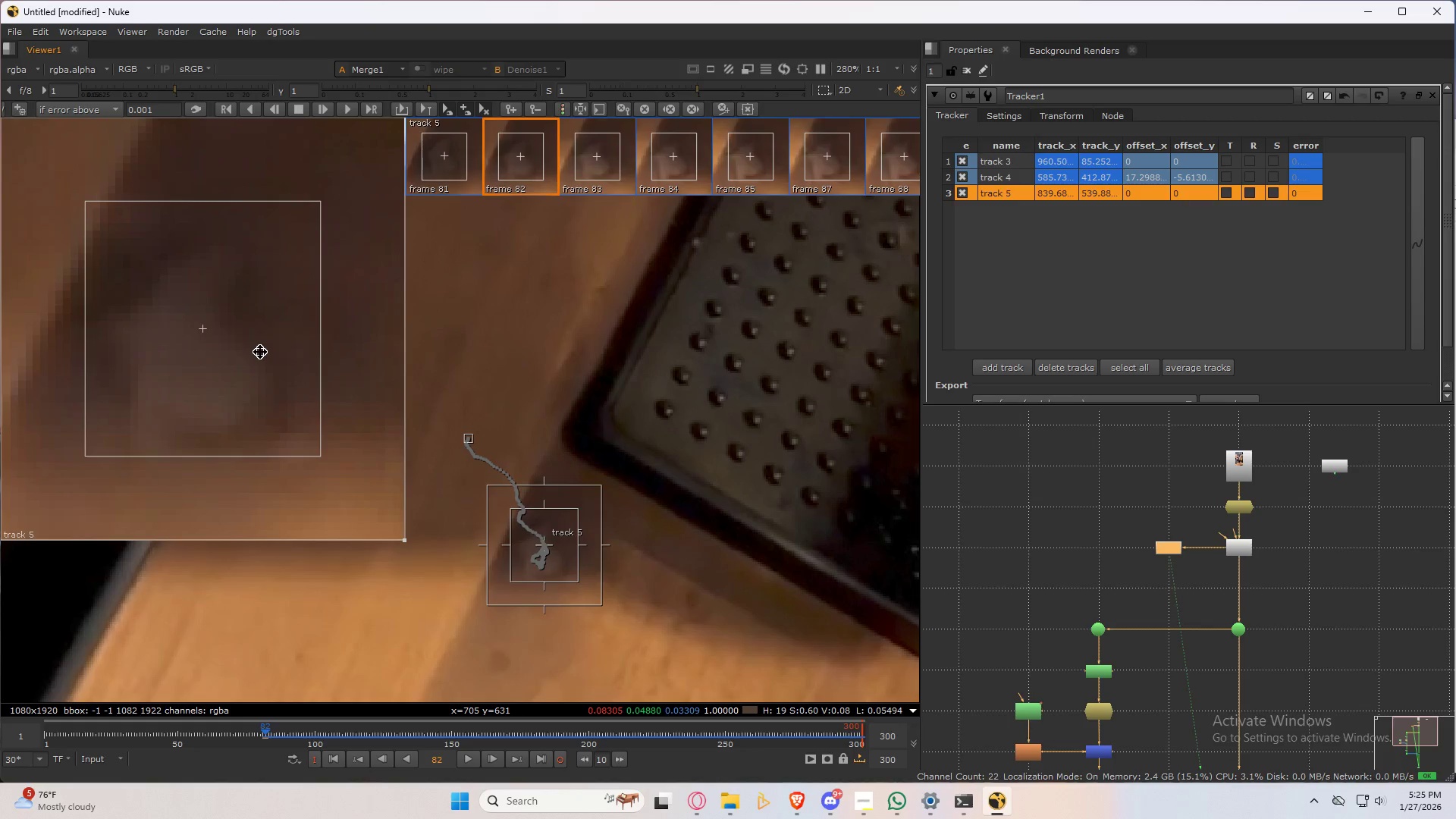 
key(ArrowLeft)
 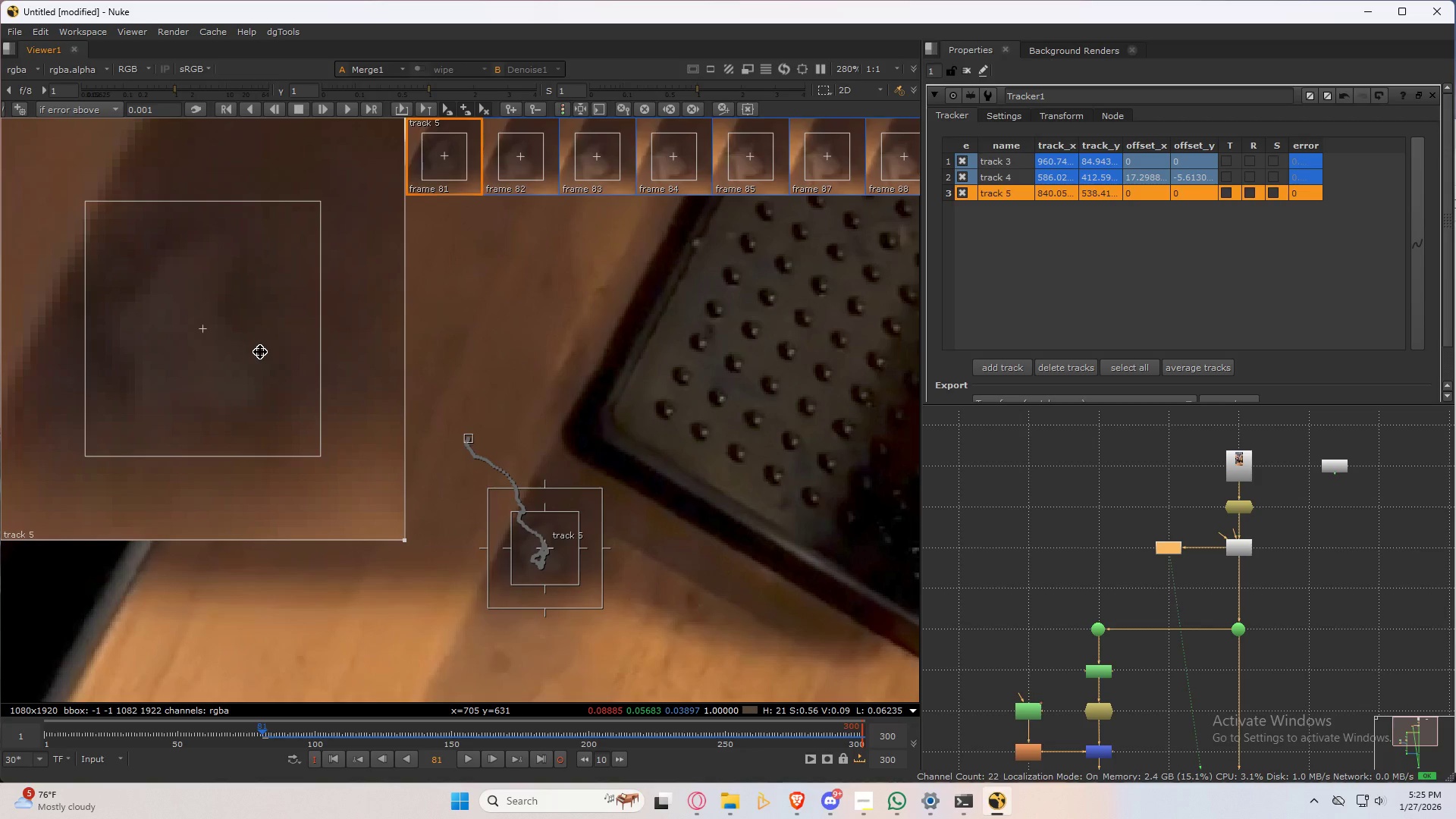 
key(ArrowRight)
 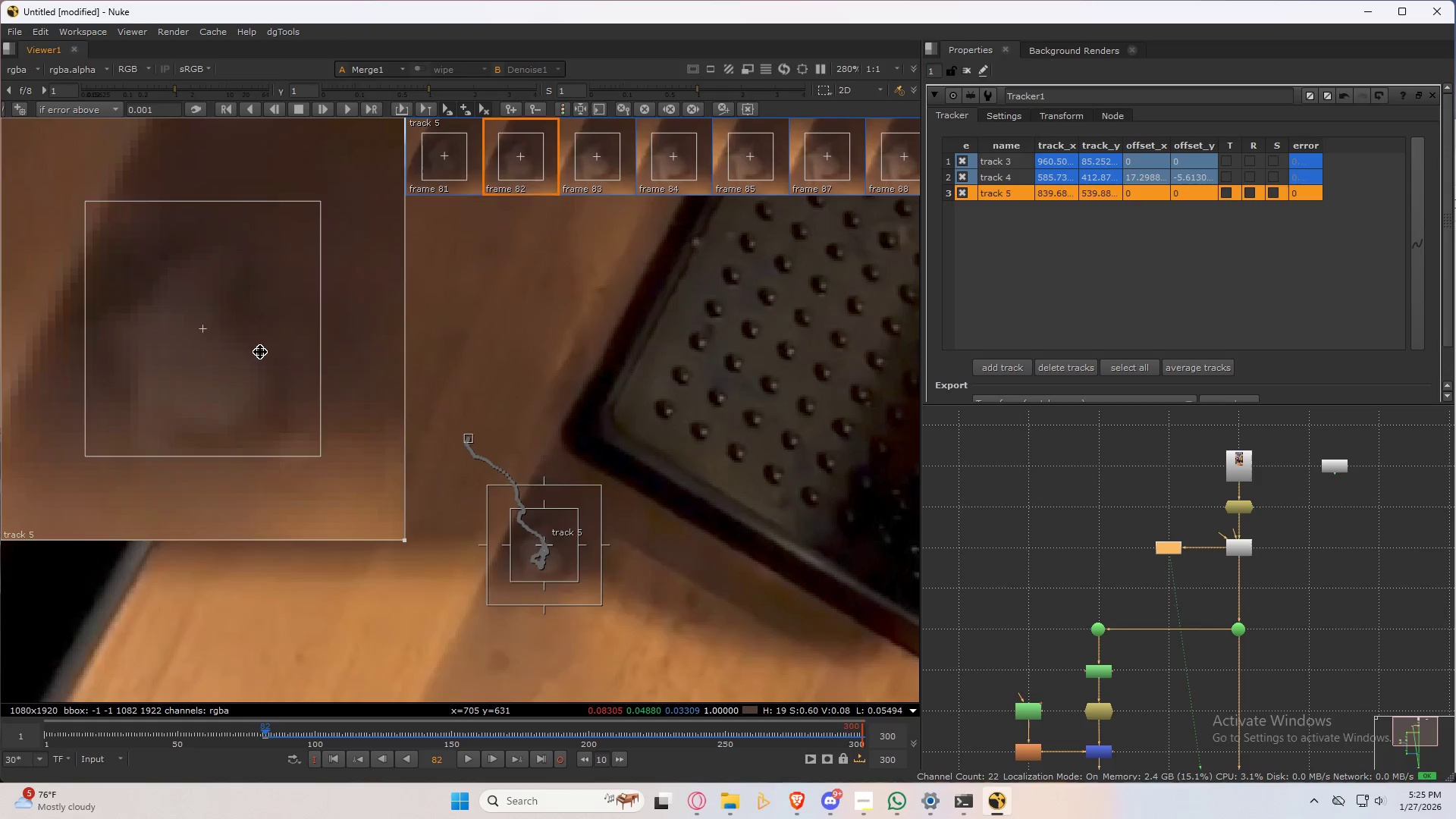 
key(ArrowLeft)
 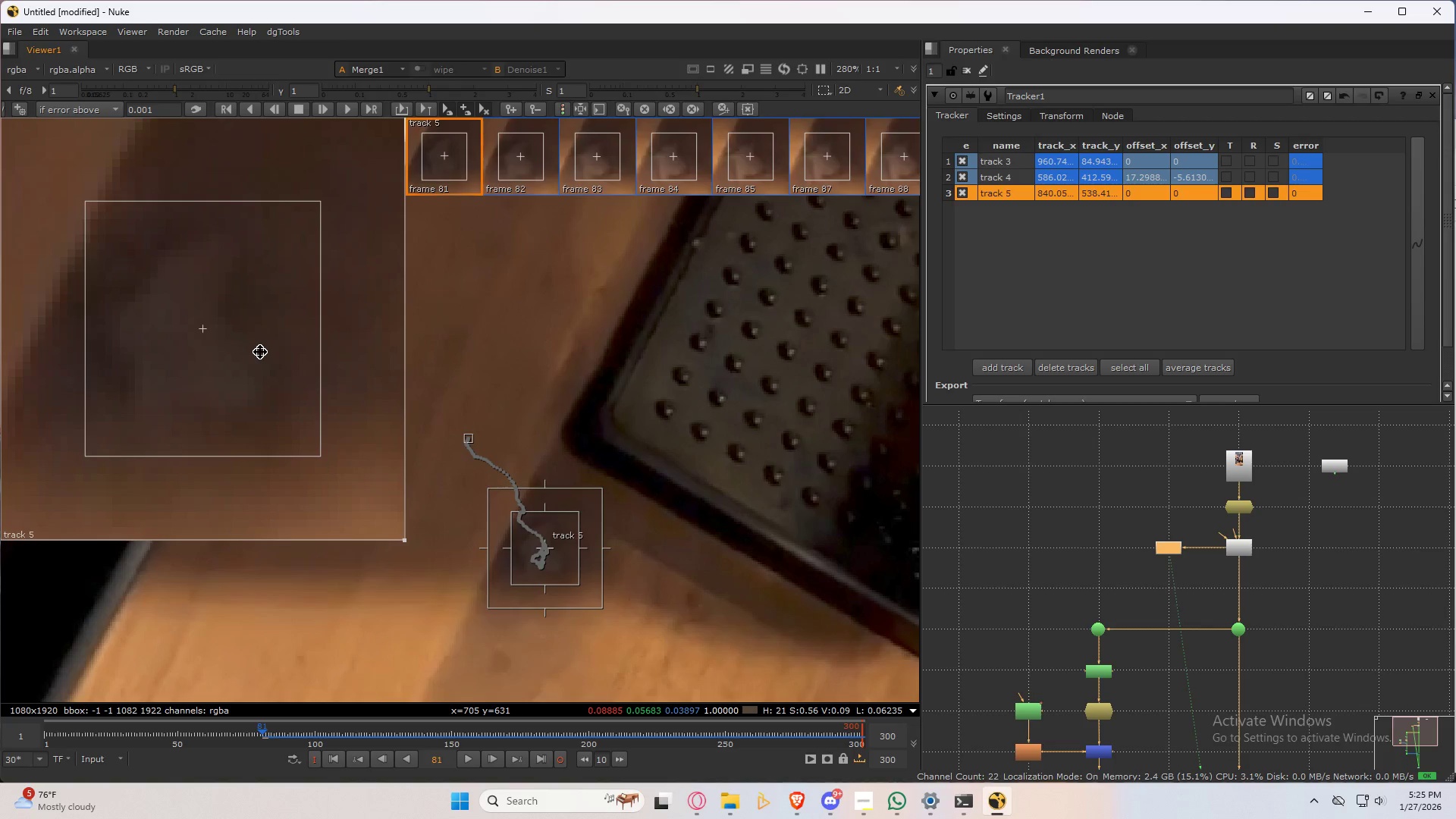 
left_click_drag(start_coordinate=[260, 352], to_coordinate=[264, 360])
 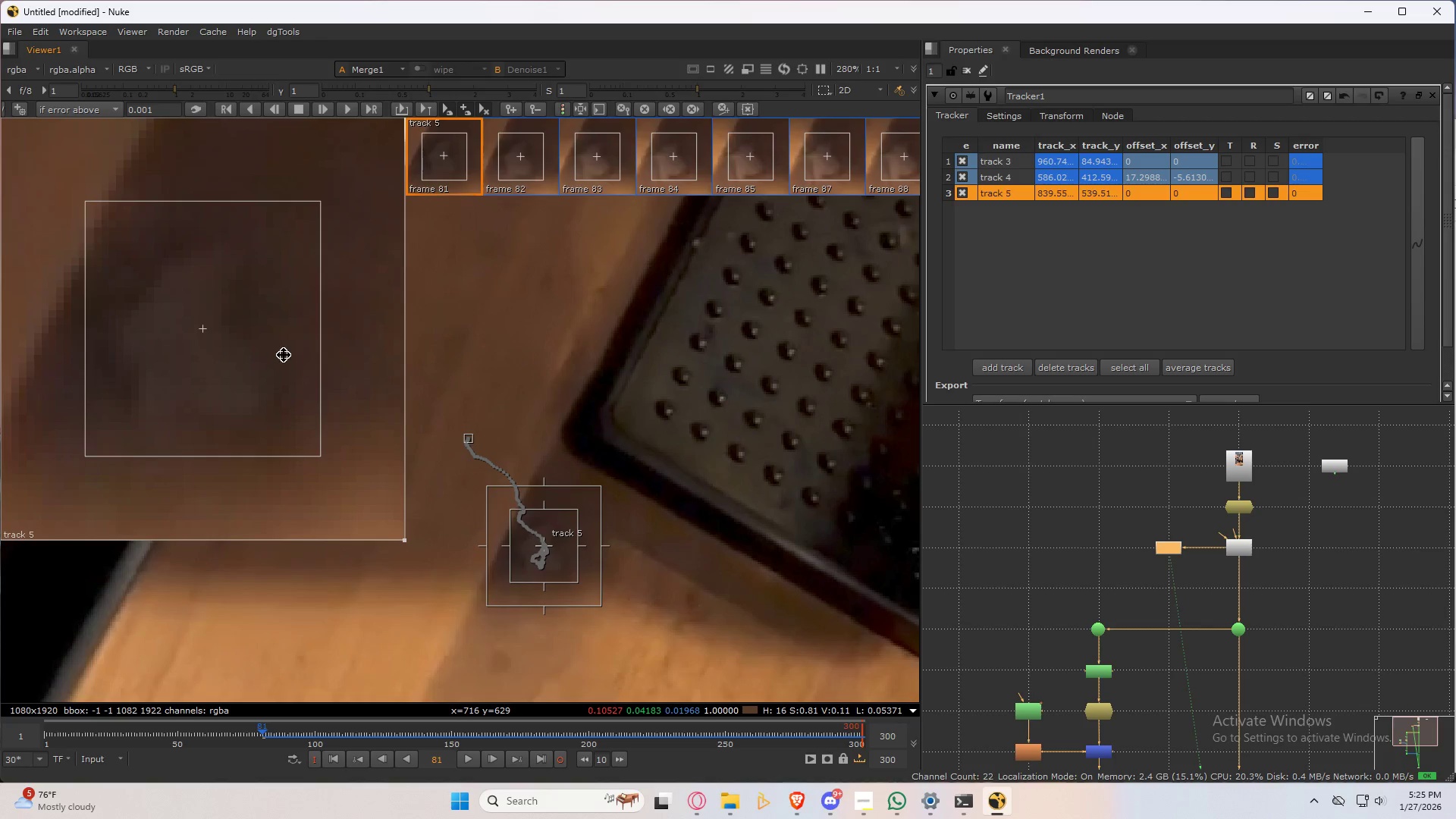 
key(ArrowRight)
 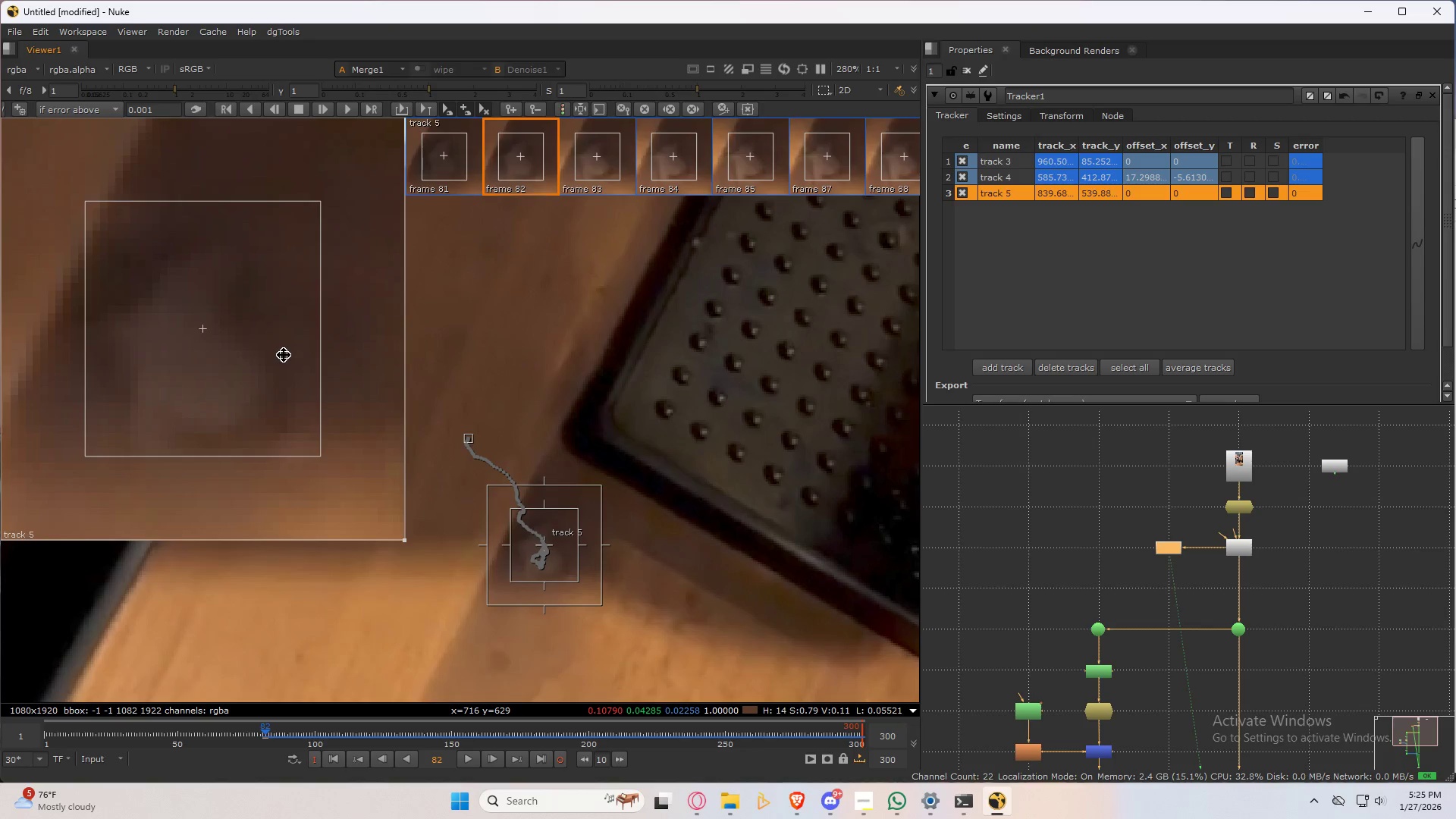 
key(ArrowLeft)
 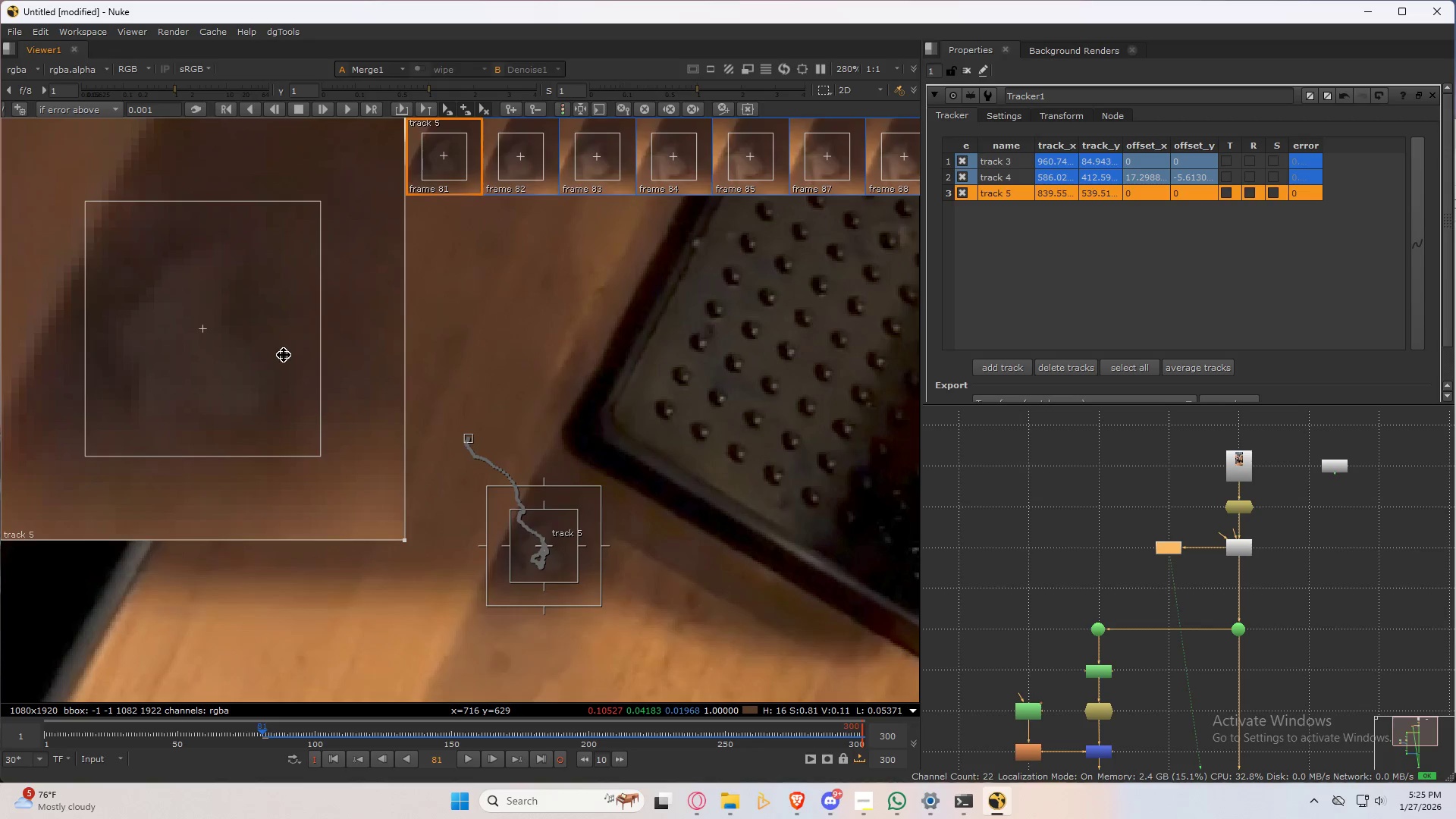 
key(ArrowRight)
 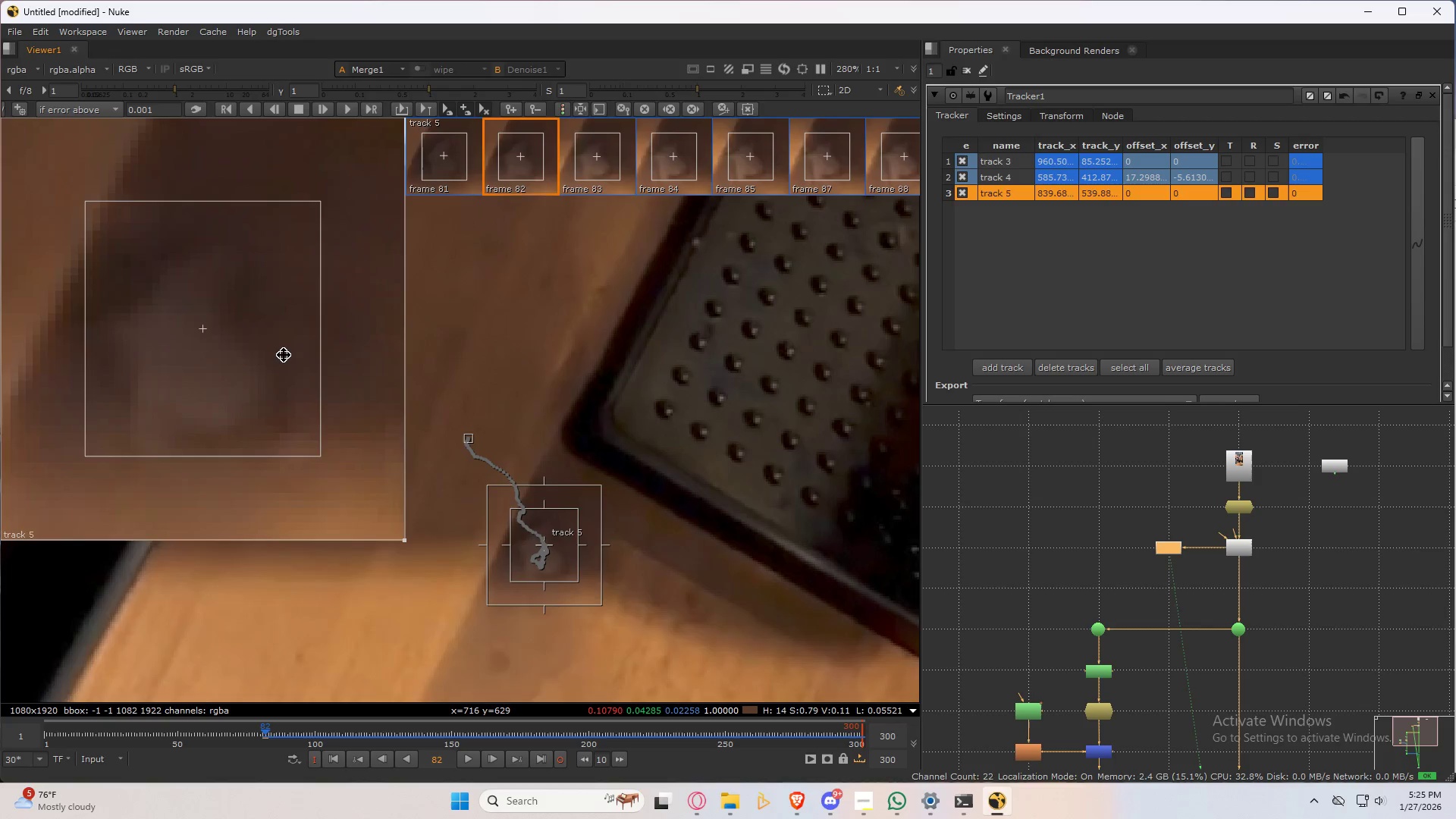 
key(ArrowLeft)
 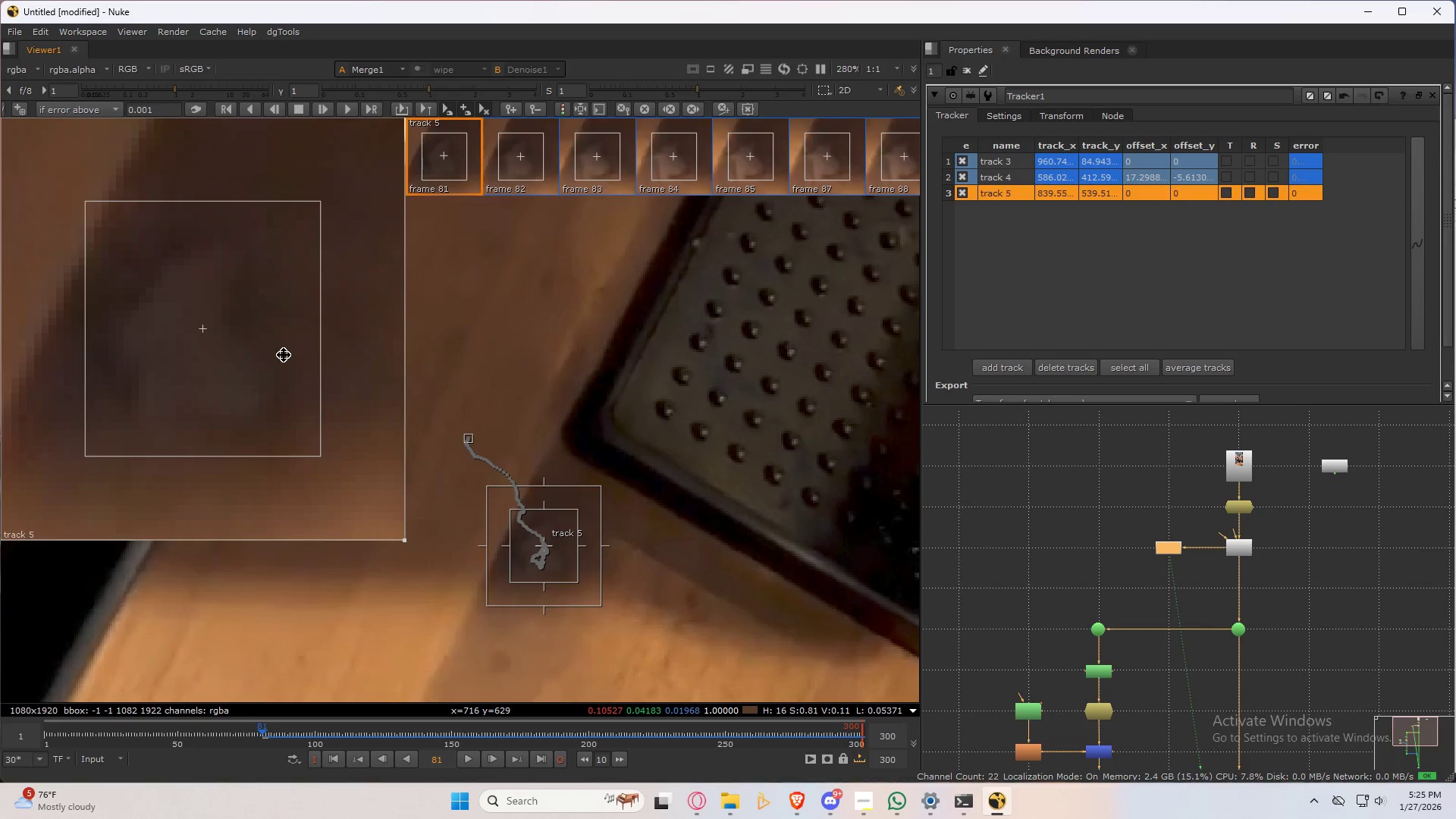 
key(ArrowRight)
 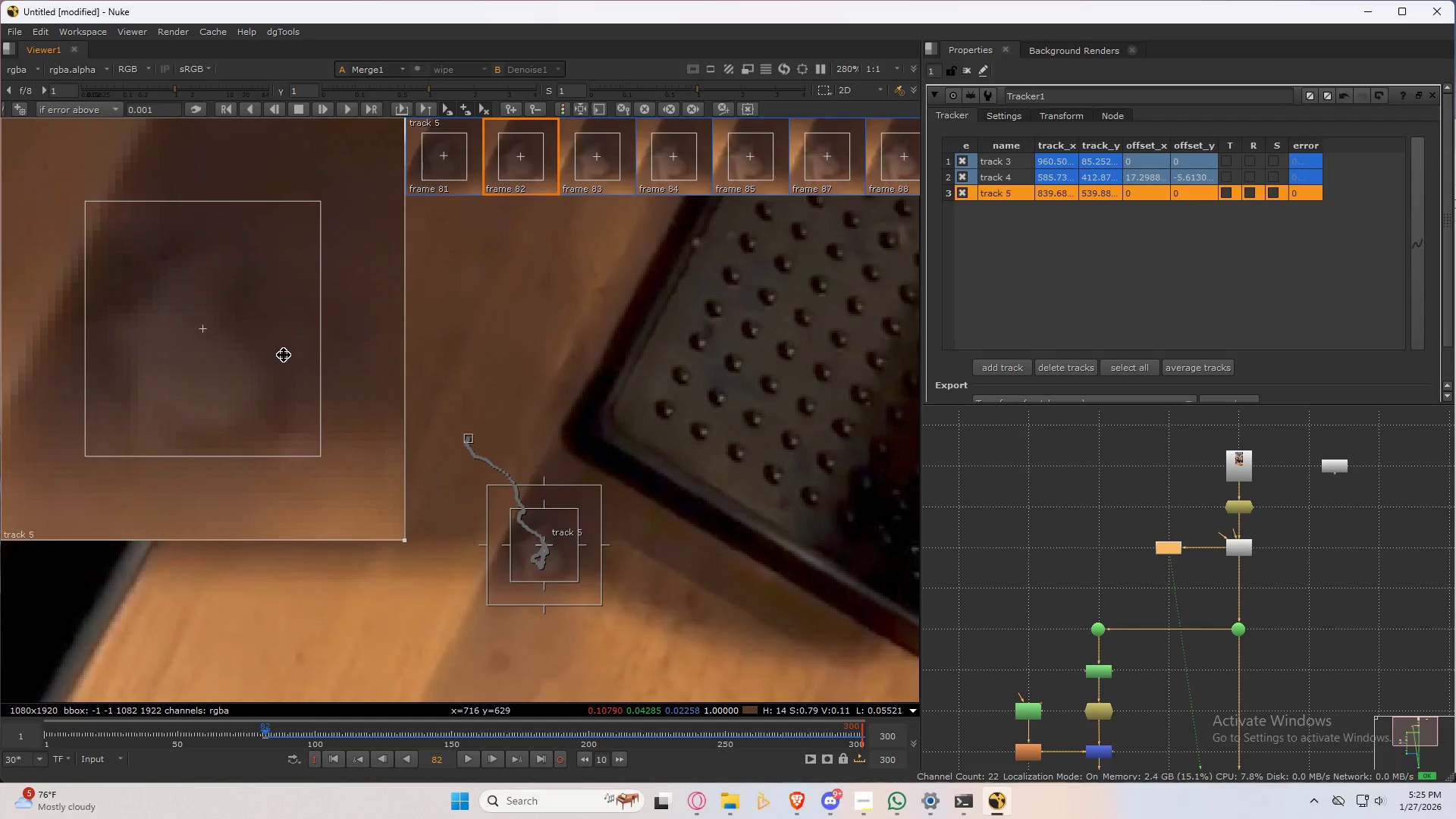 
key(ArrowLeft)
 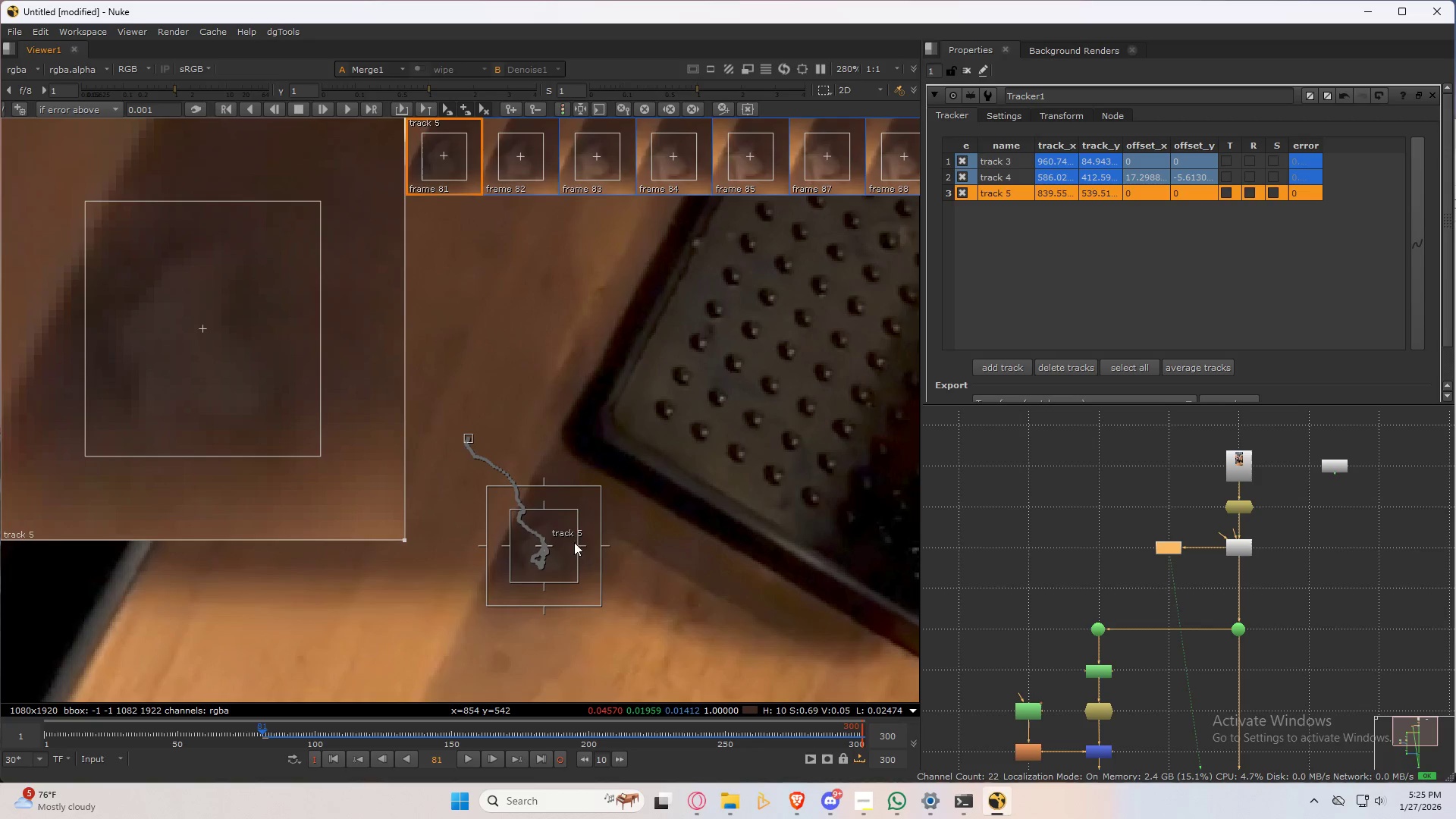 
left_click_drag(start_coordinate=[574, 577], to_coordinate=[582, 588])
 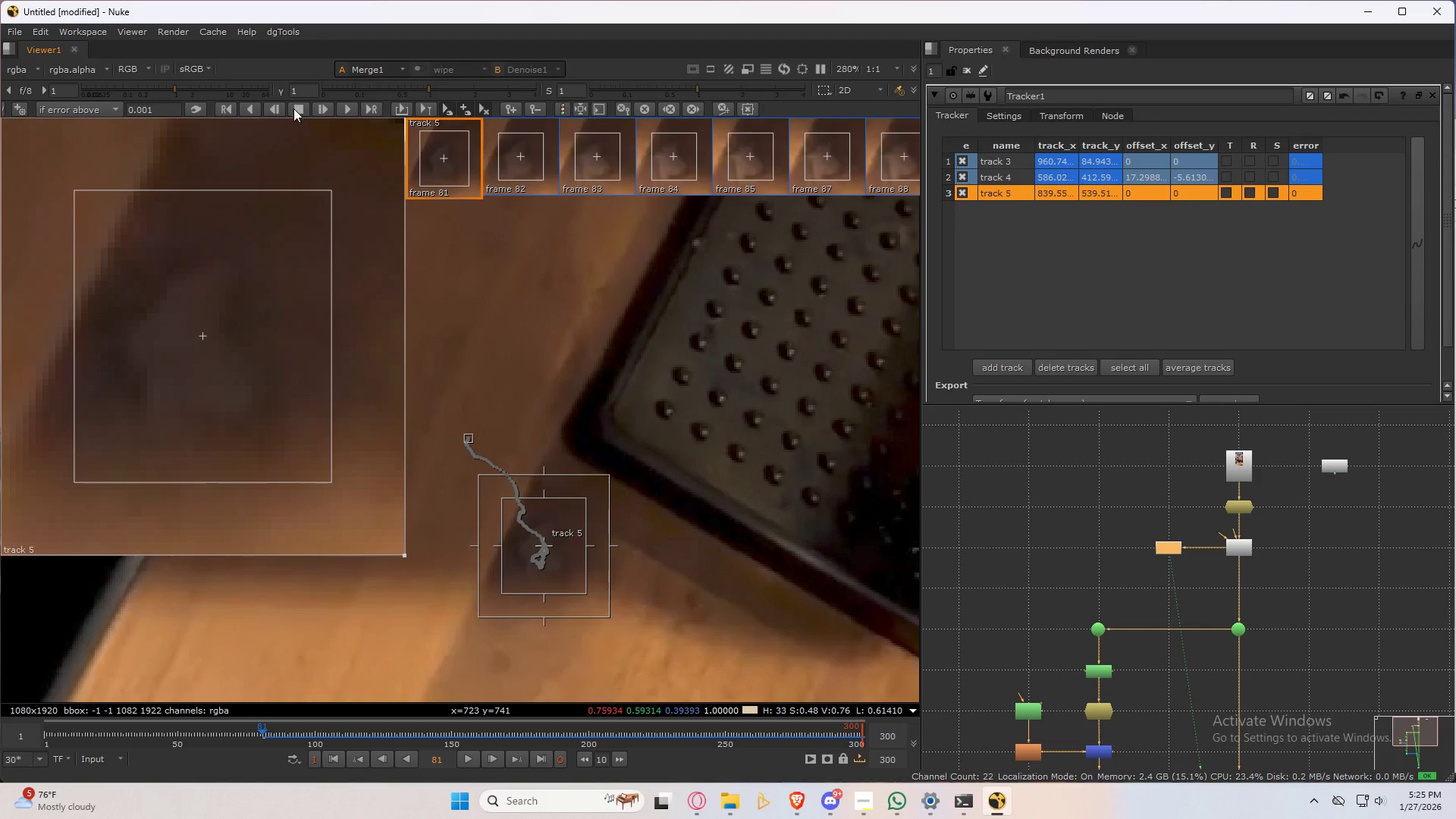 
left_click([278, 108])
 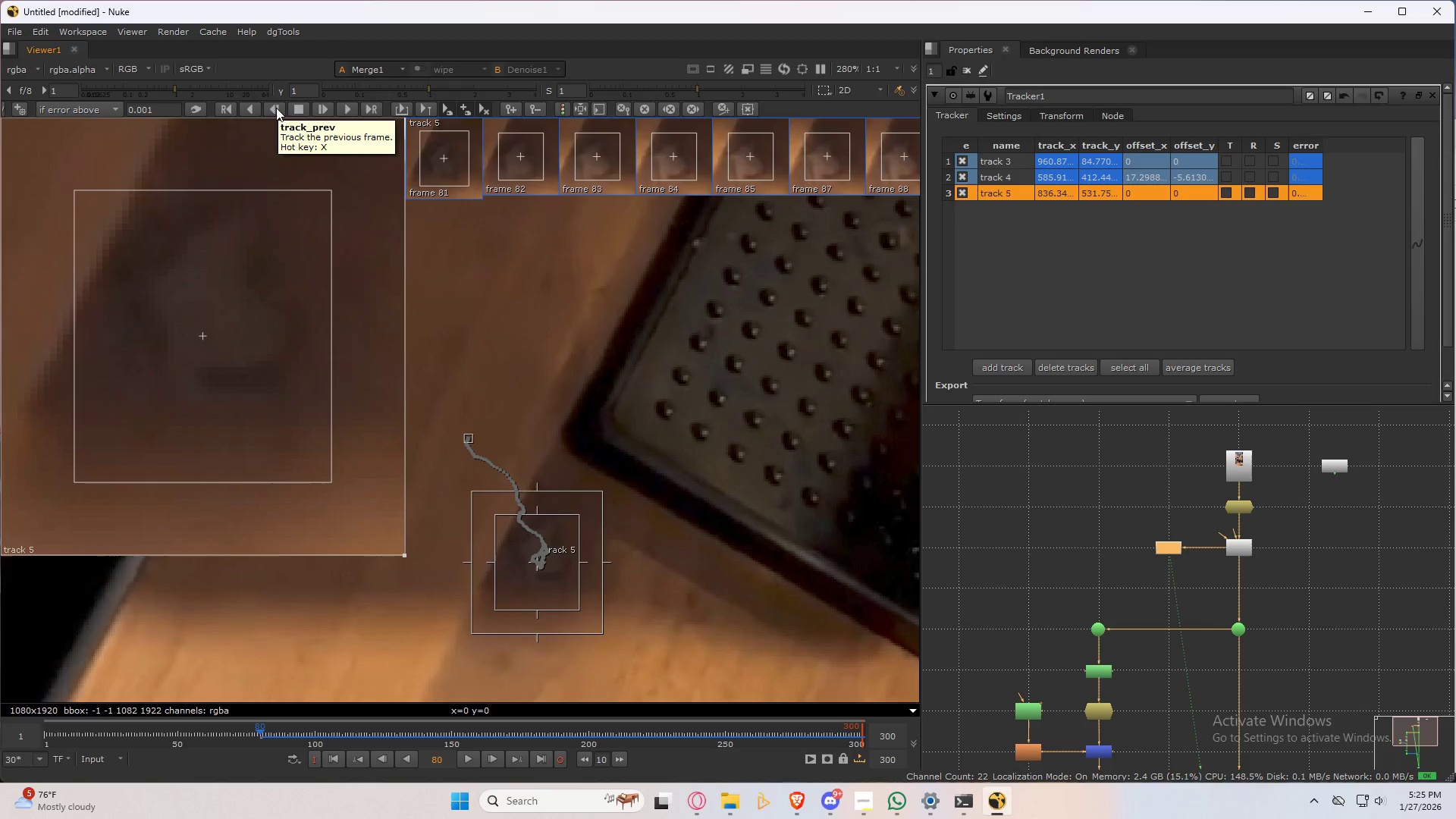 
left_click_drag(start_coordinate=[292, 282], to_coordinate=[265, 328])
 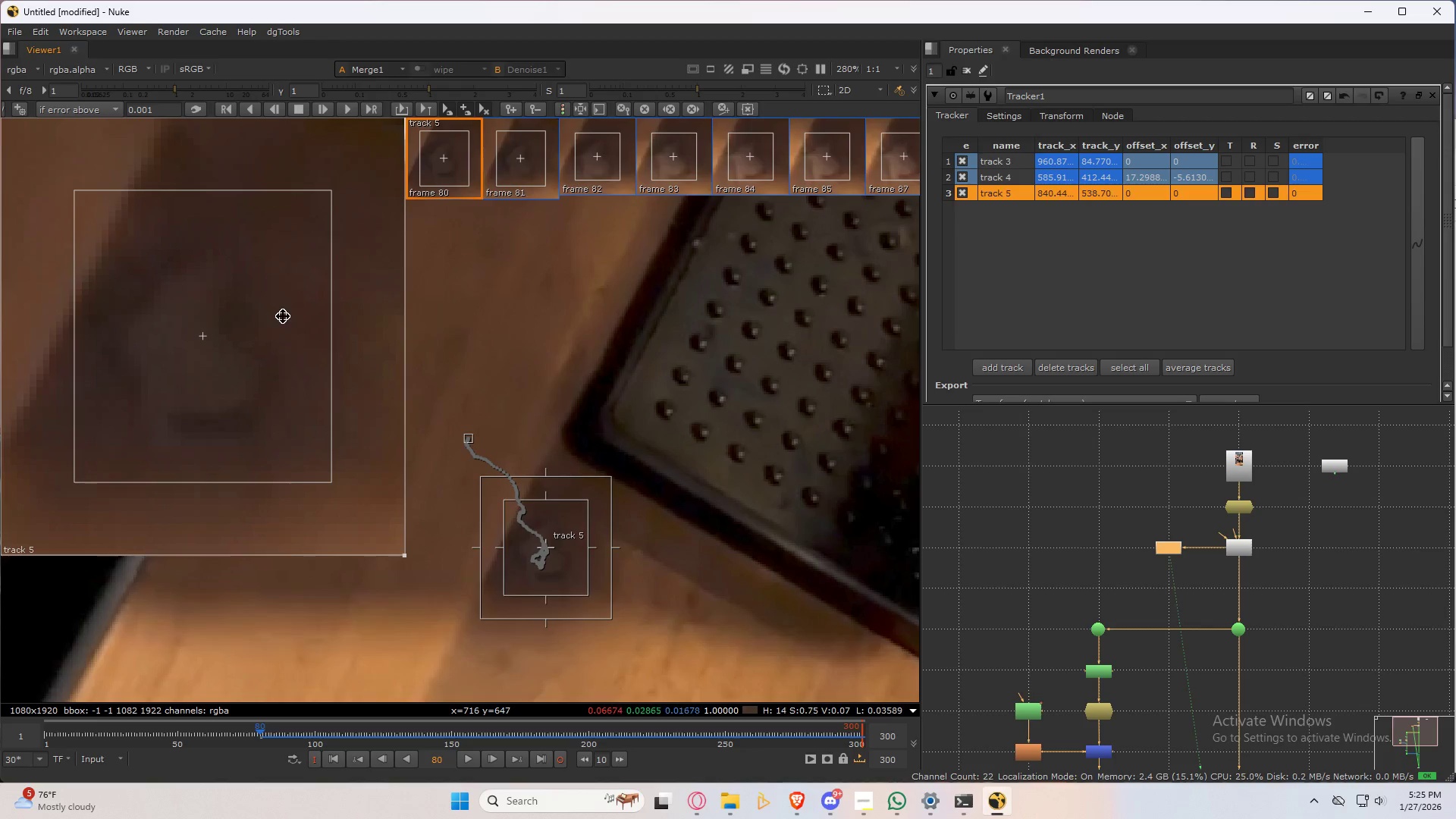 
key(ArrowRight)
 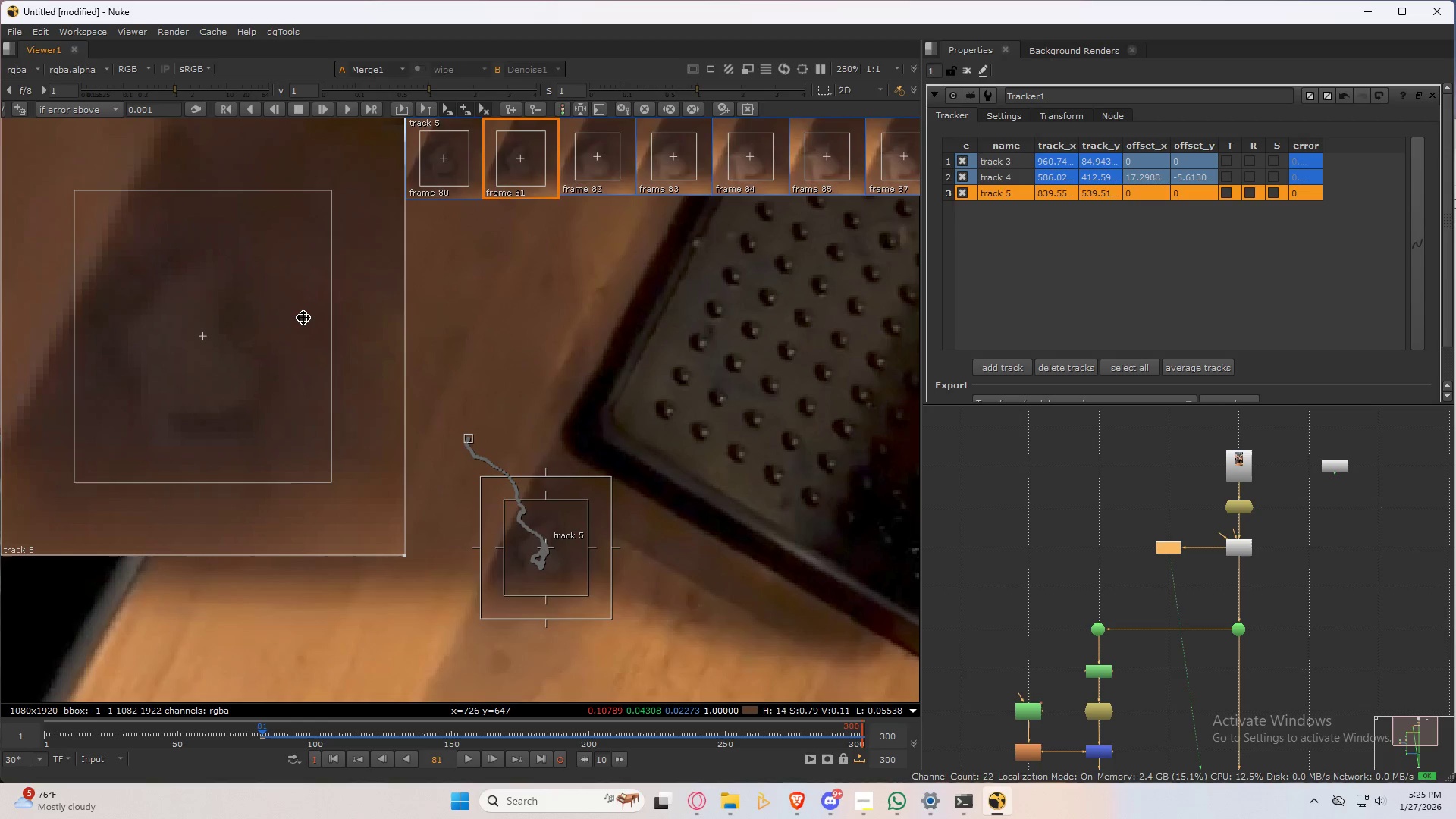 
key(ArrowLeft)
 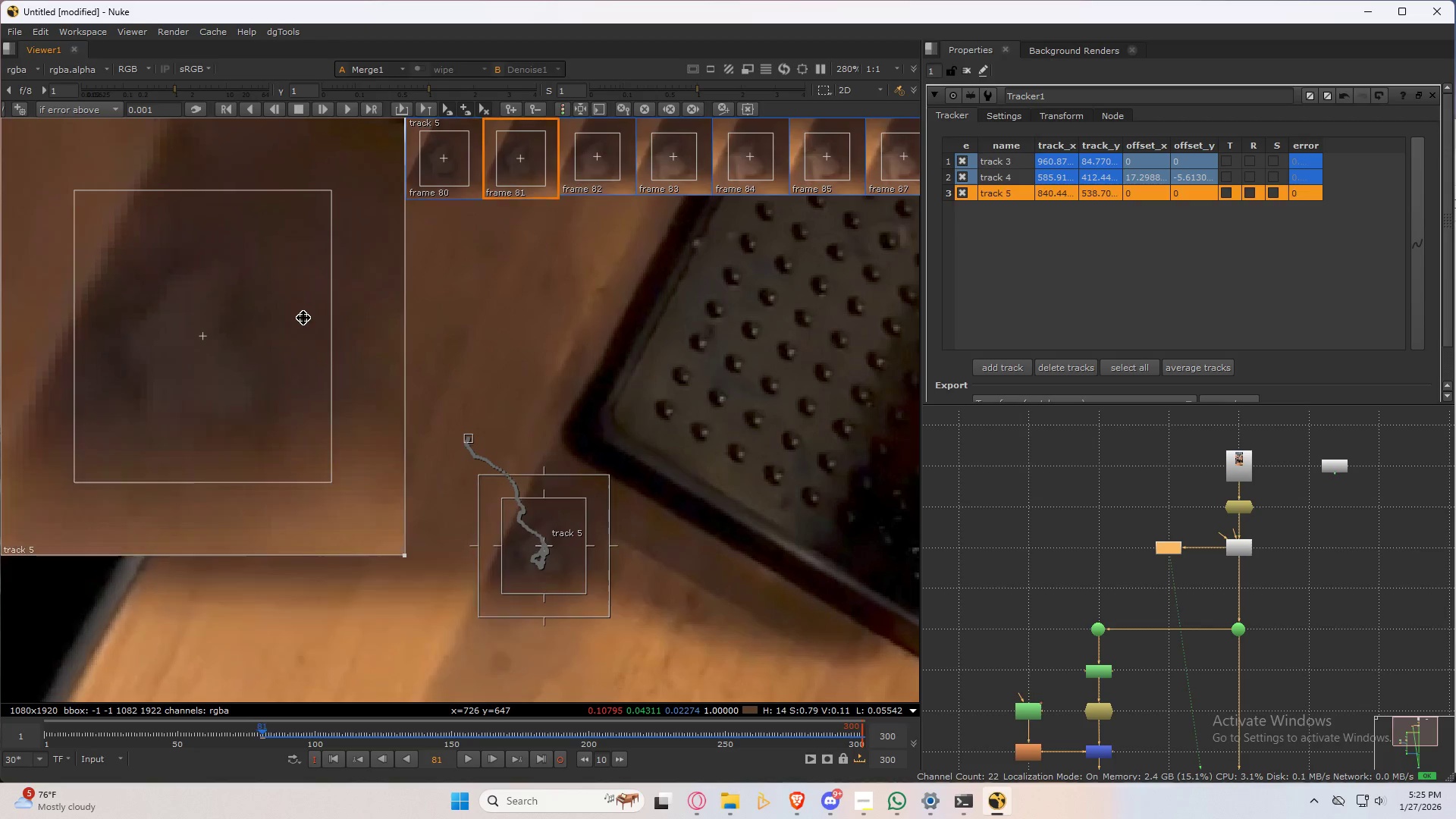 
key(ArrowRight)
 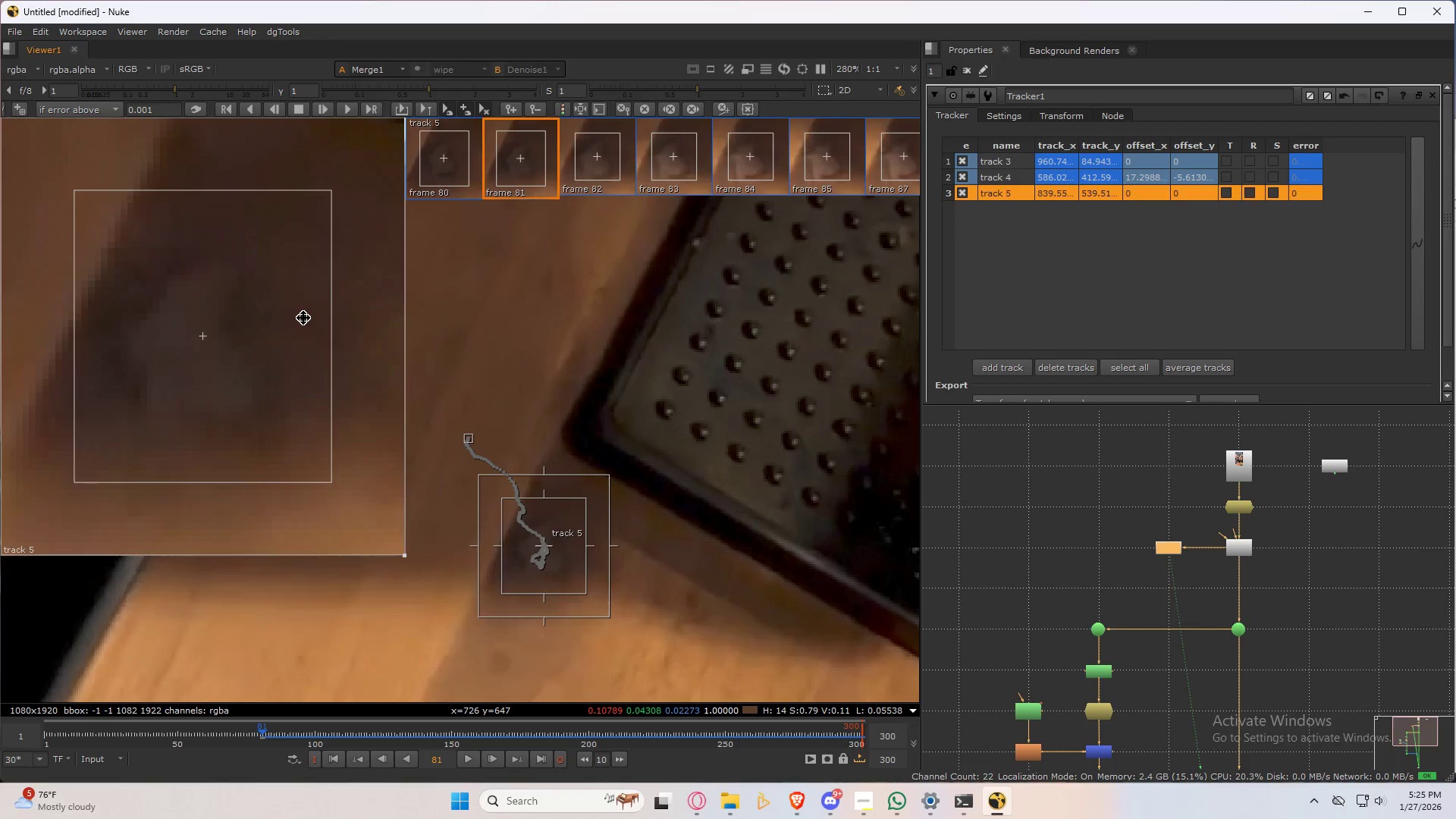 
key(ArrowLeft)
 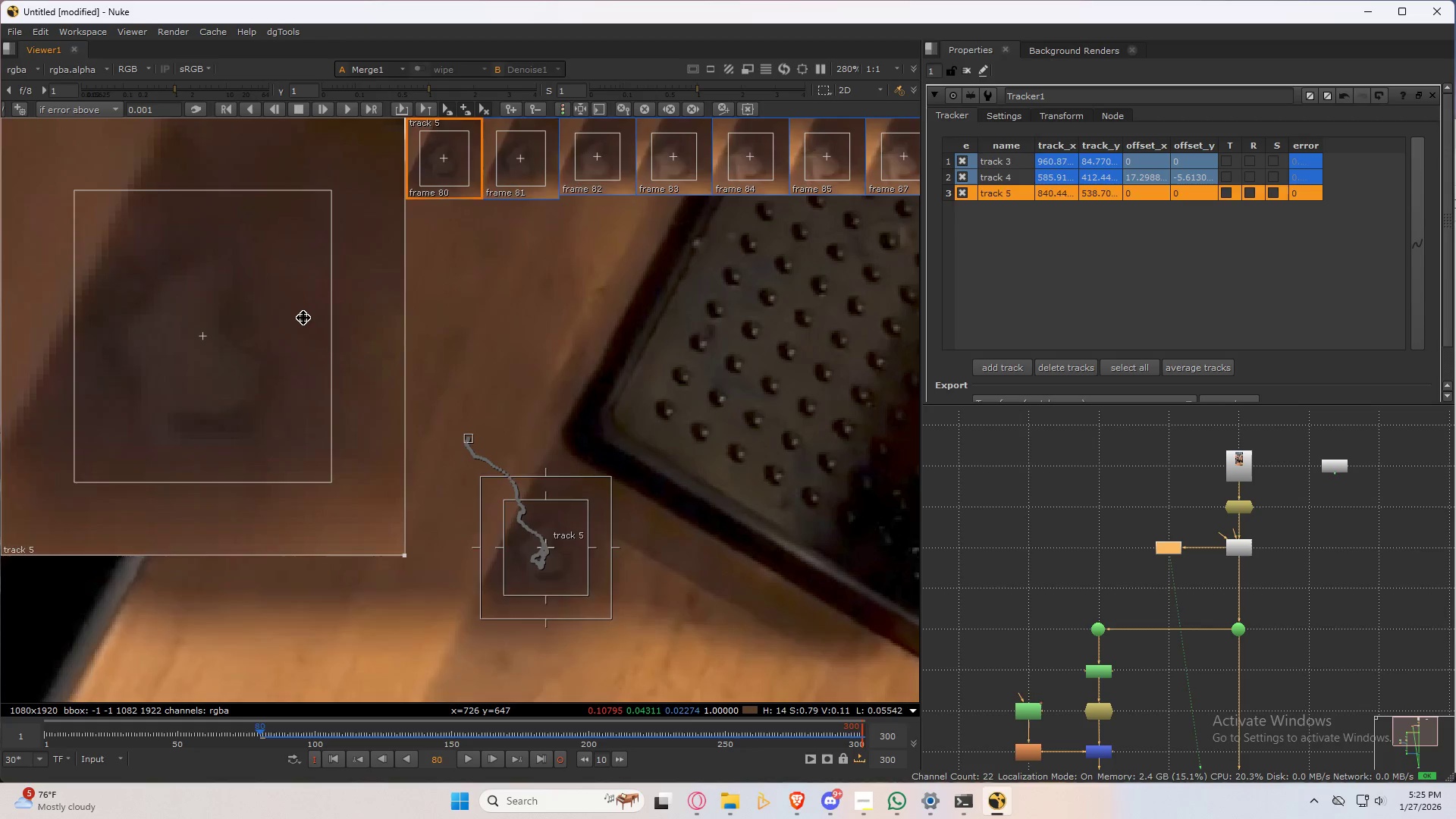 
key(ArrowRight)
 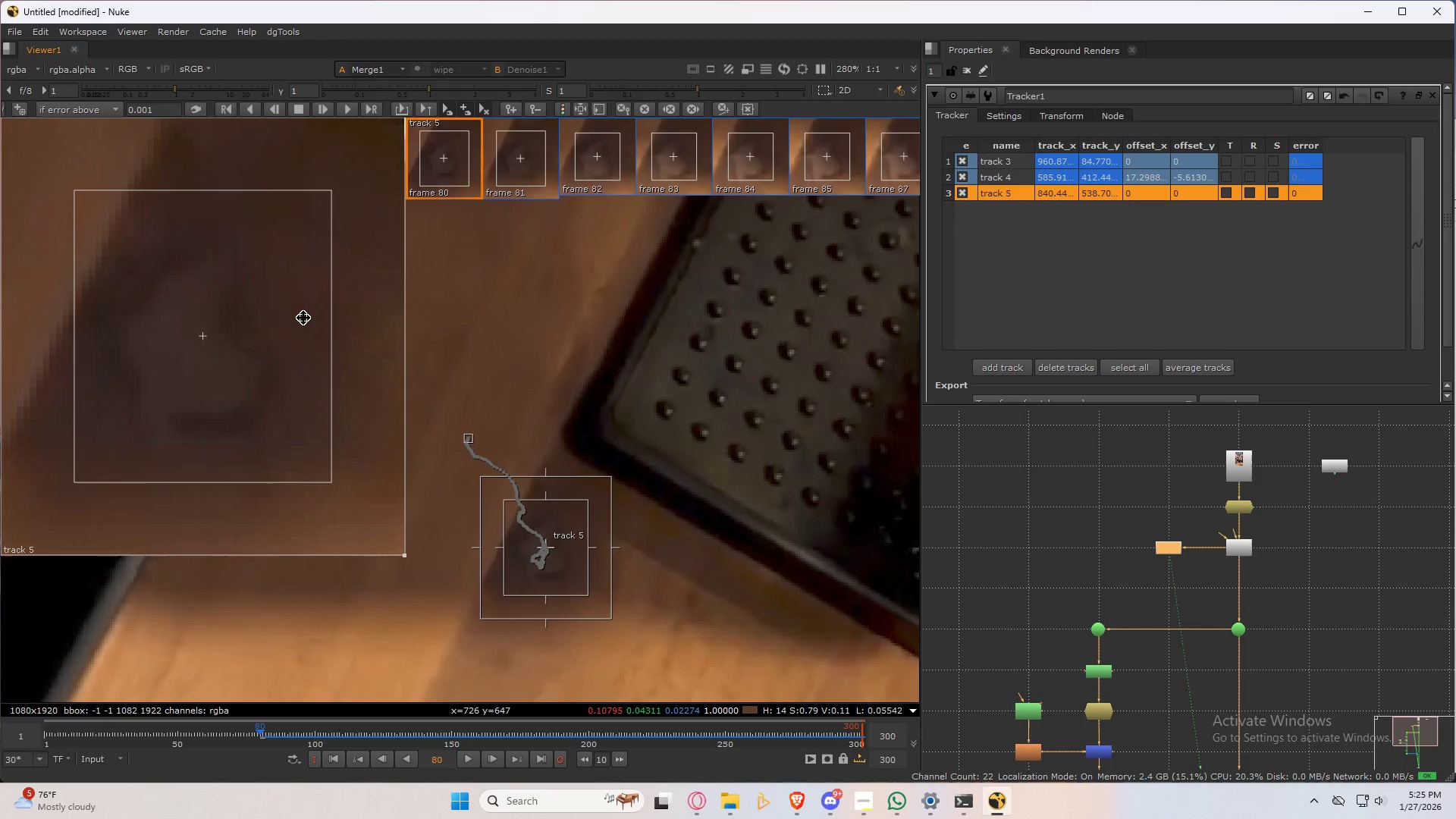 
key(ArrowLeft)
 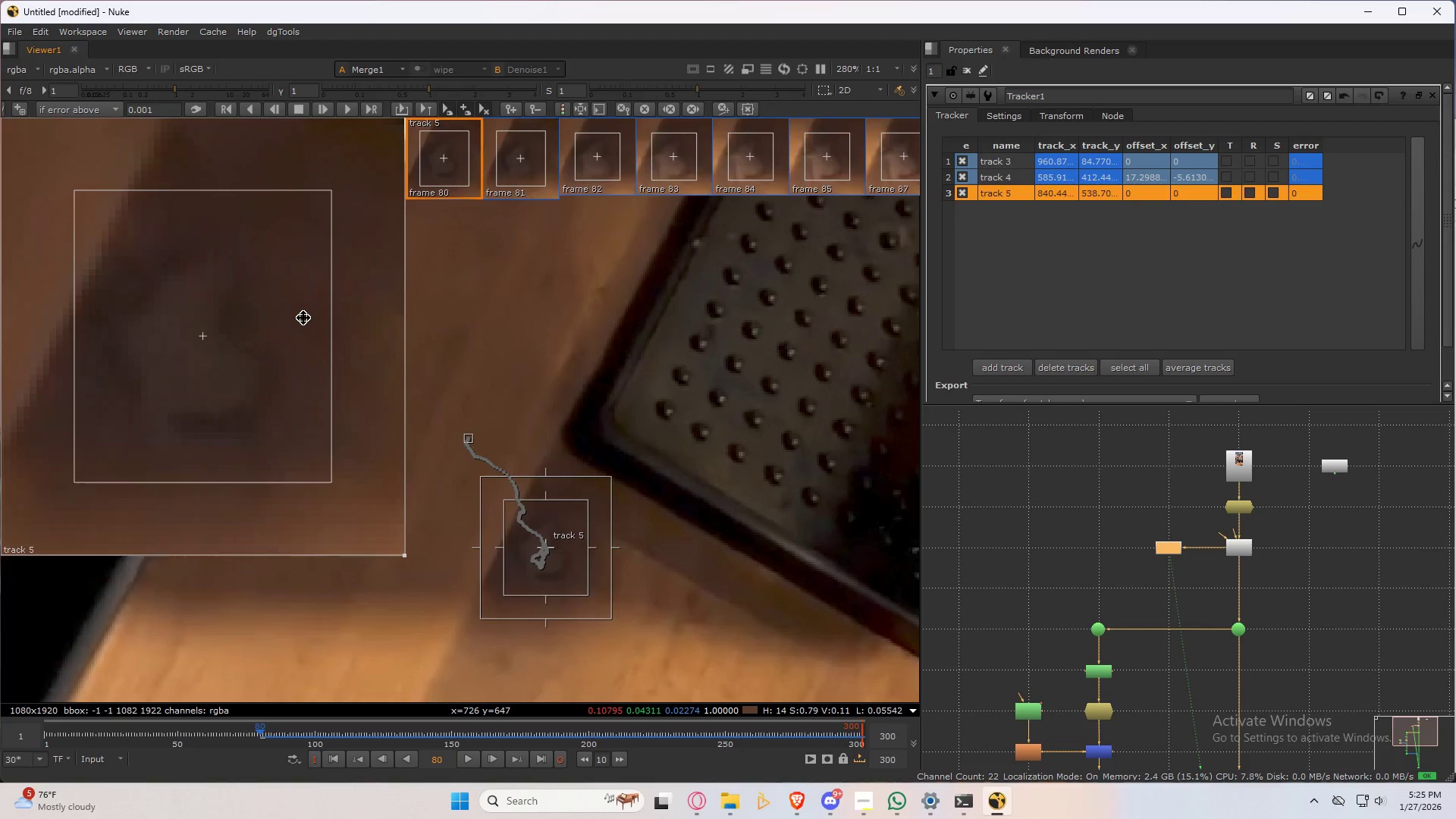 
key(ArrowRight)
 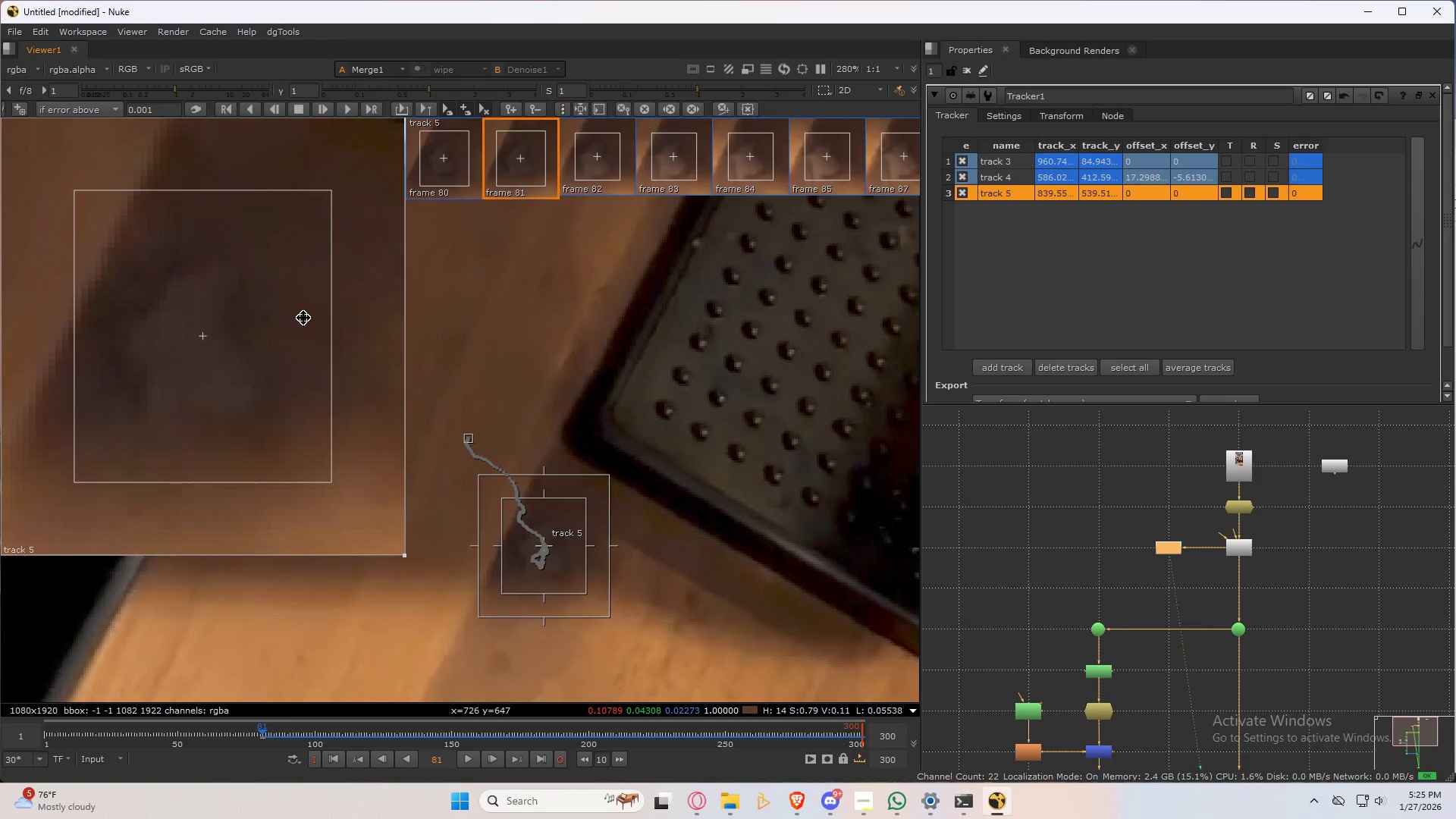 
key(ArrowLeft)
 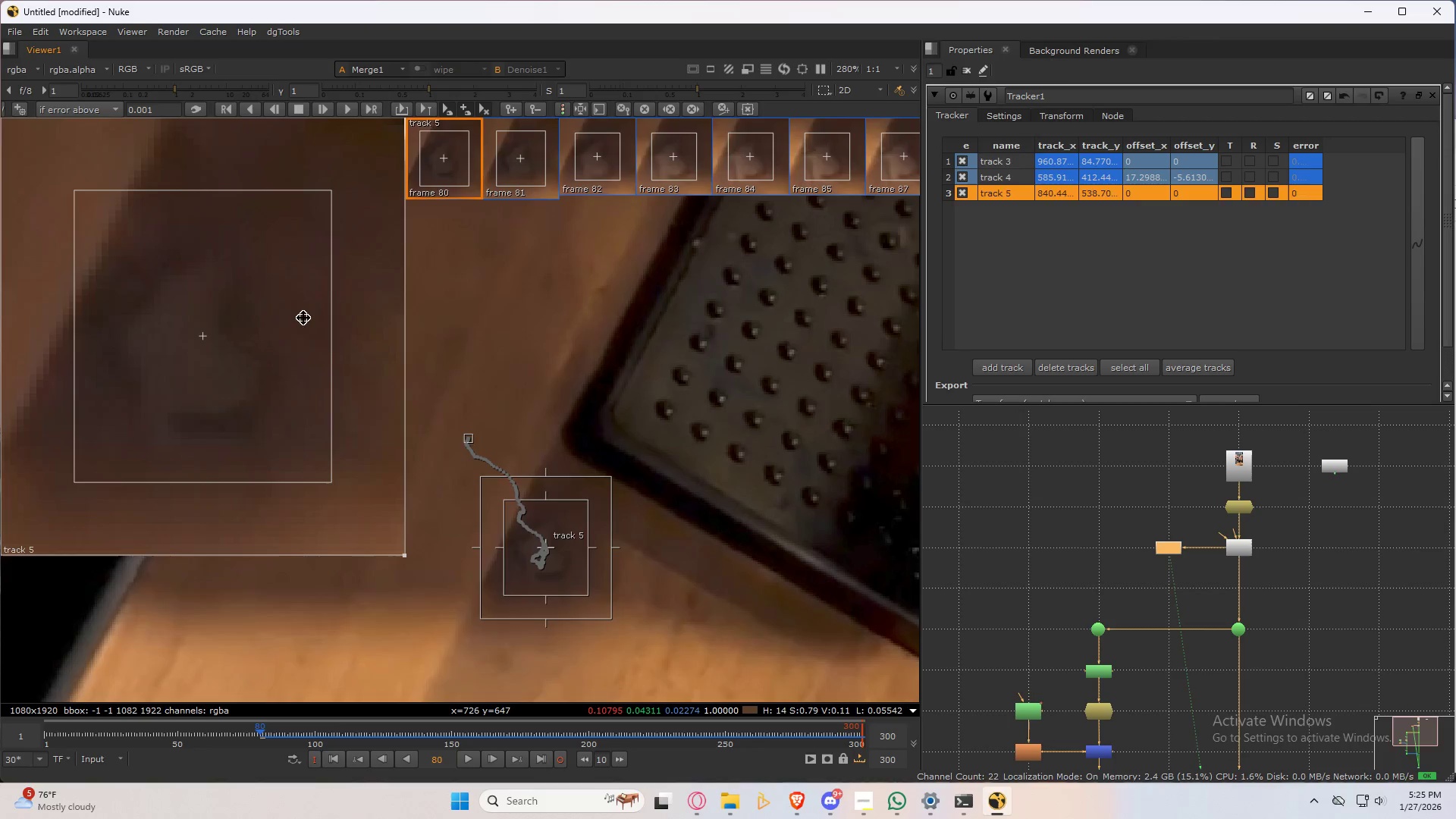 
key(ArrowRight)
 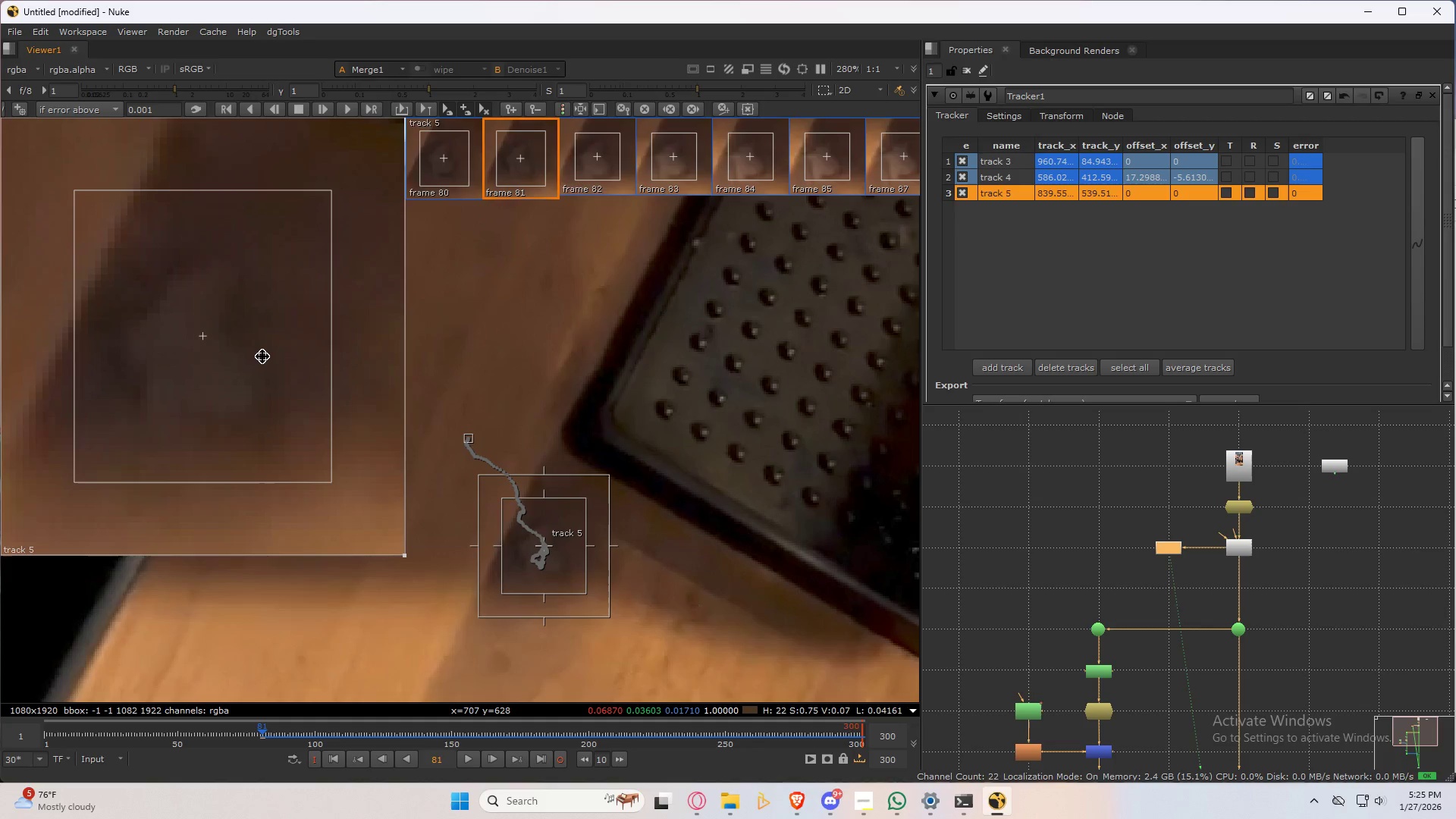 
key(ArrowLeft)
 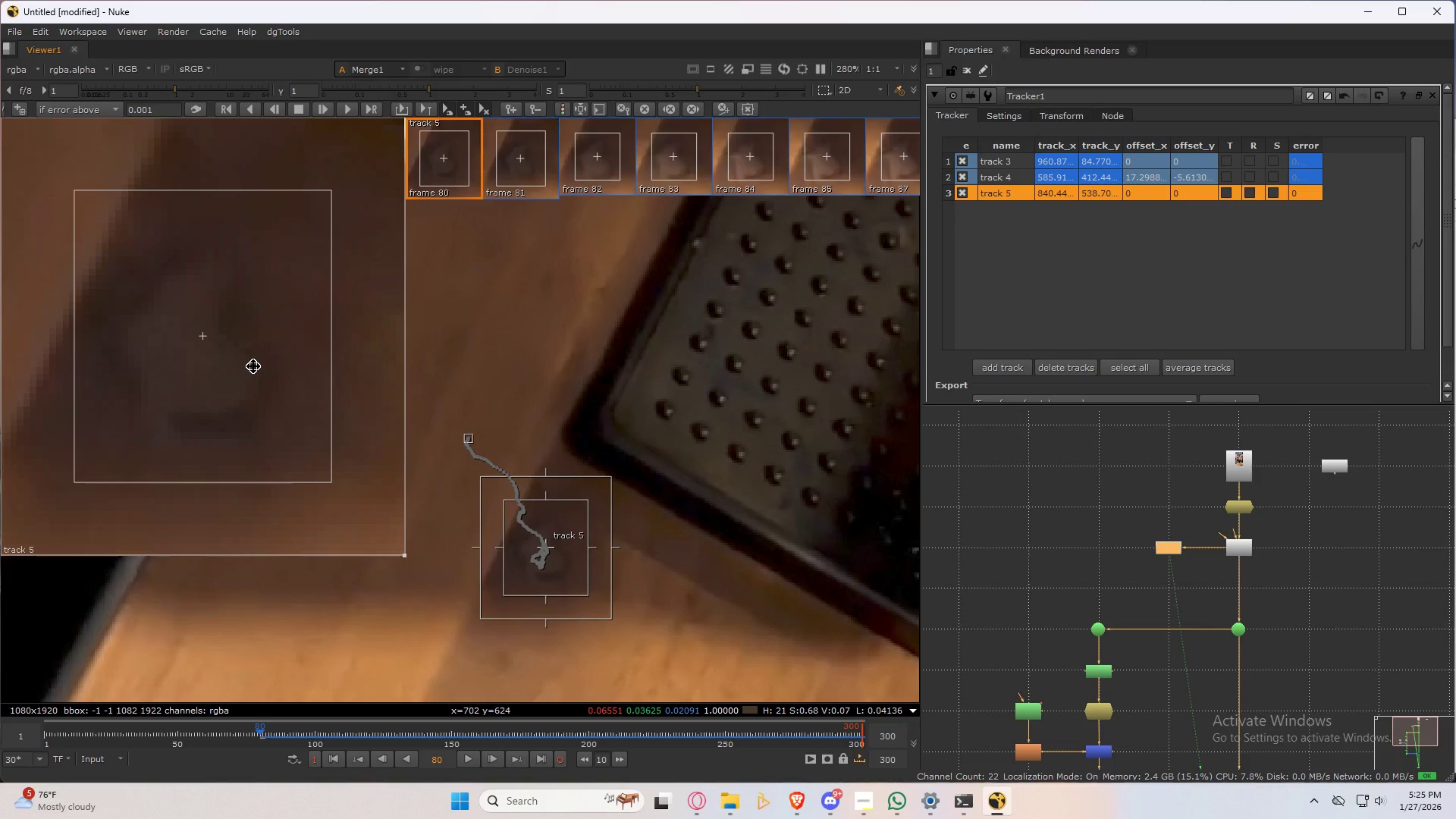 
left_click_drag(start_coordinate=[253, 366], to_coordinate=[257, 370])
 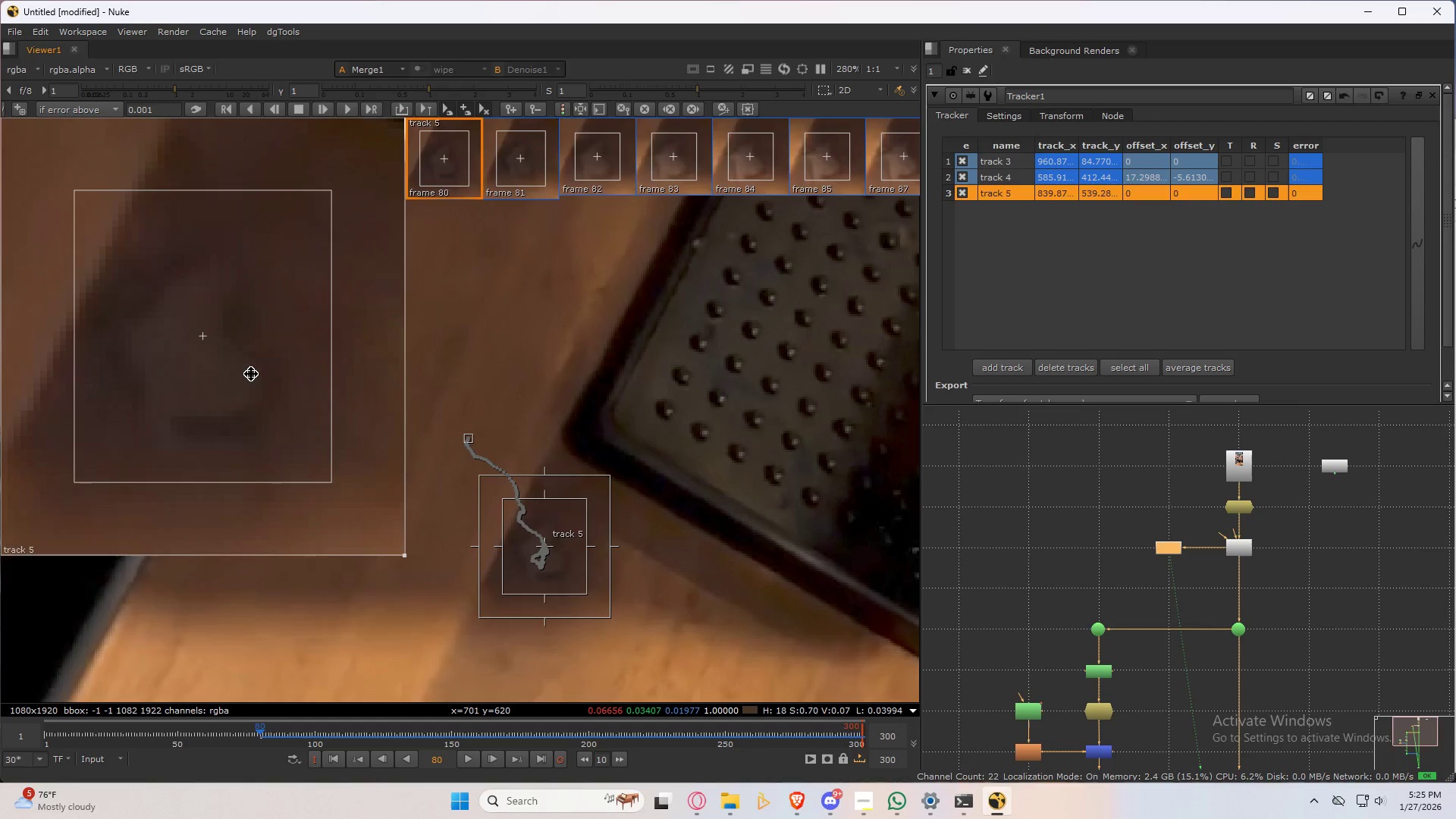 
key(ArrowRight)
 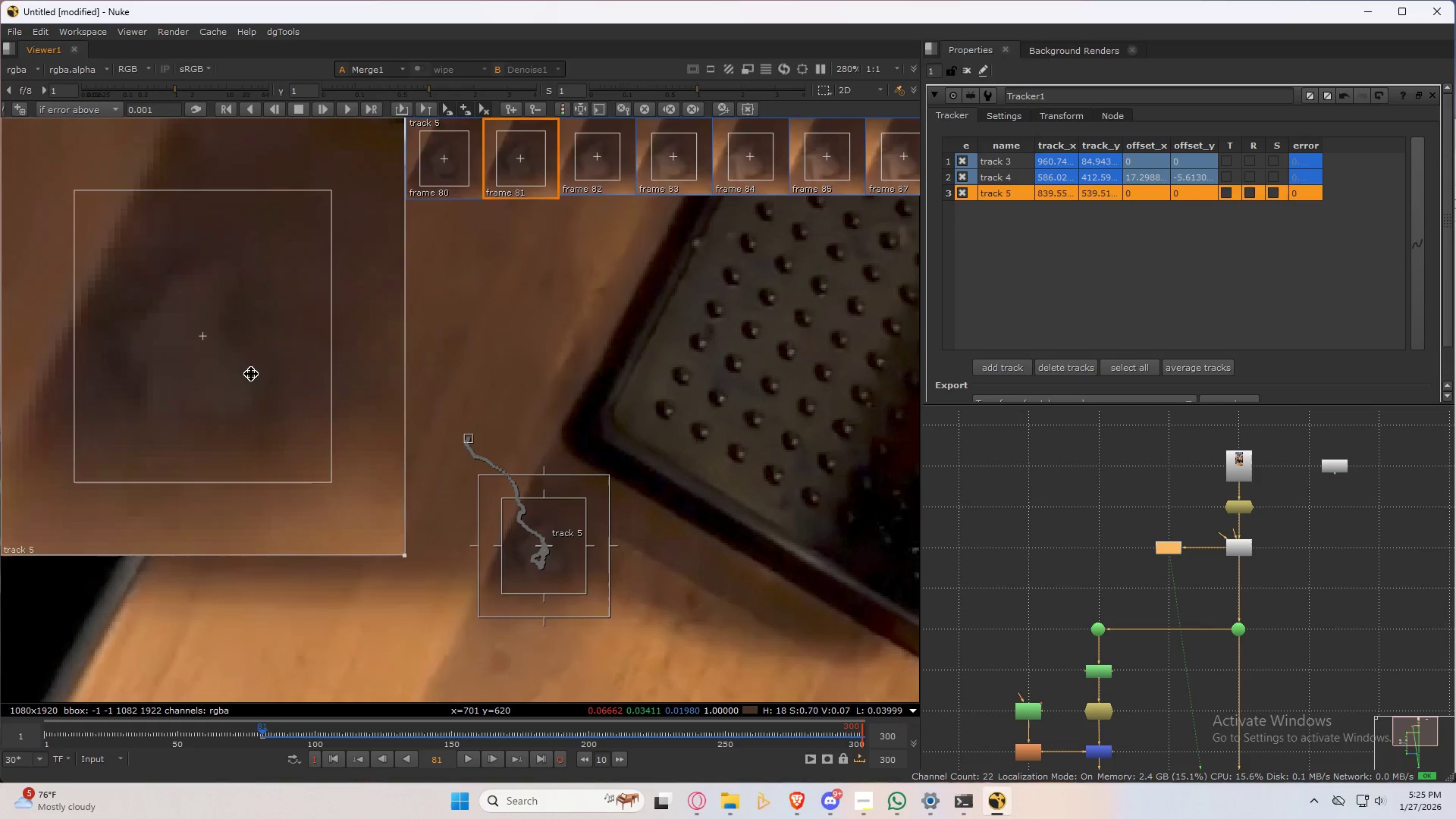 
key(ArrowLeft)
 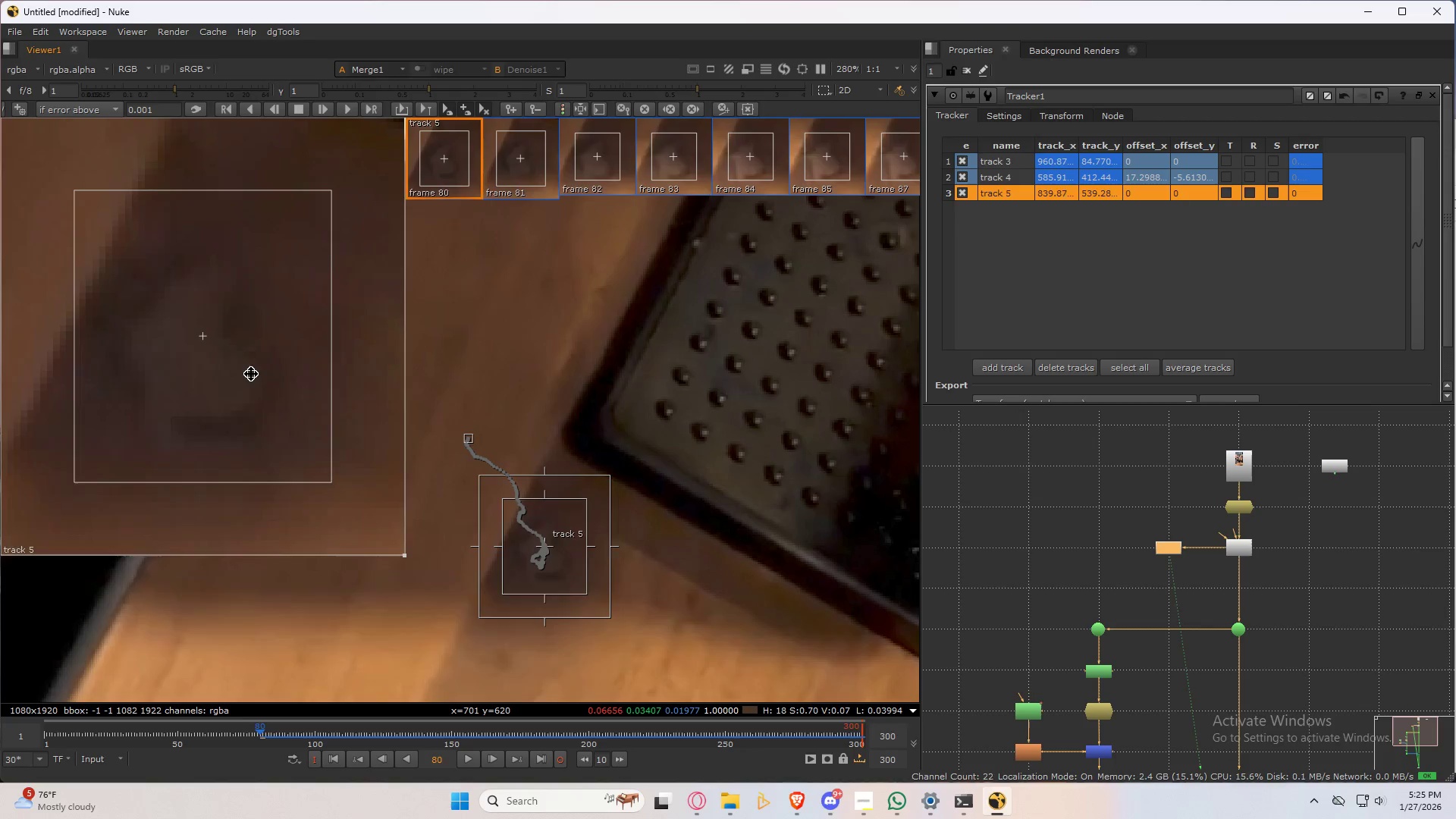 
key(ArrowRight)
 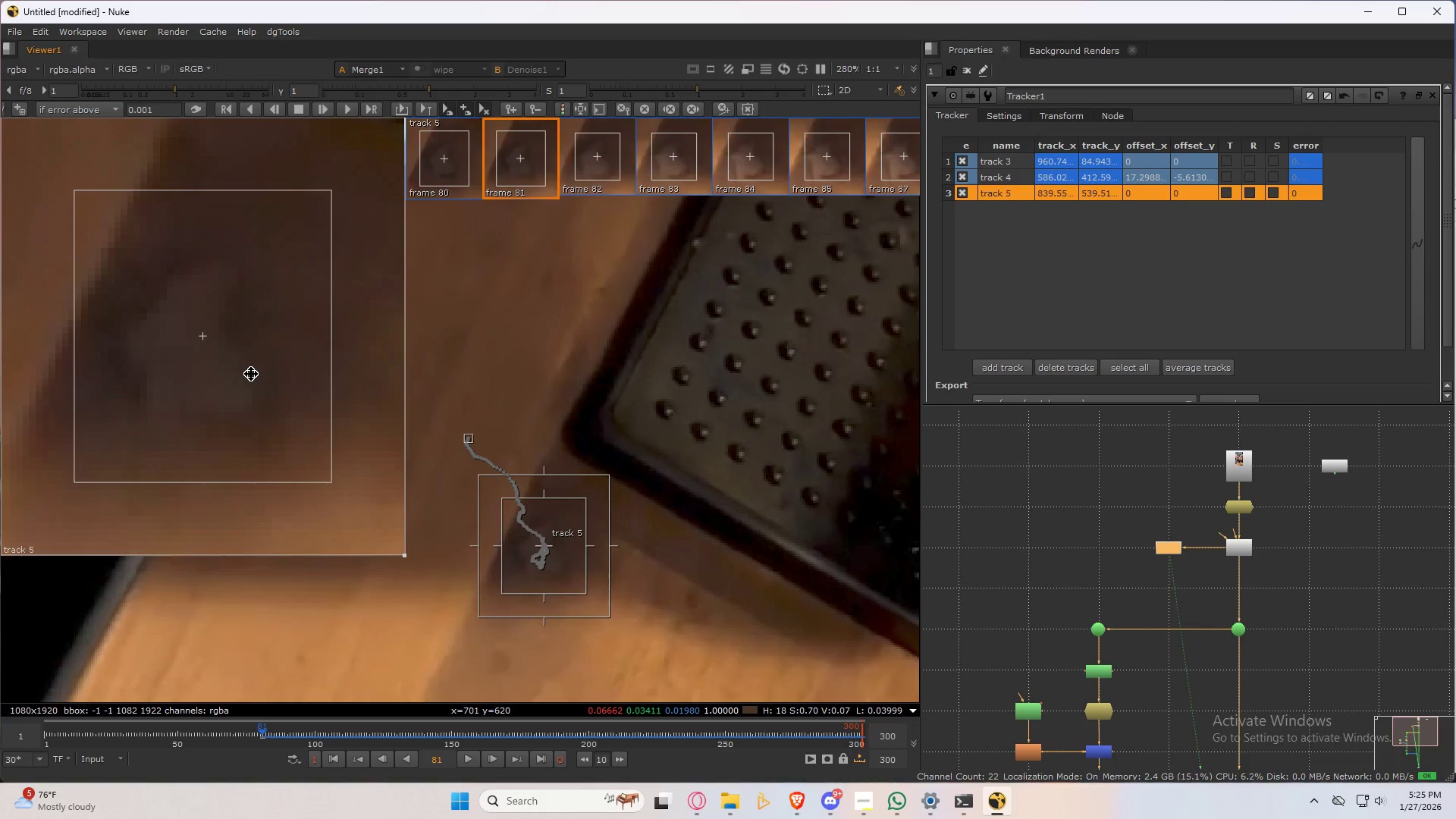 
key(ArrowLeft)
 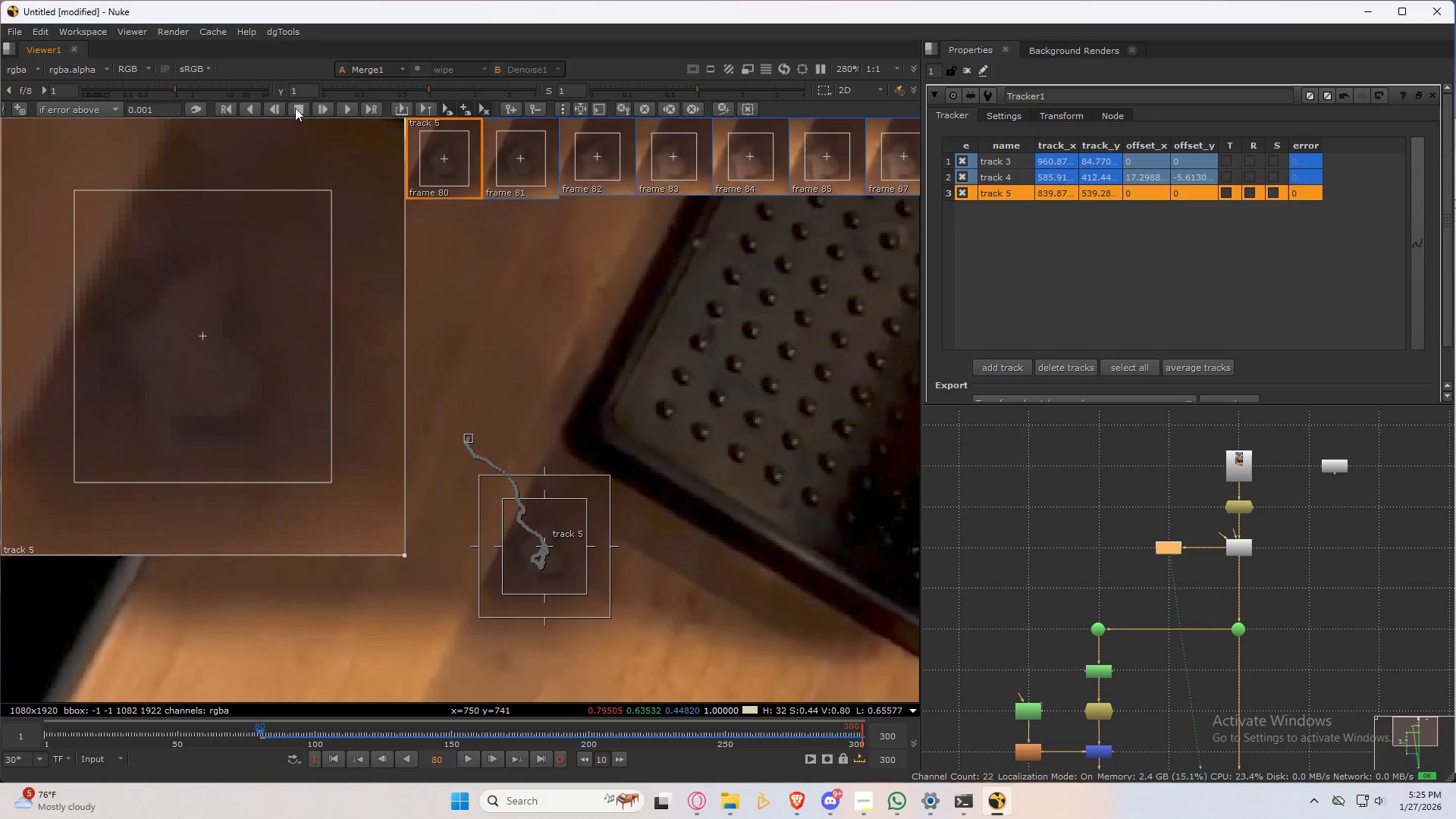 
left_click([273, 109])
 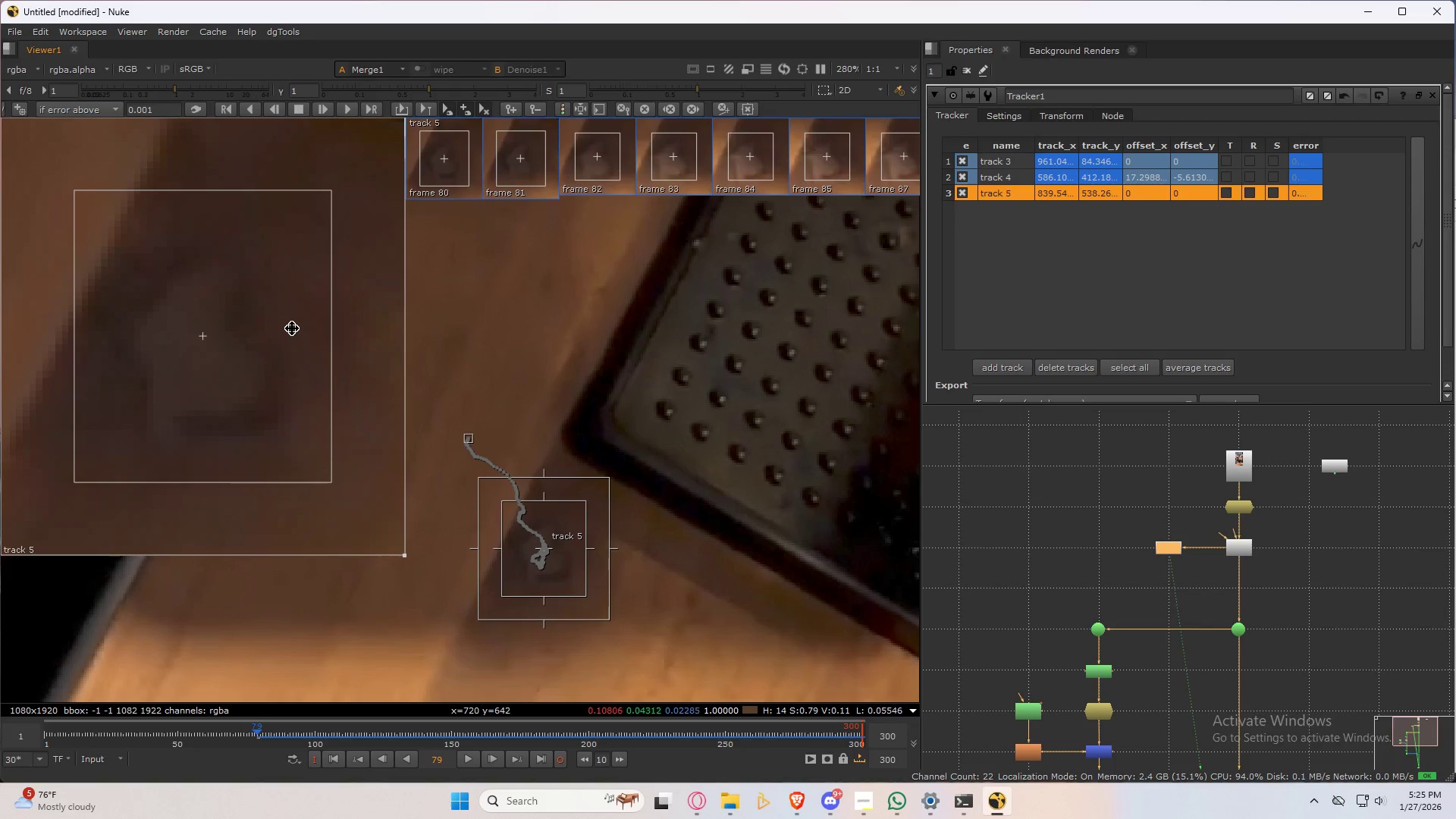 
key(ArrowRight)
 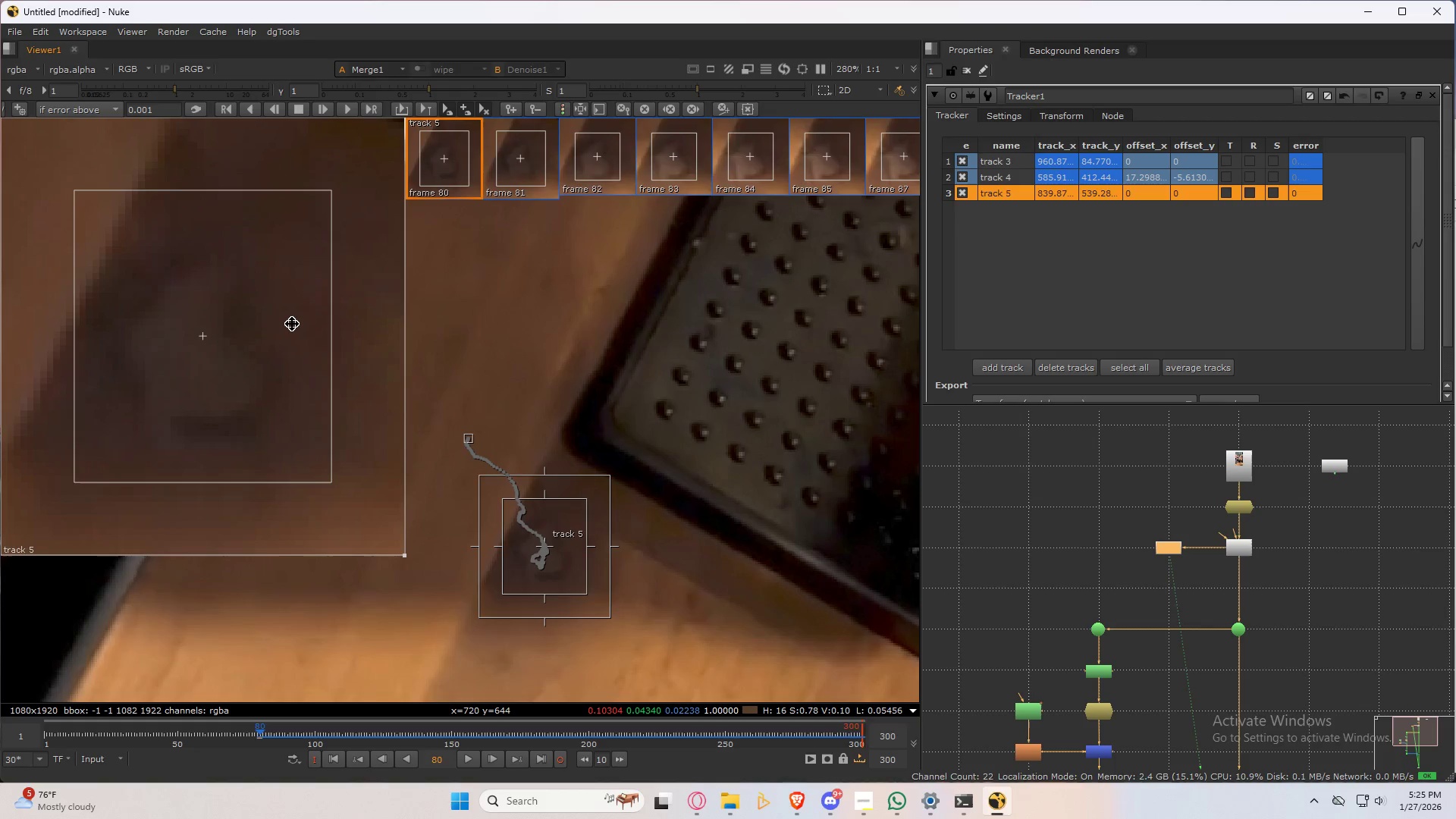 
key(ArrowLeft)
 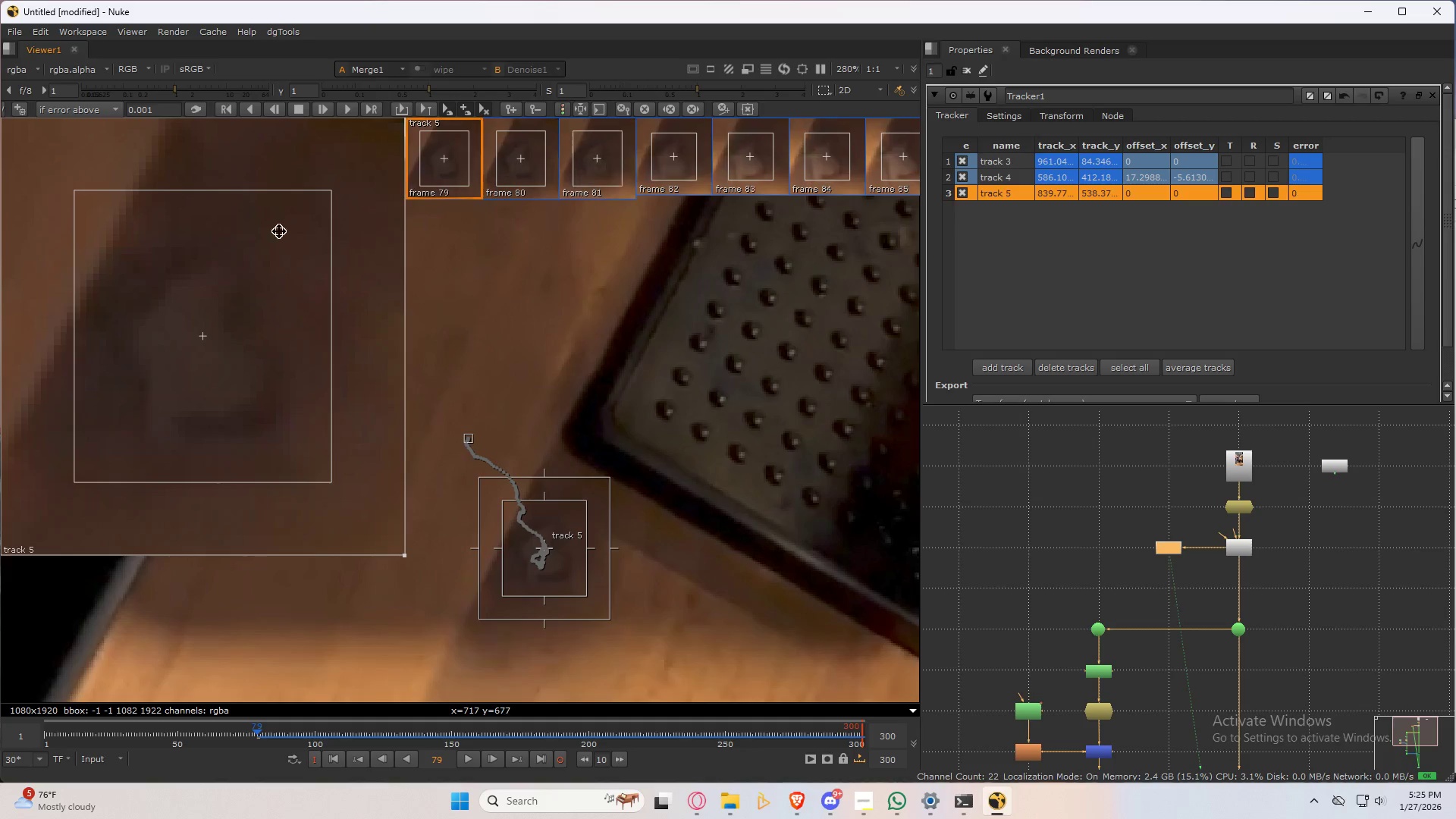 
key(ArrowRight)
 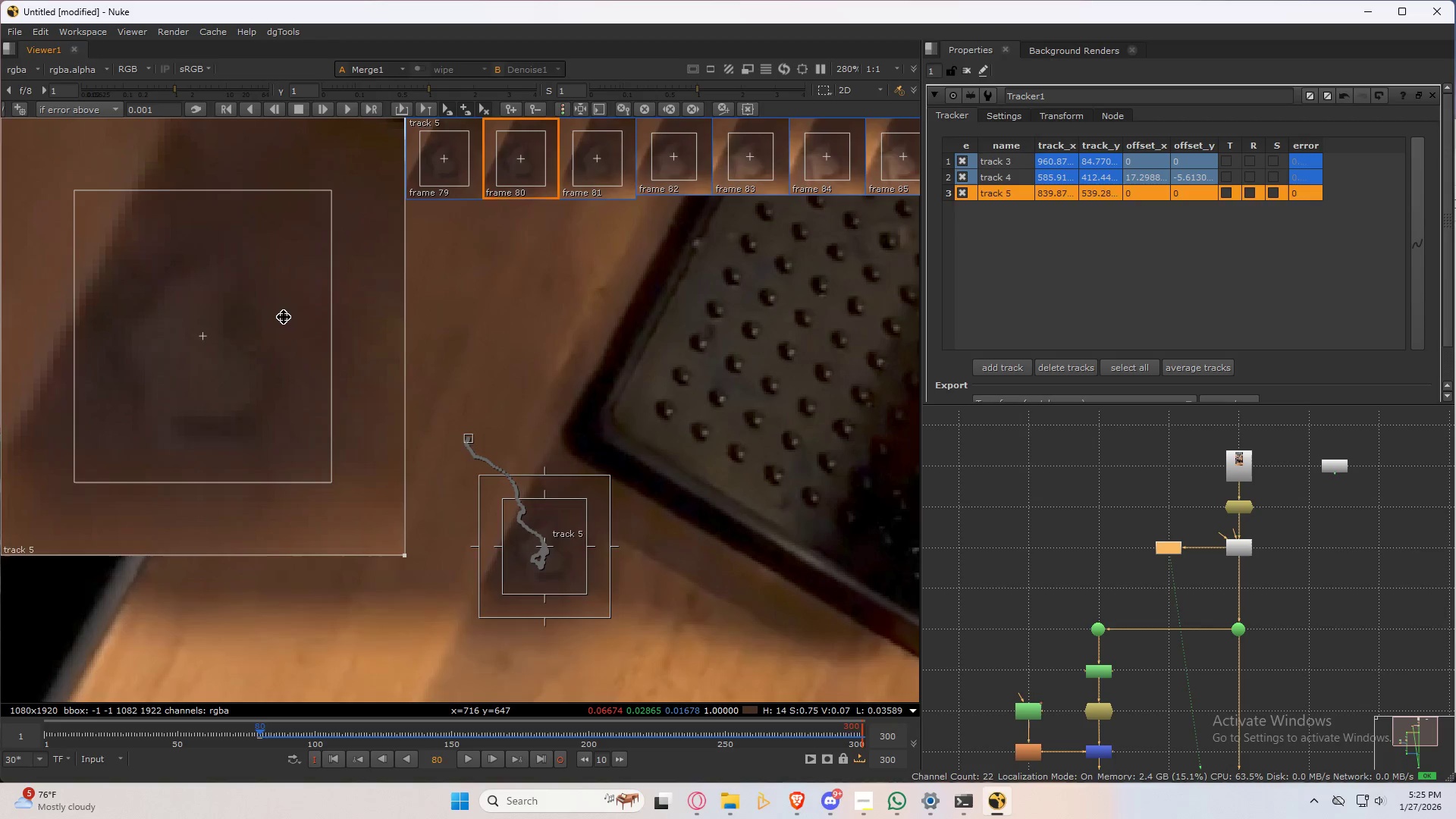 
key(ArrowLeft)
 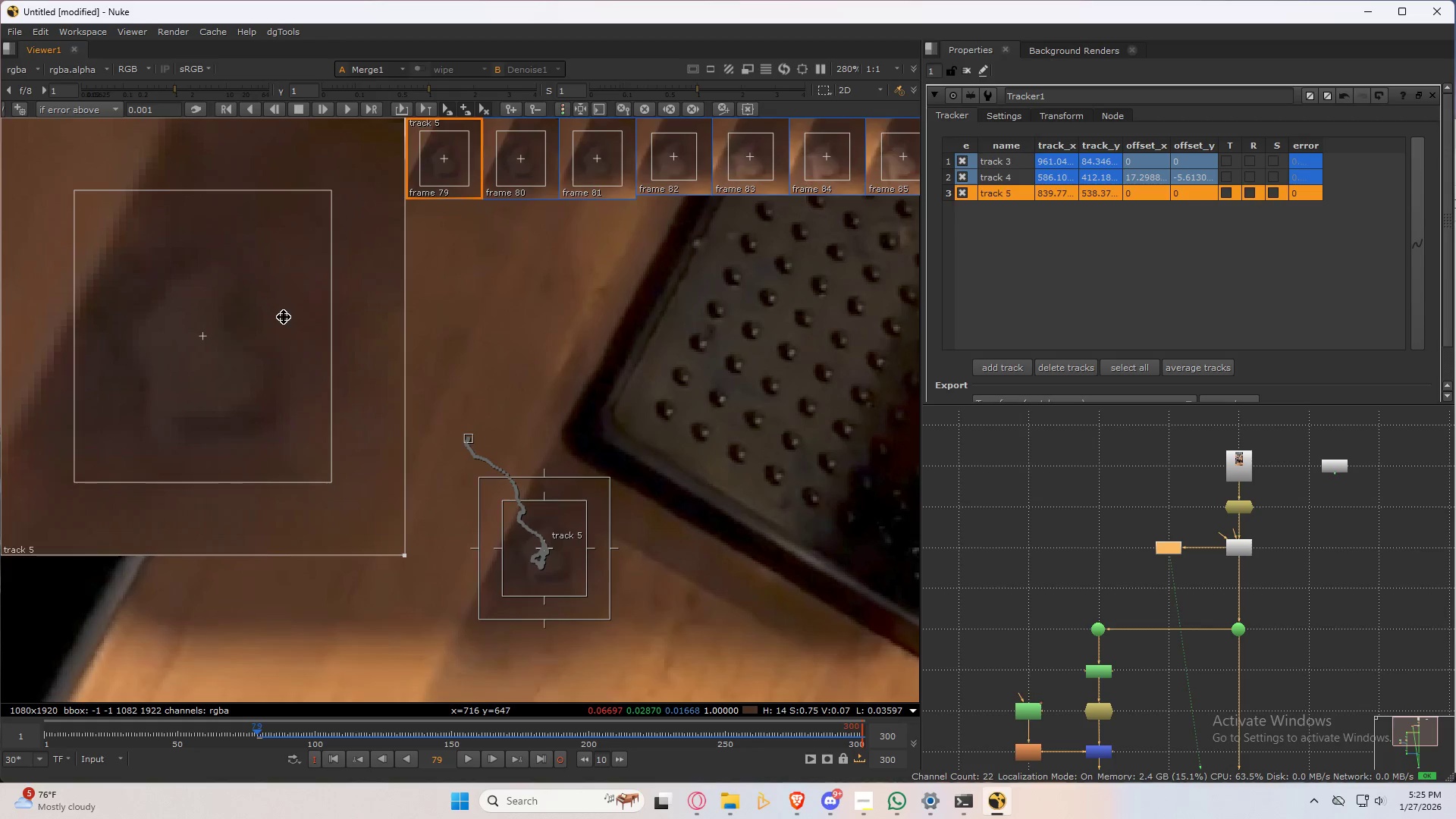 
key(ArrowRight)
 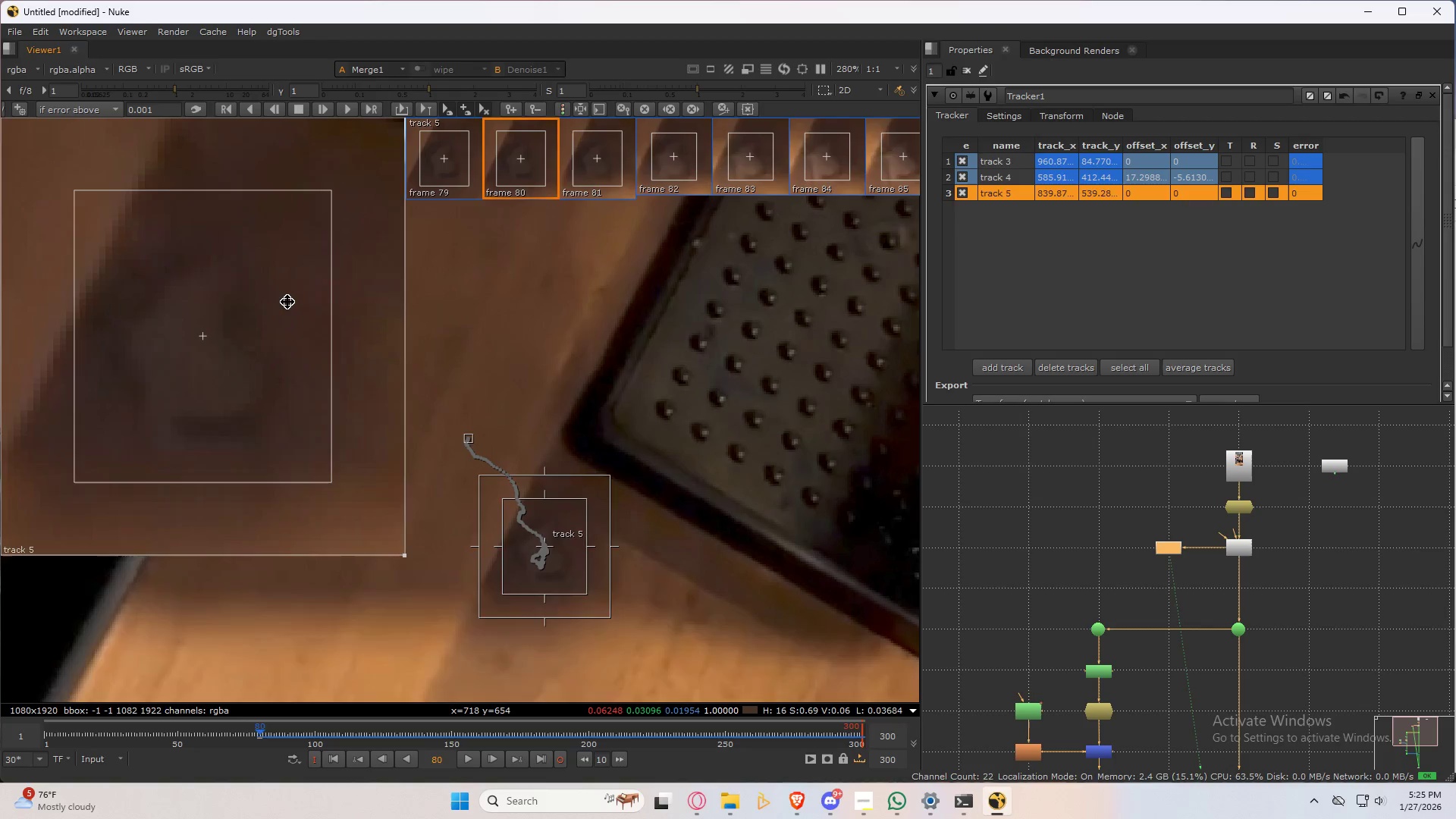 
key(ArrowLeft)
 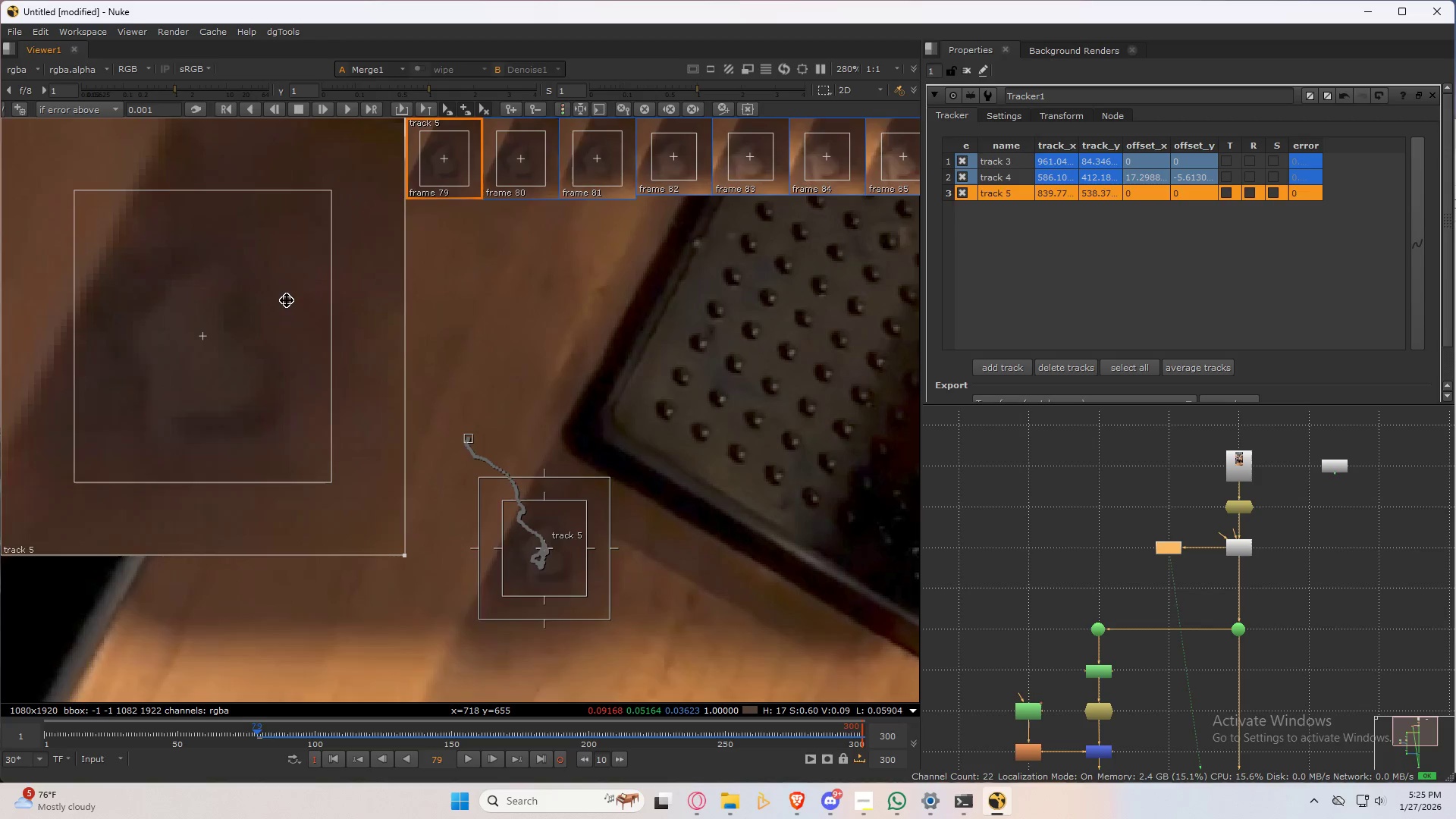 
key(ArrowRight)
 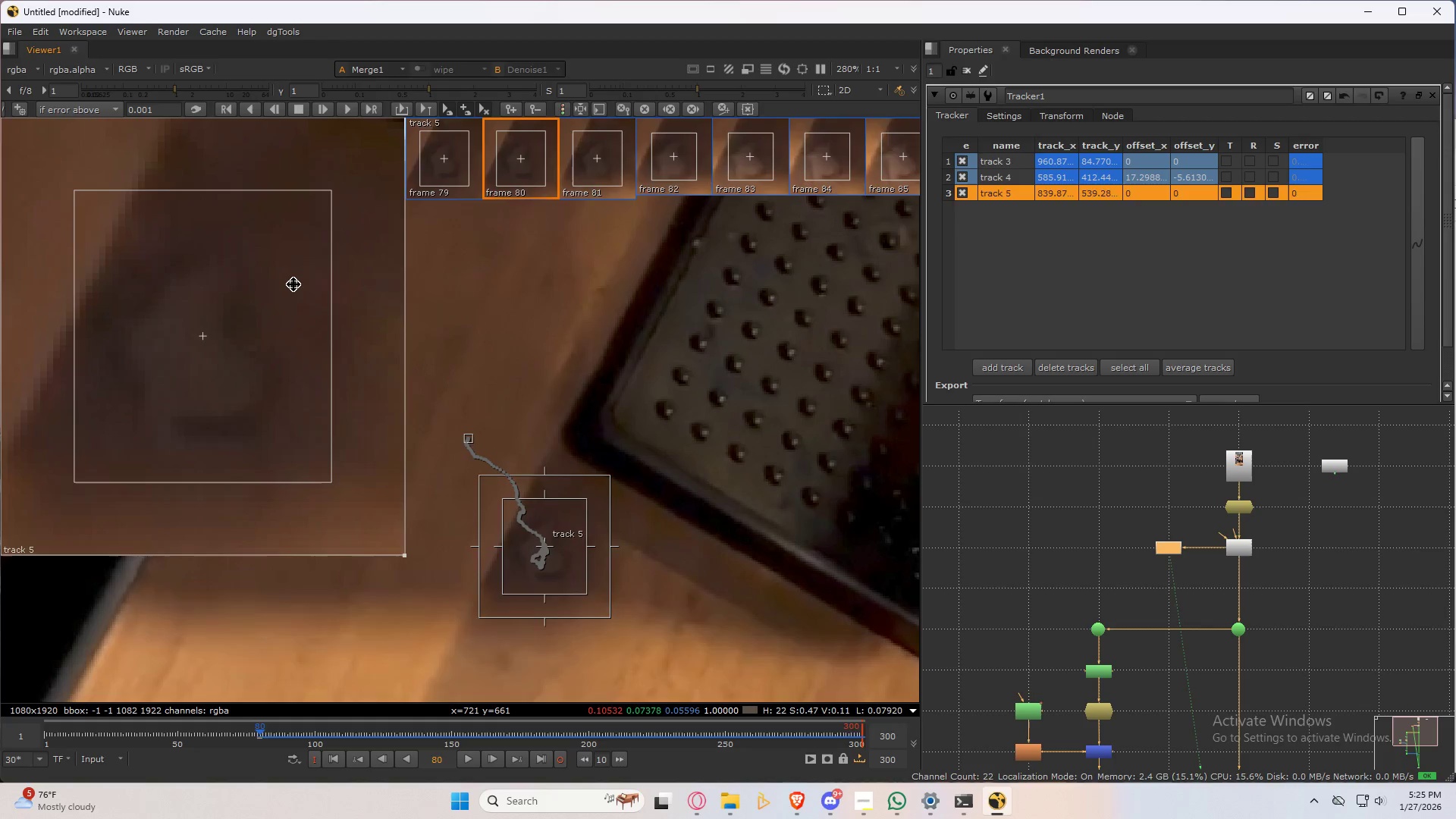 
key(ArrowLeft)
 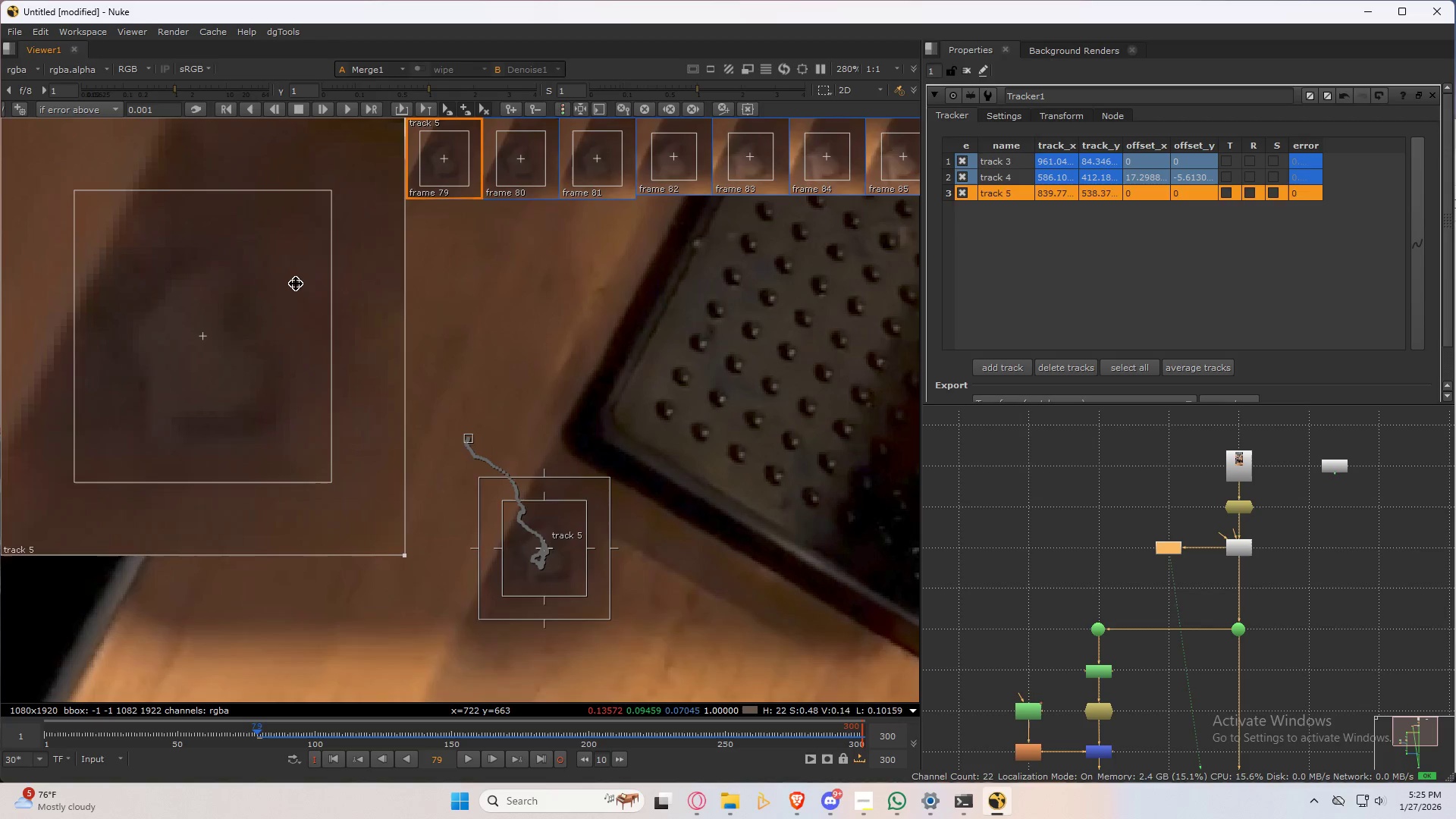 
key(ArrowRight)
 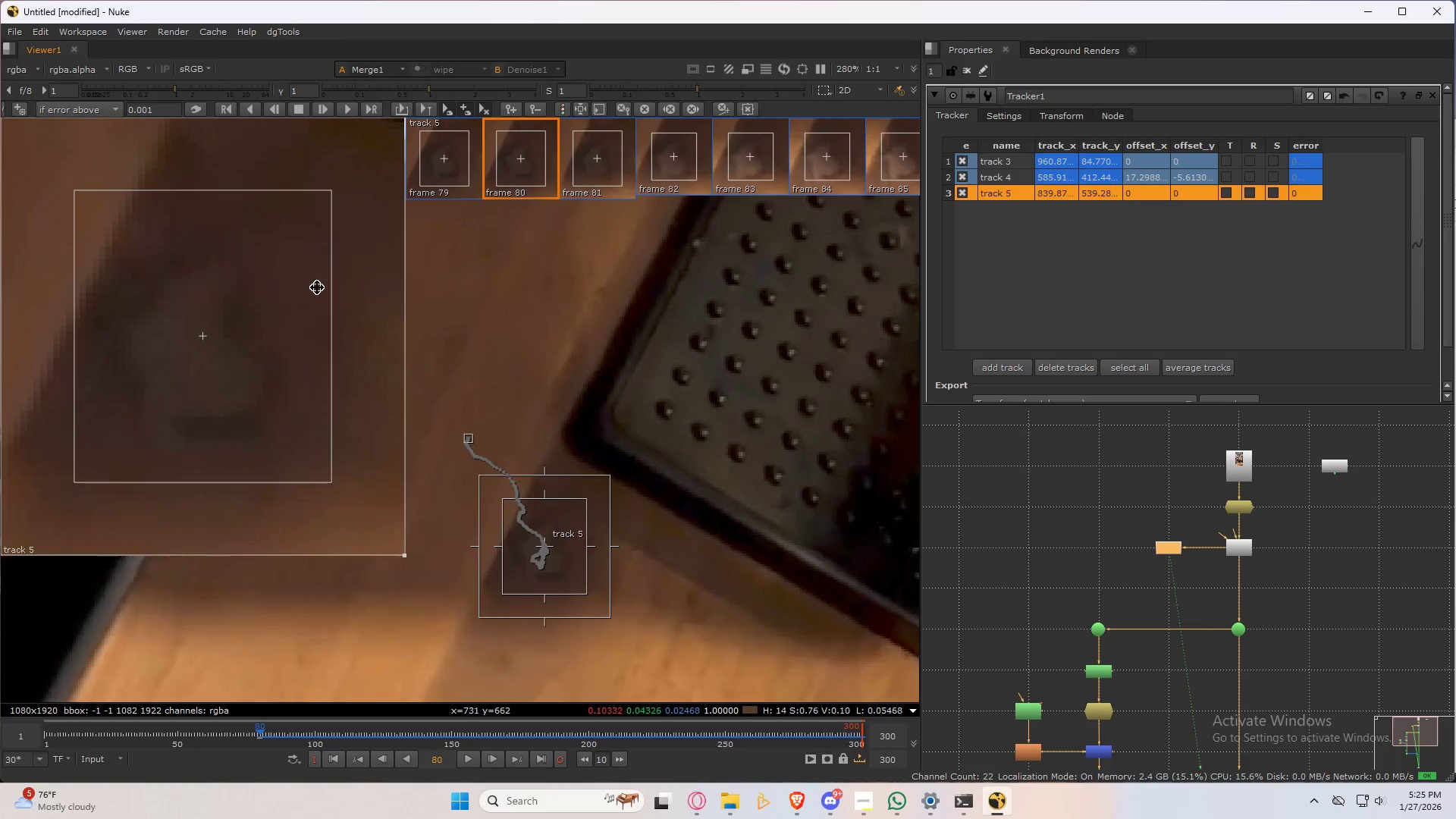 
key(ArrowLeft)
 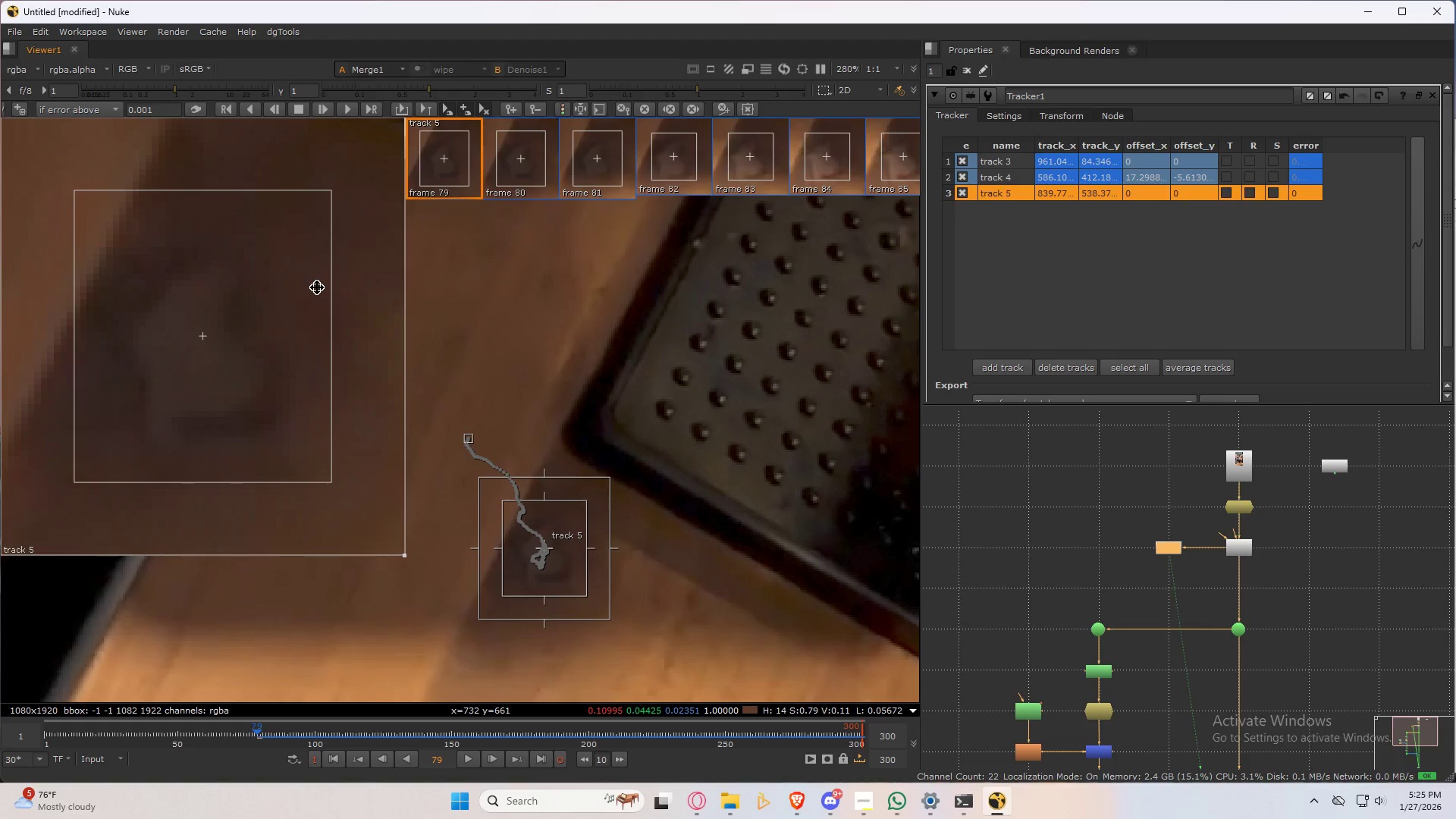 
key(ArrowRight)
 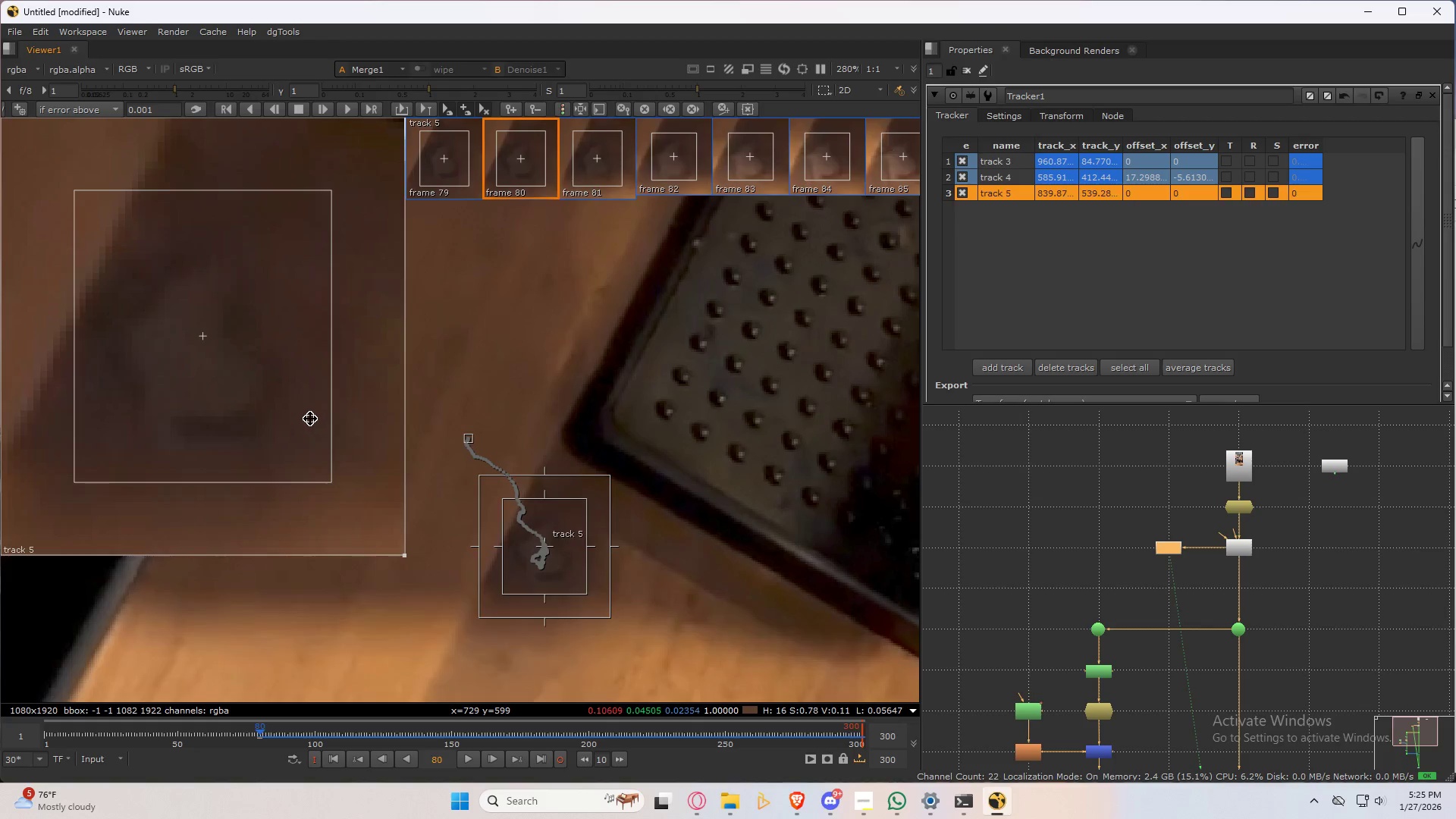 
key(ArrowLeft)
 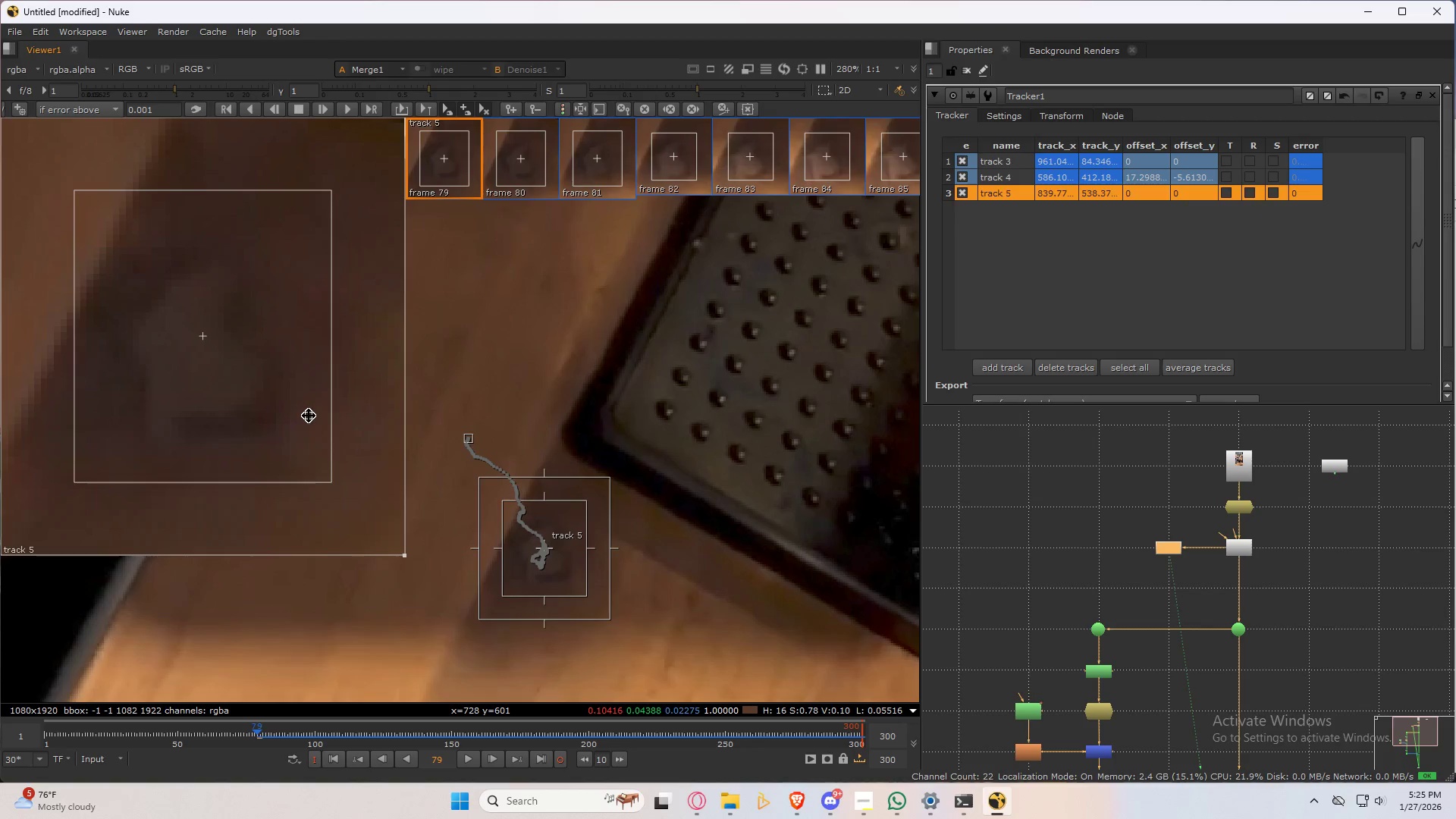 
key(ArrowRight)
 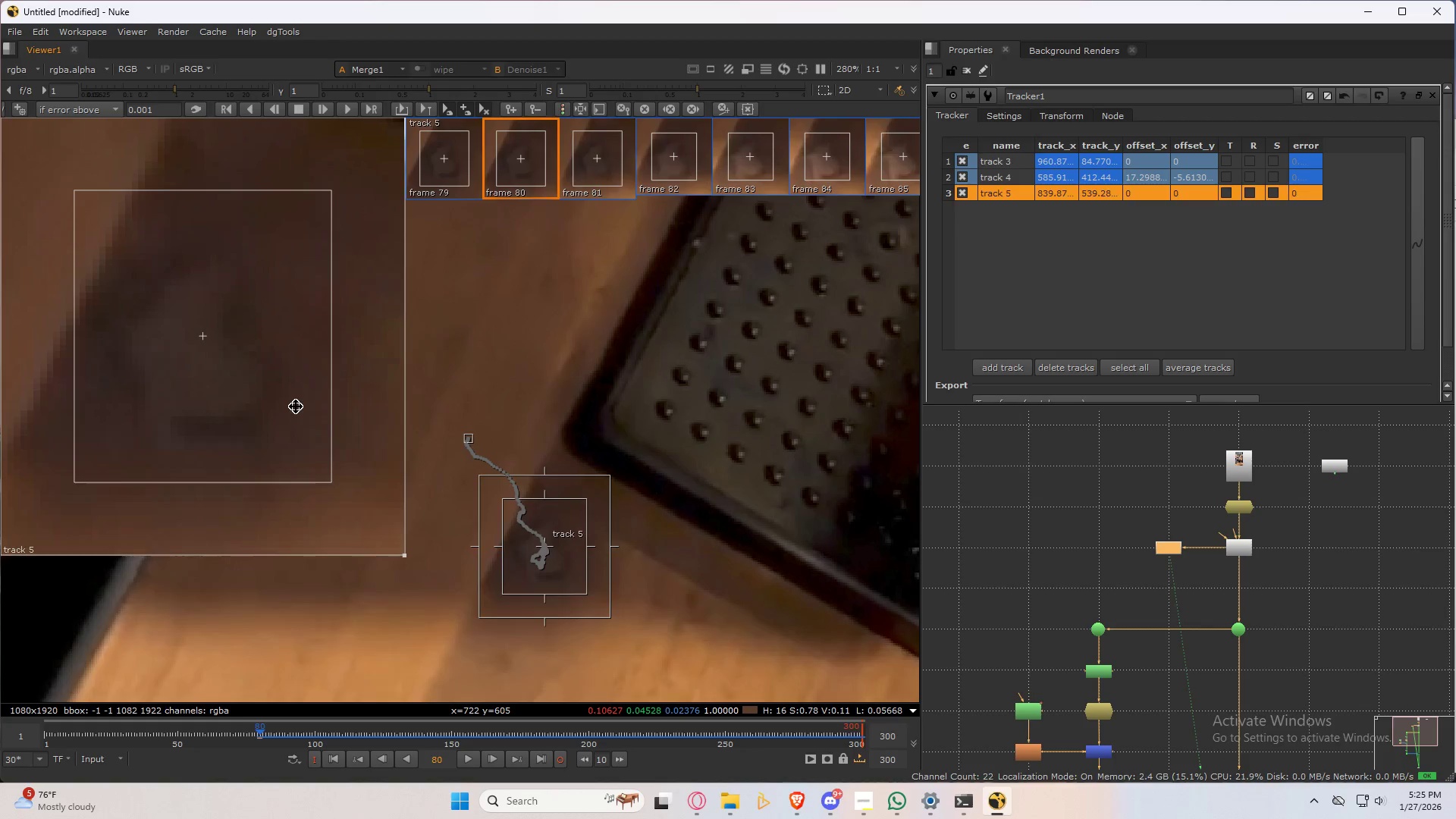 
key(ArrowLeft)
 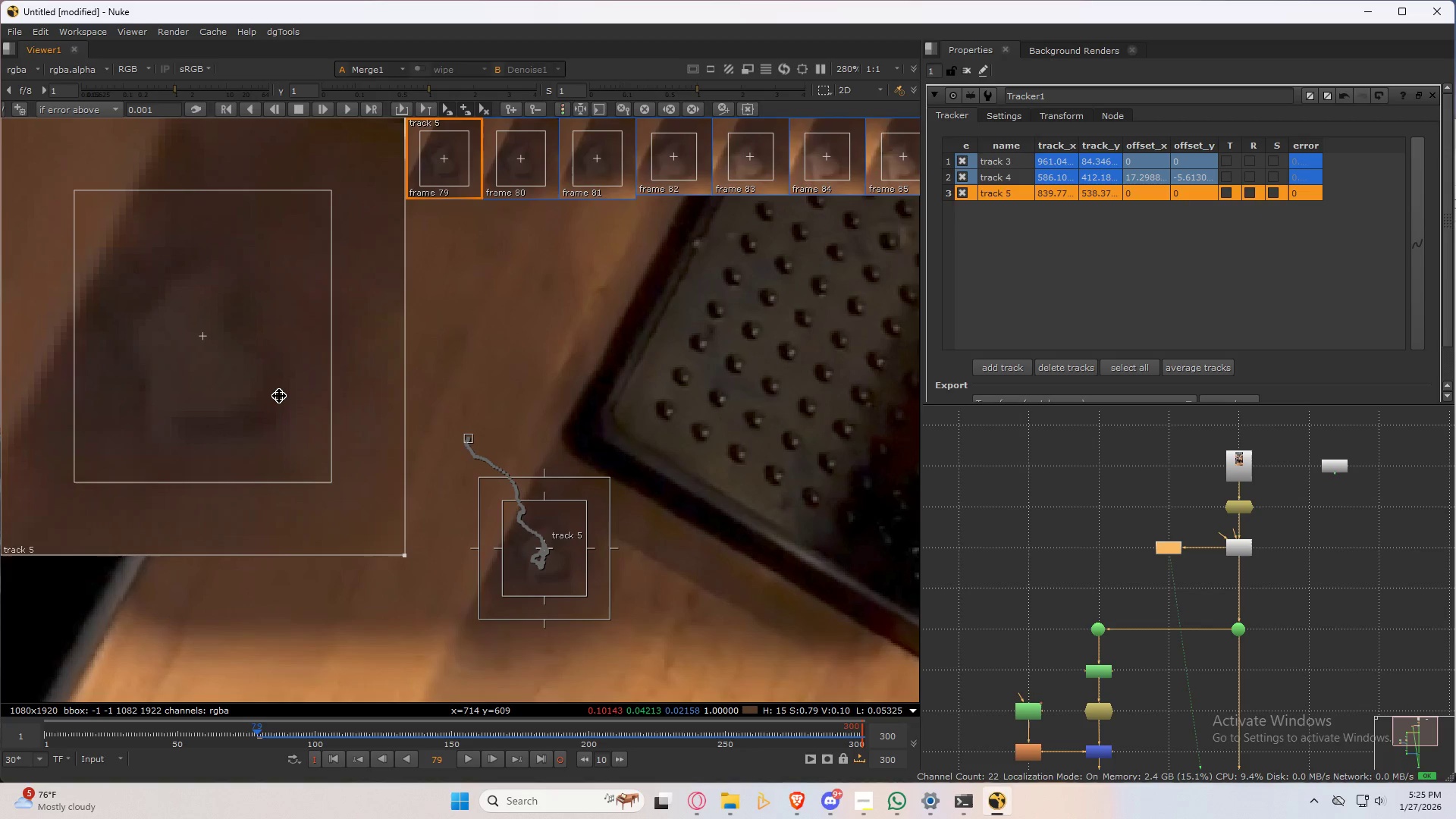 
left_click_drag(start_coordinate=[279, 396], to_coordinate=[275, 398])
 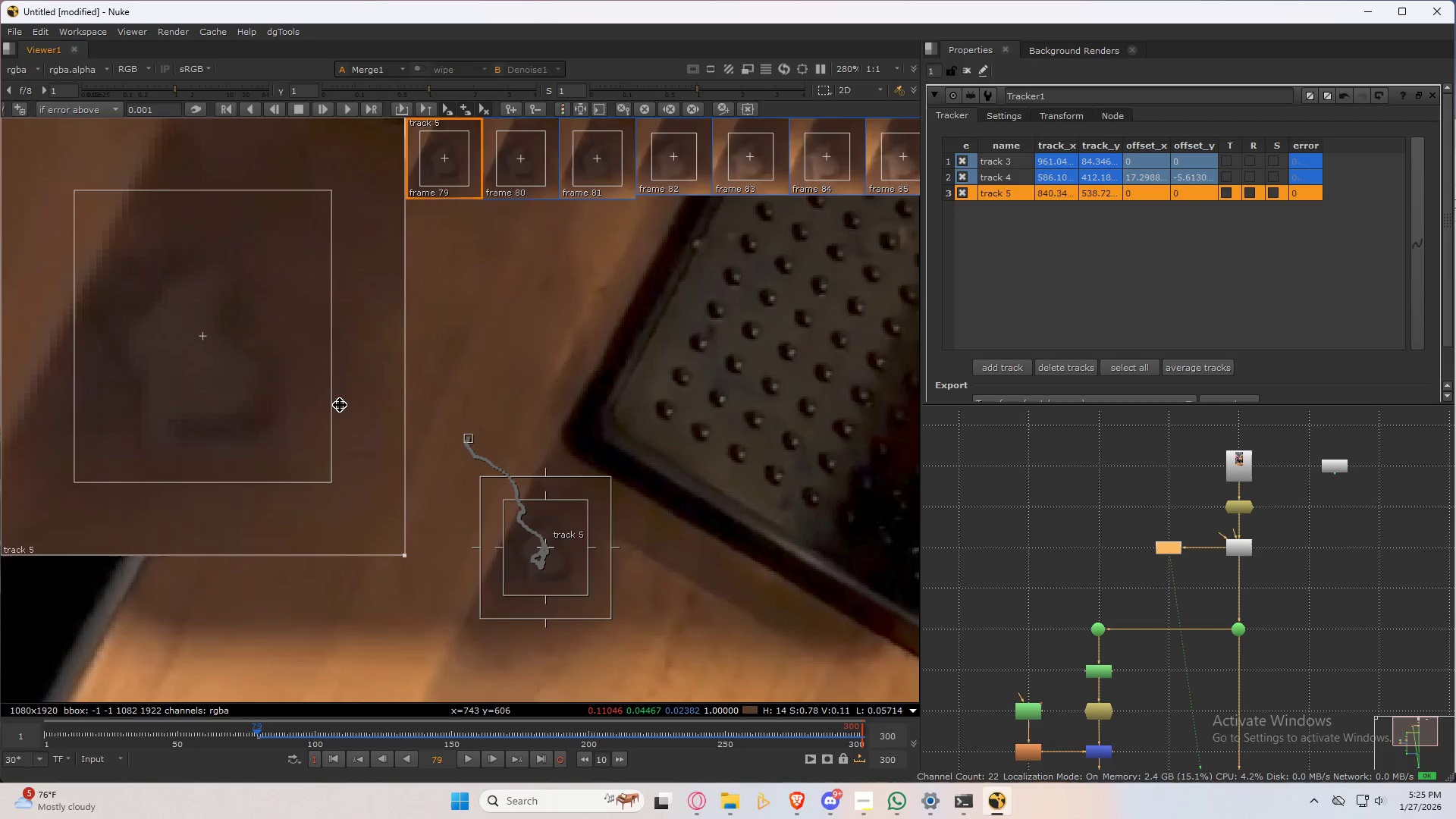 
key(ArrowRight)
 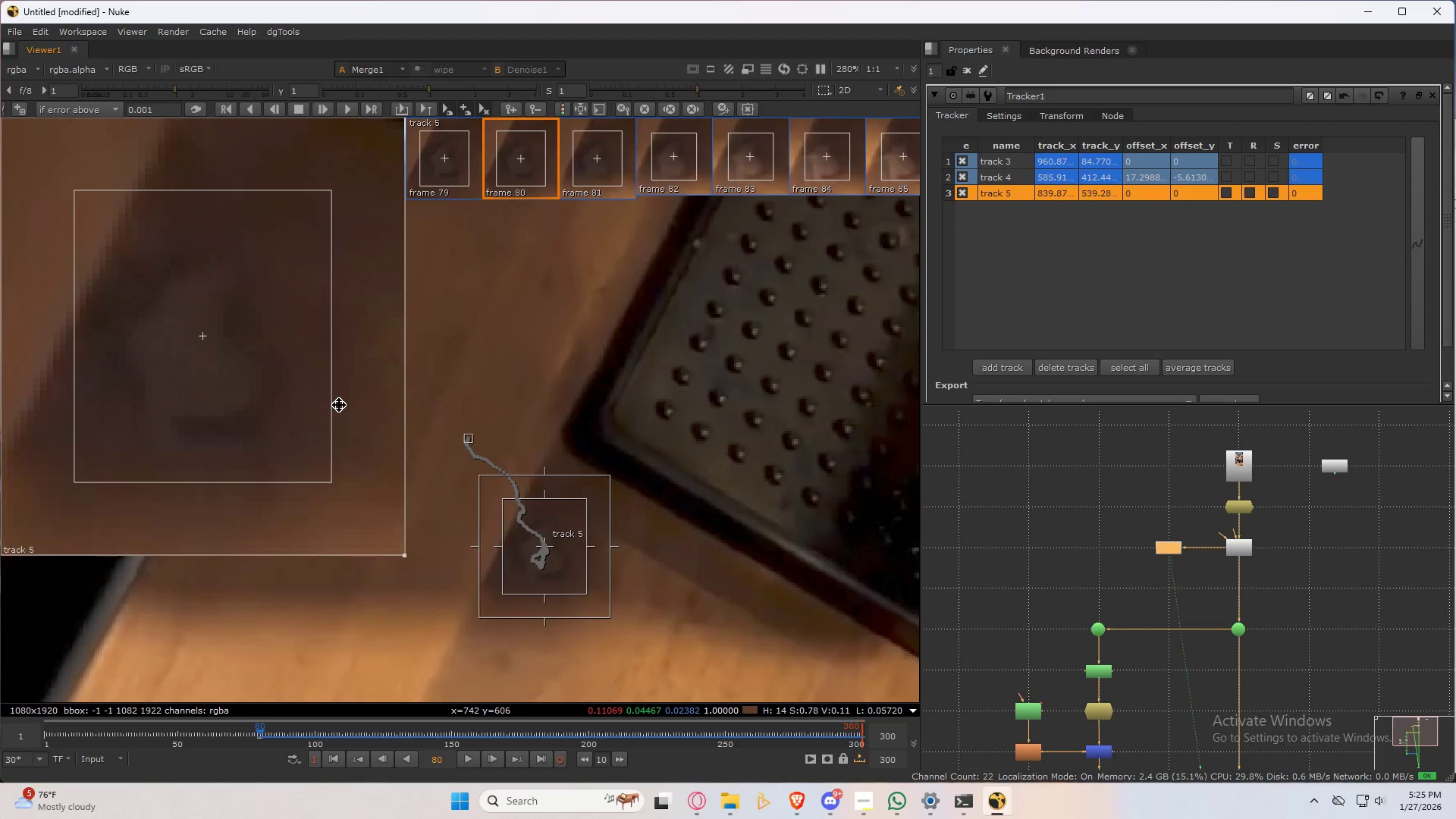 
key(ArrowLeft)
 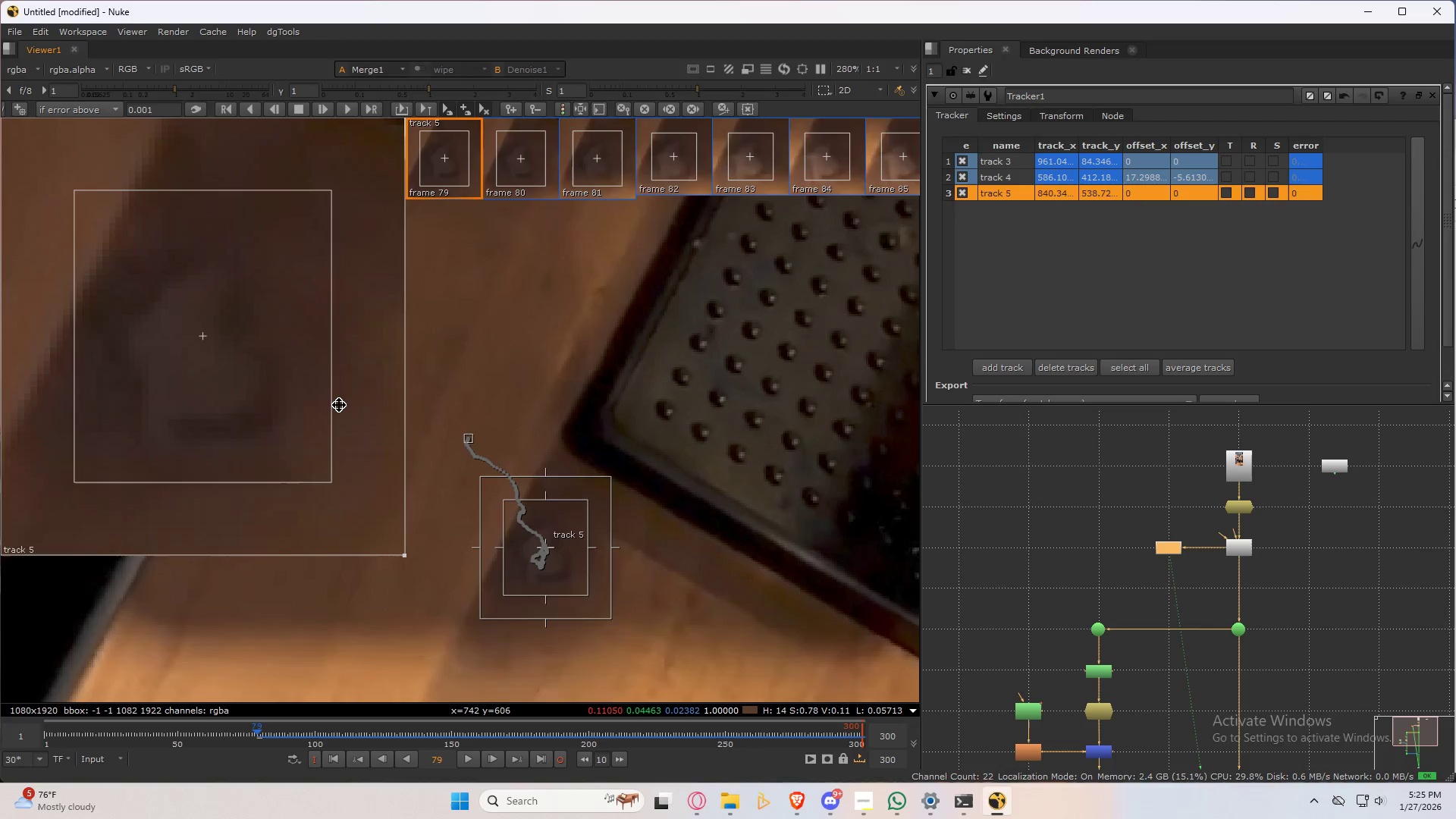 
key(ArrowRight)
 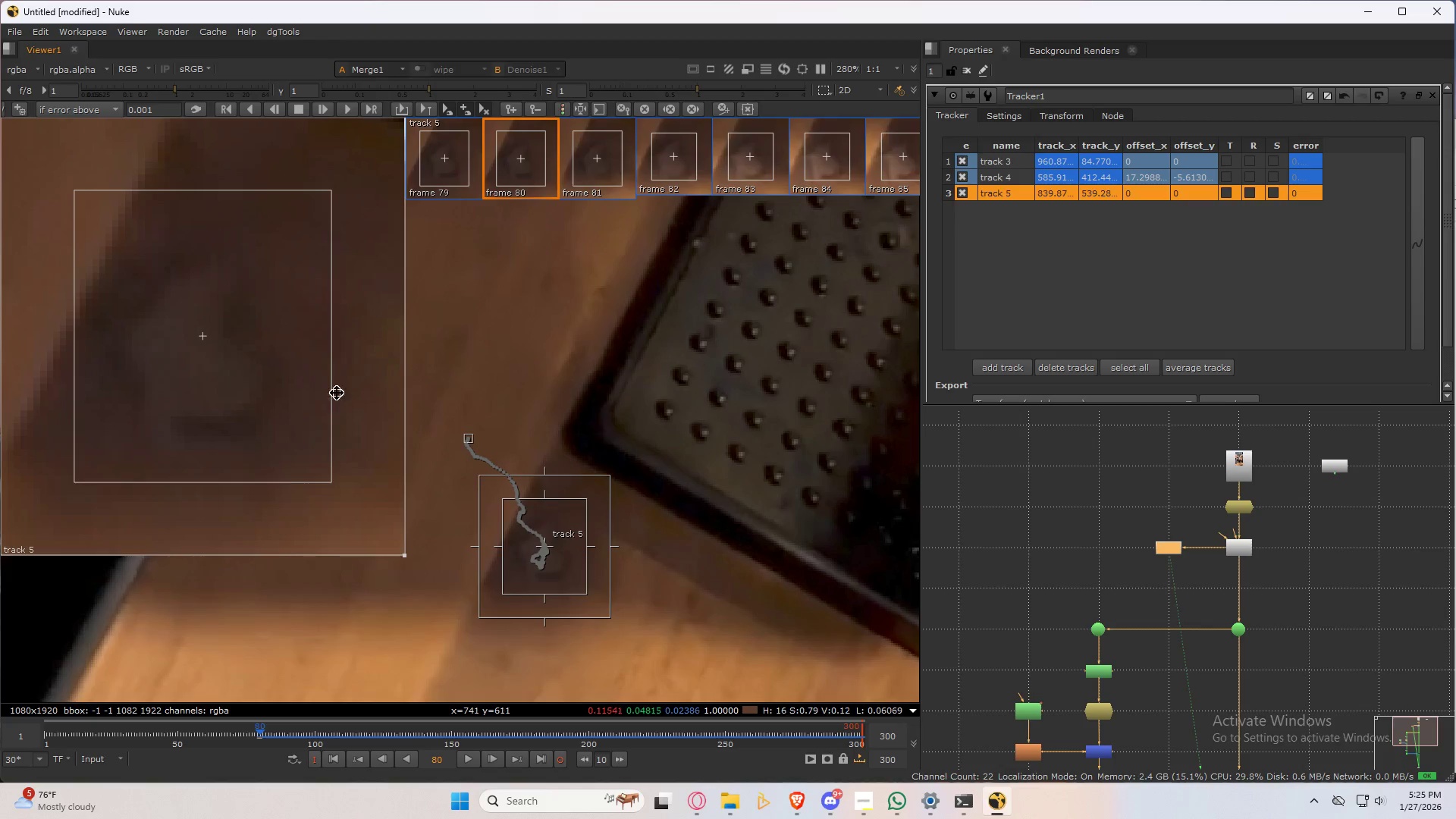 
key(ArrowLeft)
 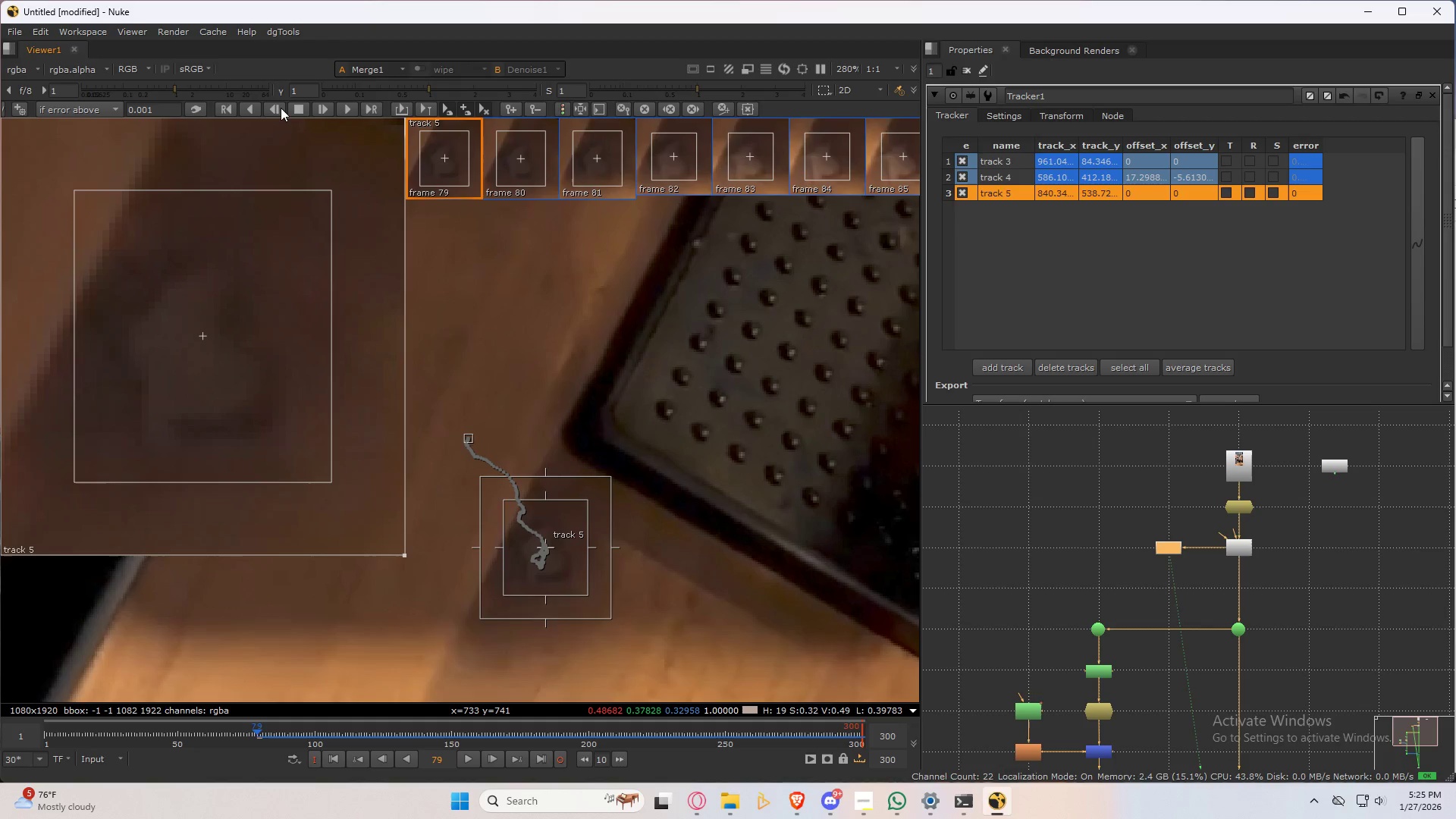 
left_click([276, 111])
 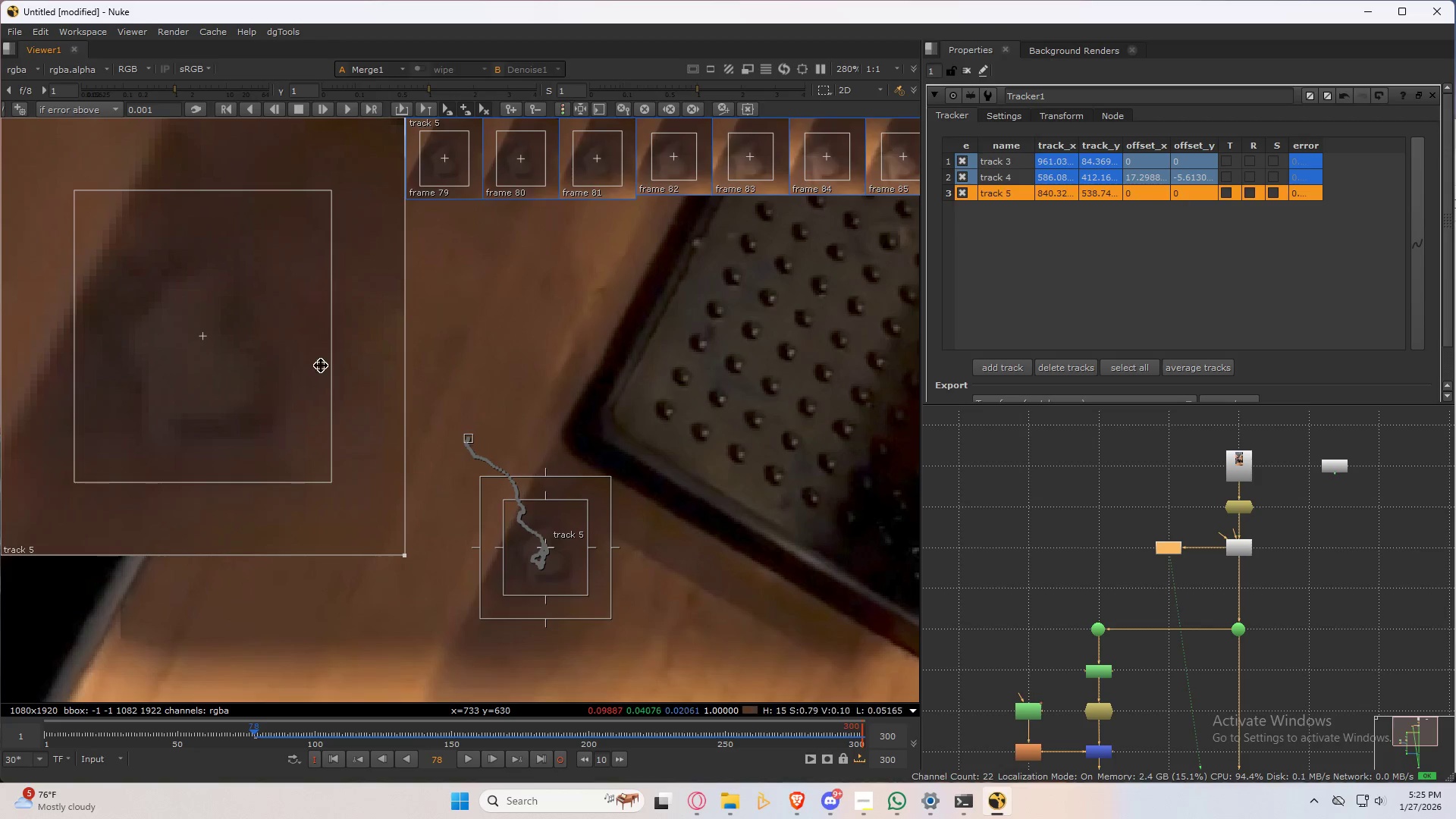 
key(ArrowRight)
 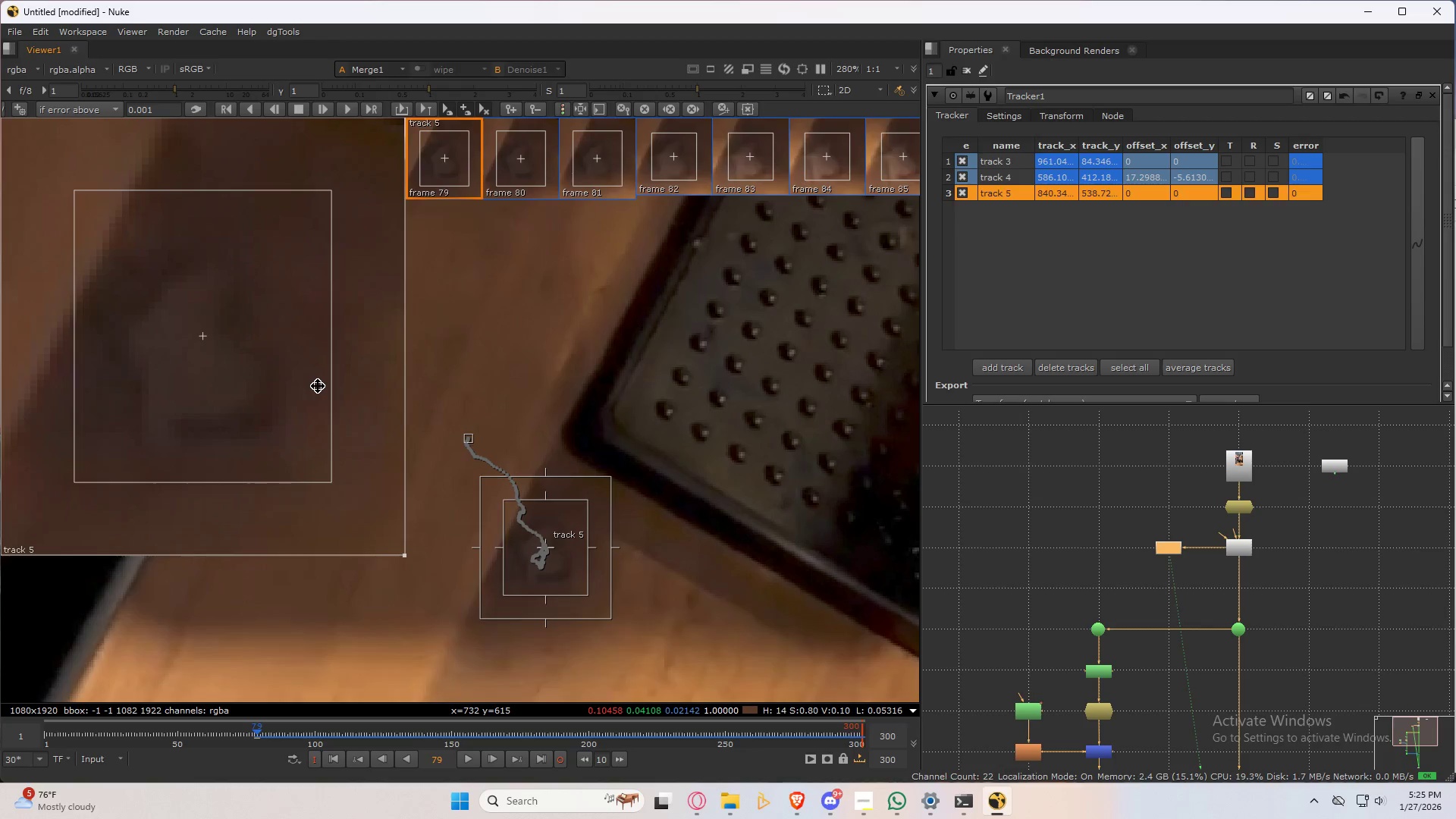 
key(ArrowLeft)
 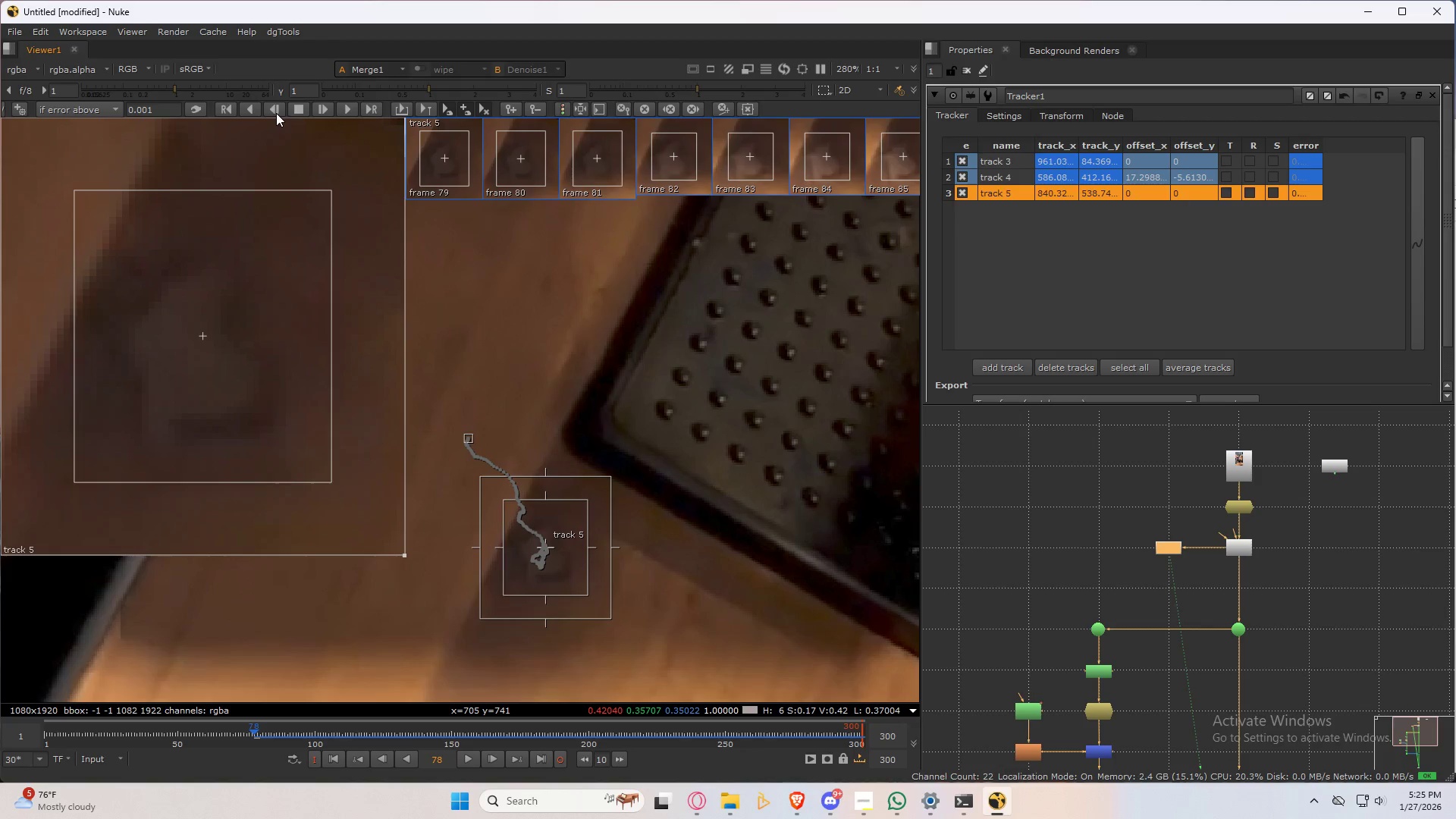 
left_click([277, 110])
 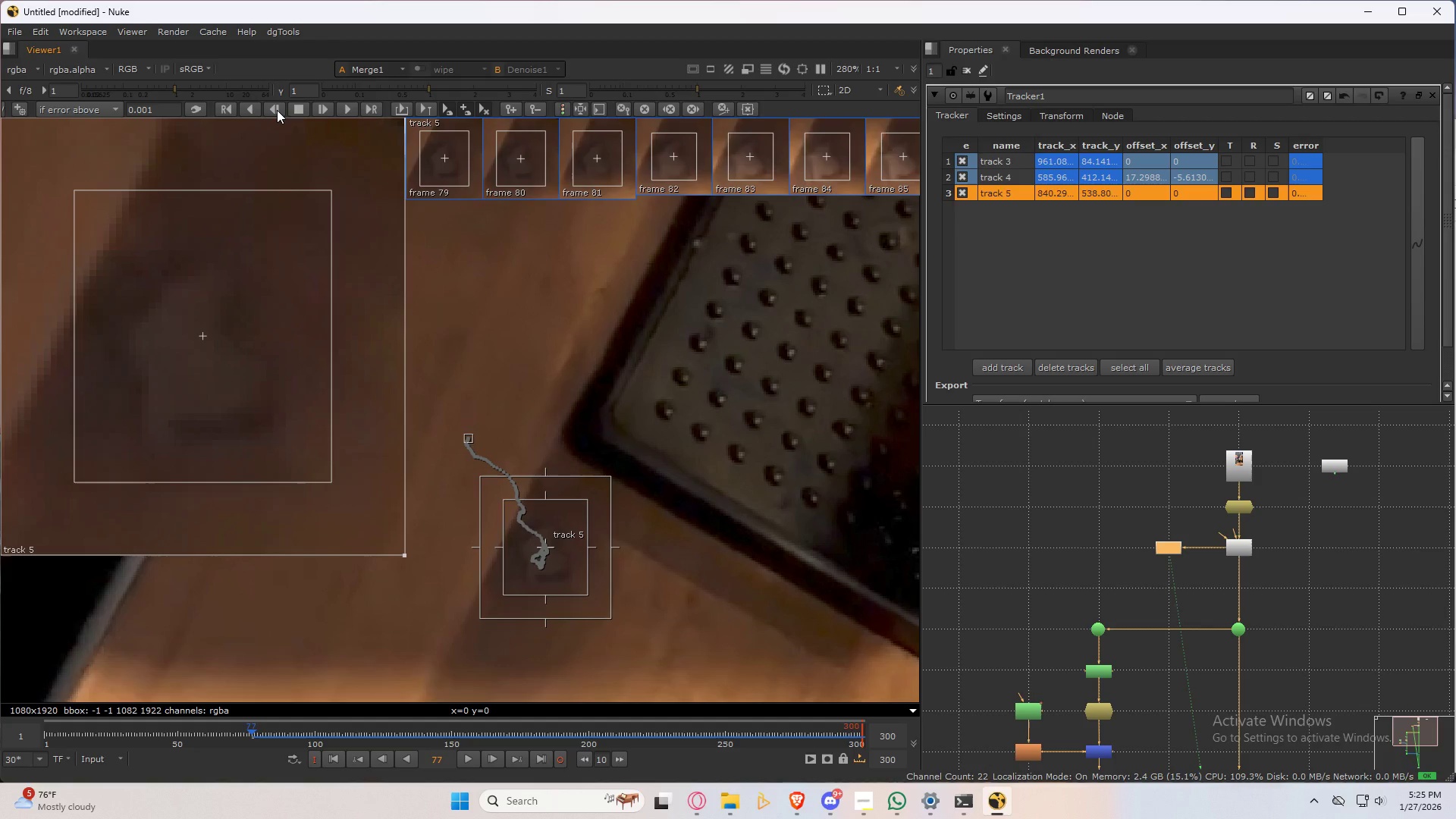 
left_click([277, 110])
 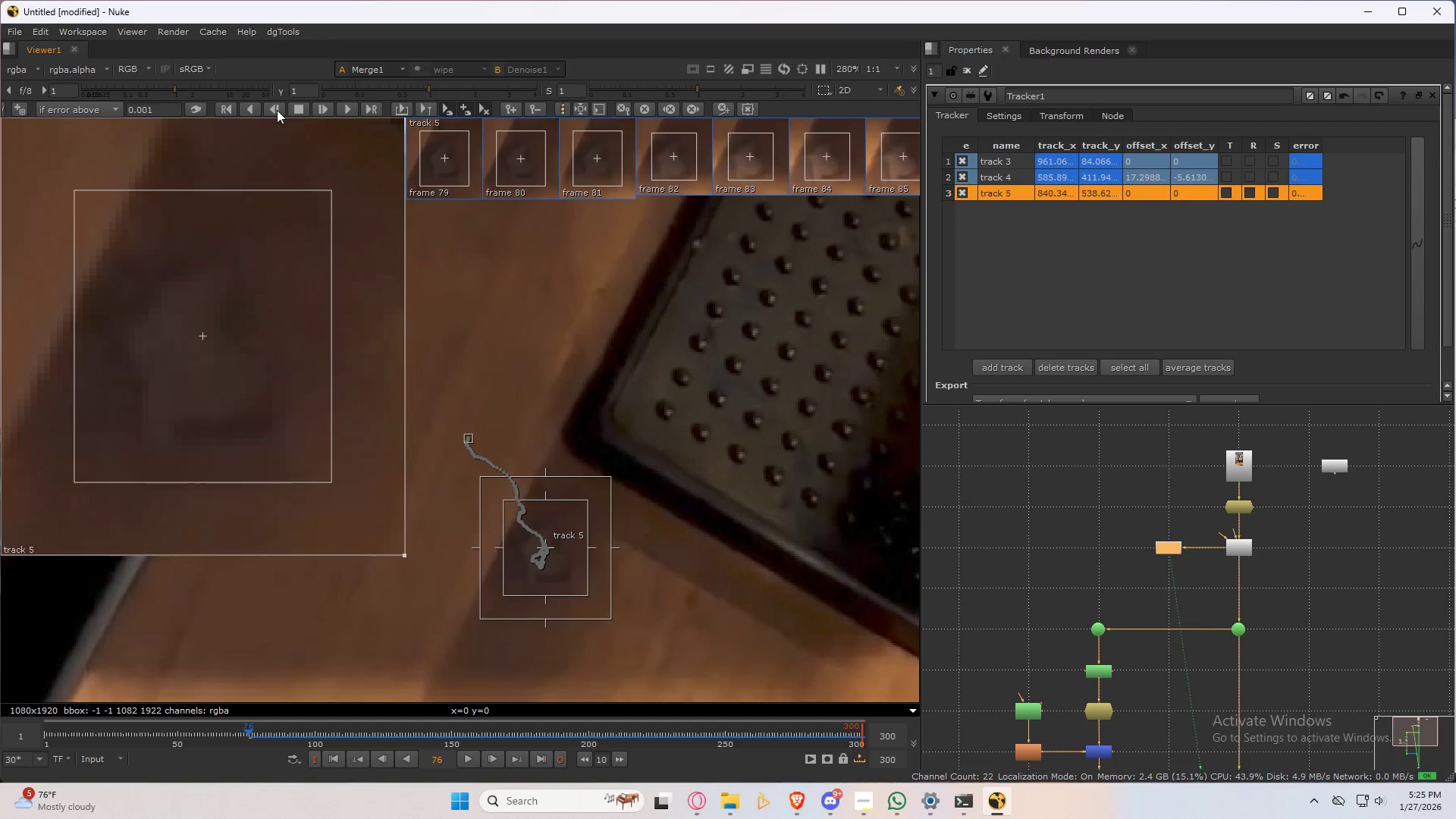 
left_click([277, 110])
 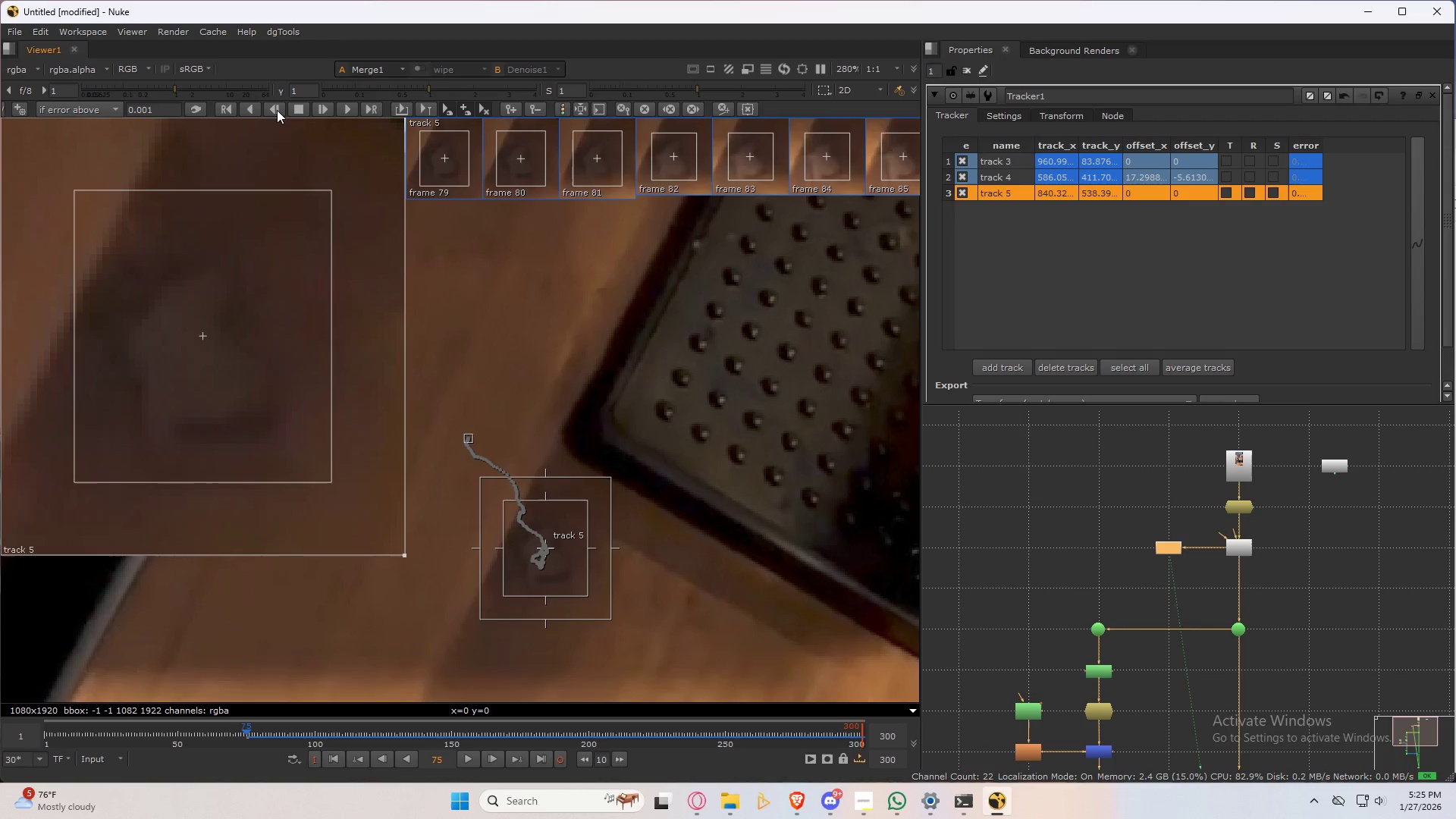 
left_click([277, 110])
 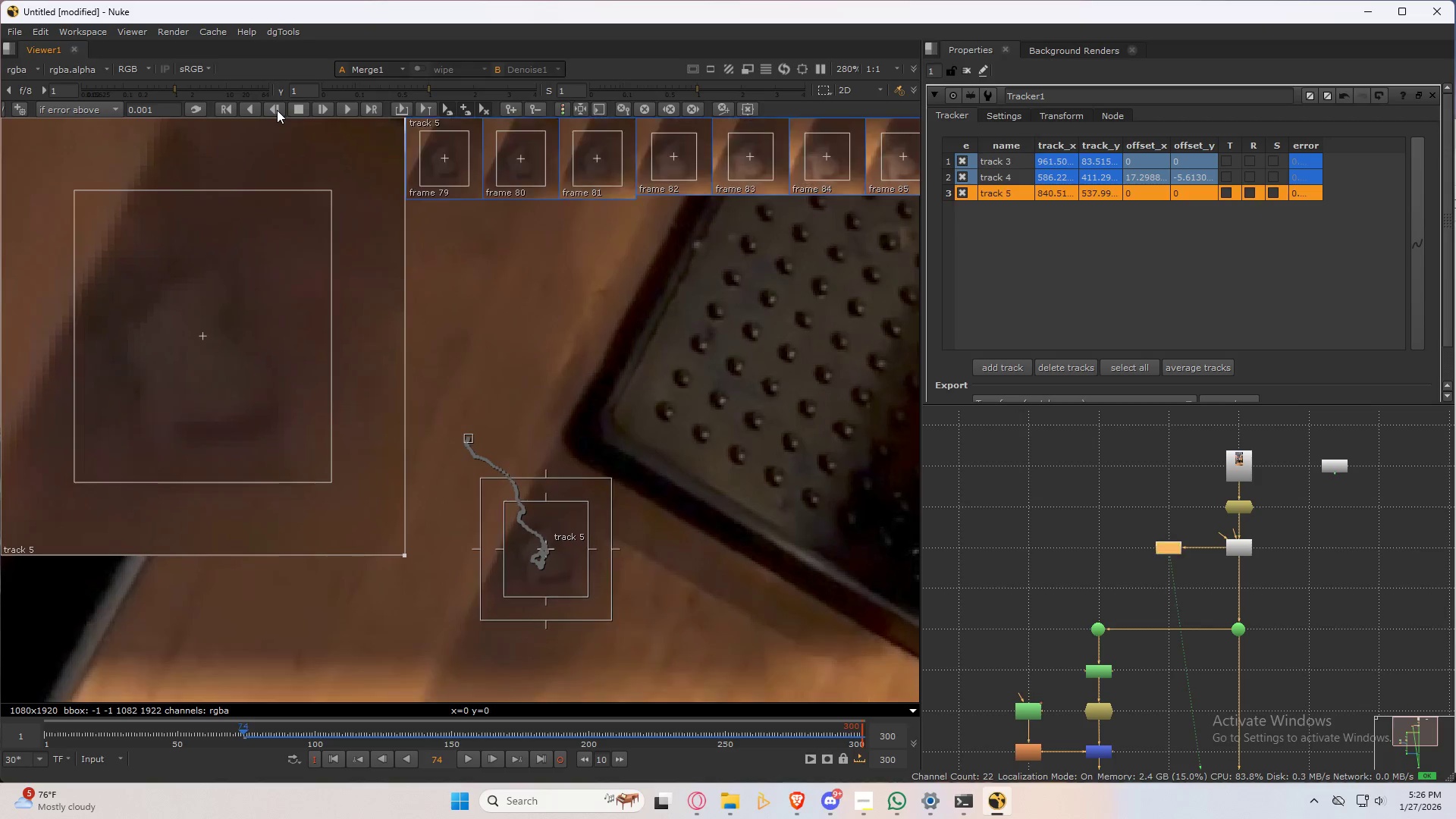 
left_click([277, 110])
 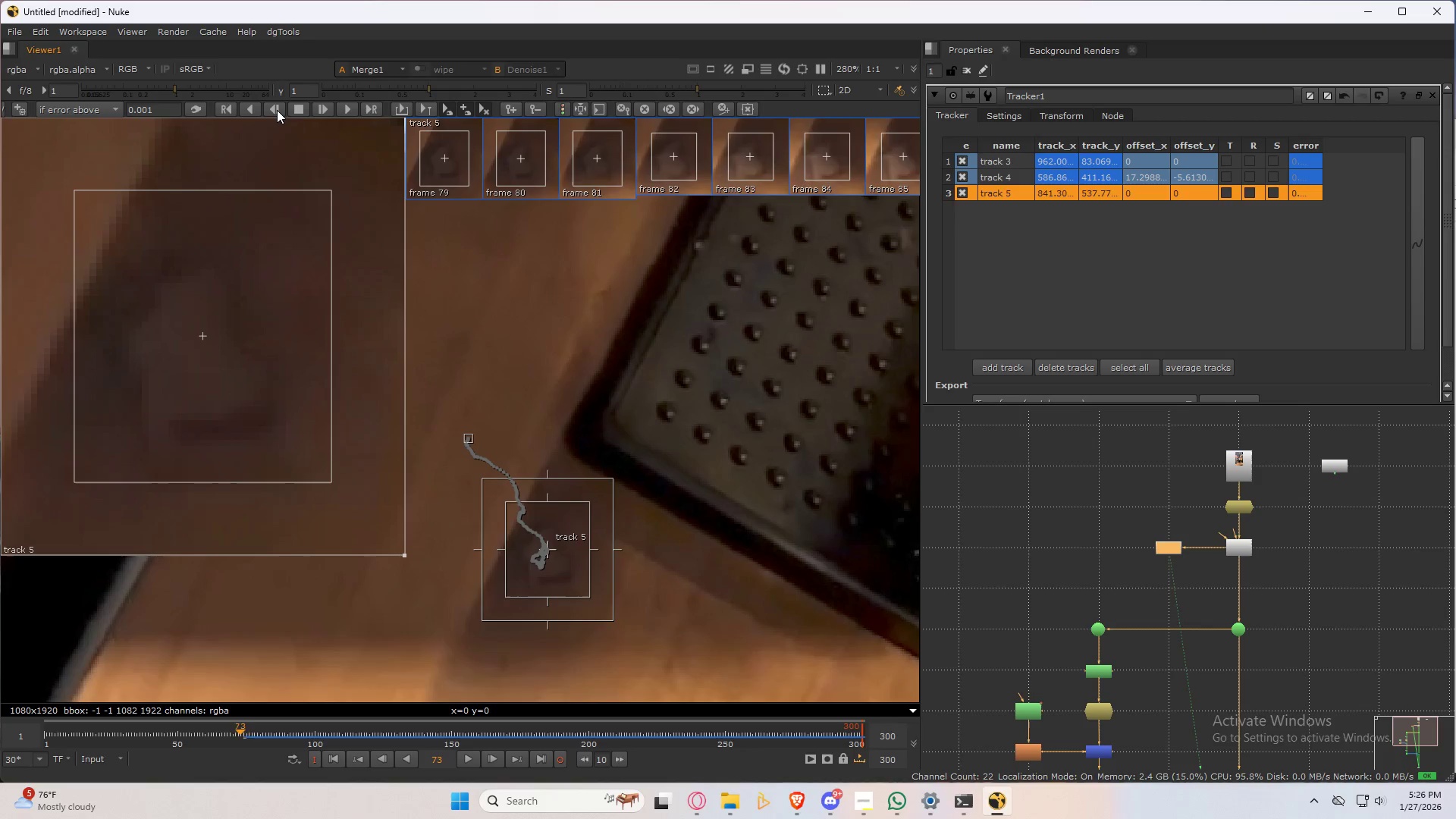 
left_click([277, 110])
 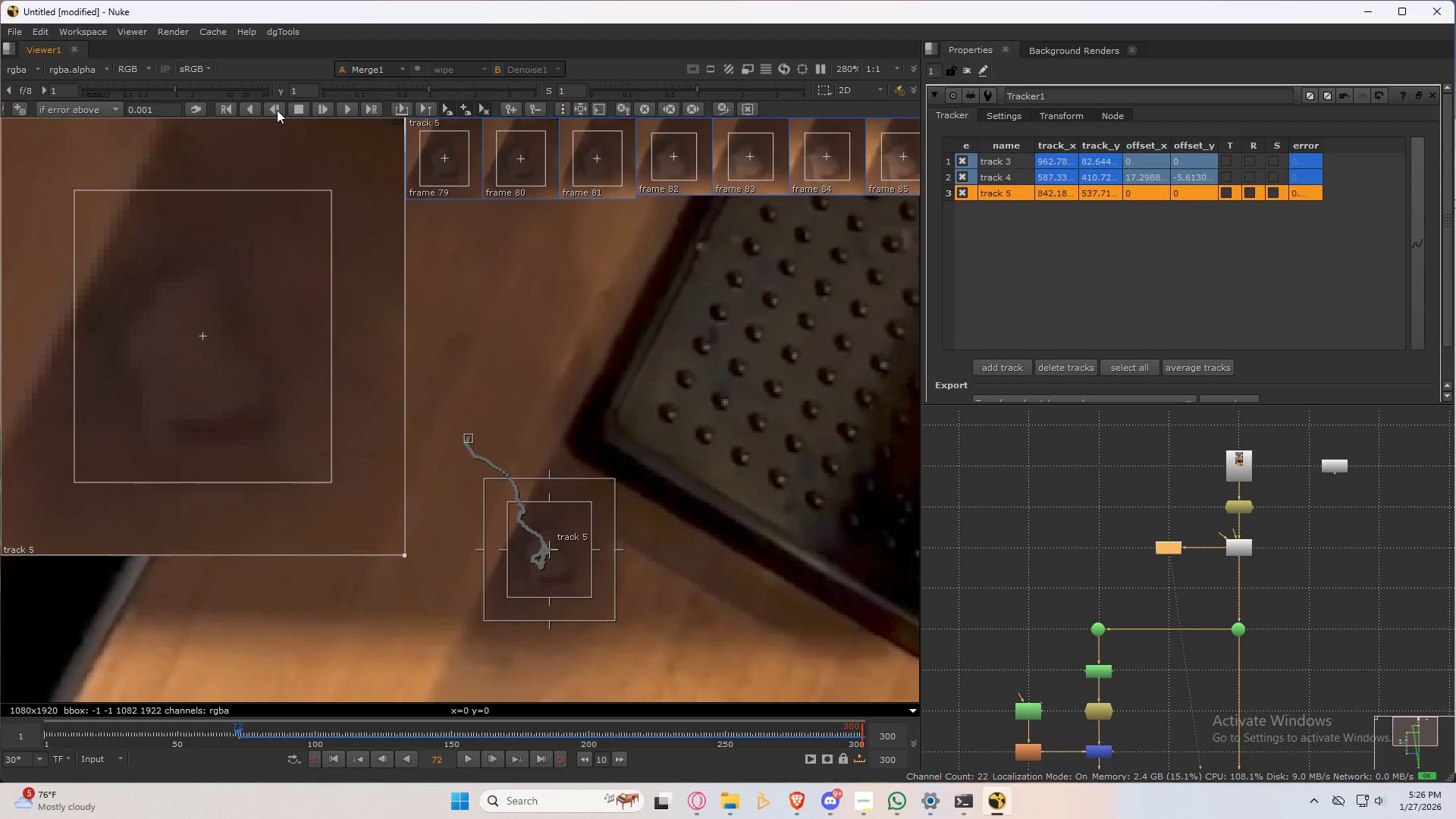 
left_click([277, 110])
 